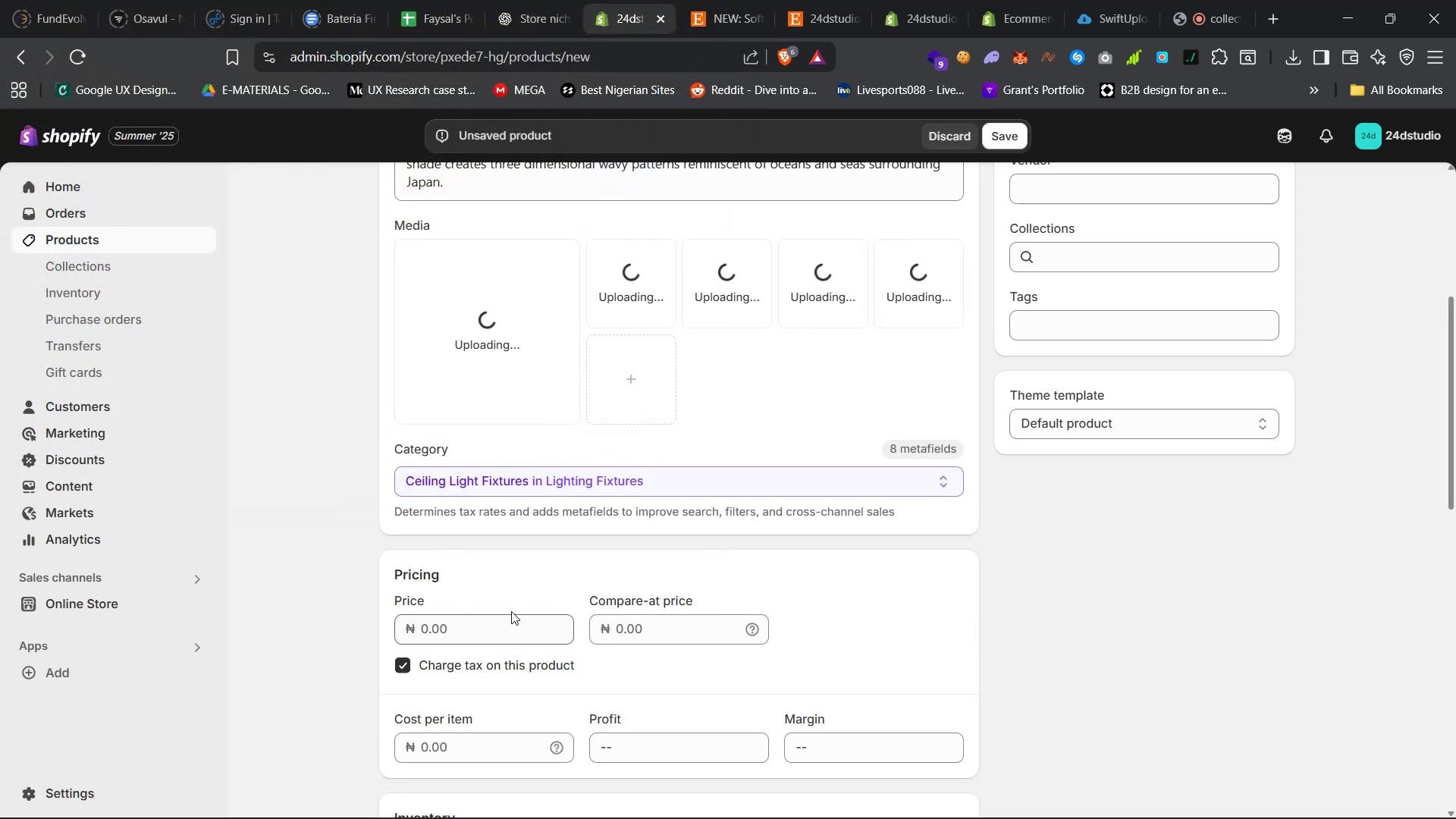 
left_click([721, 0])
 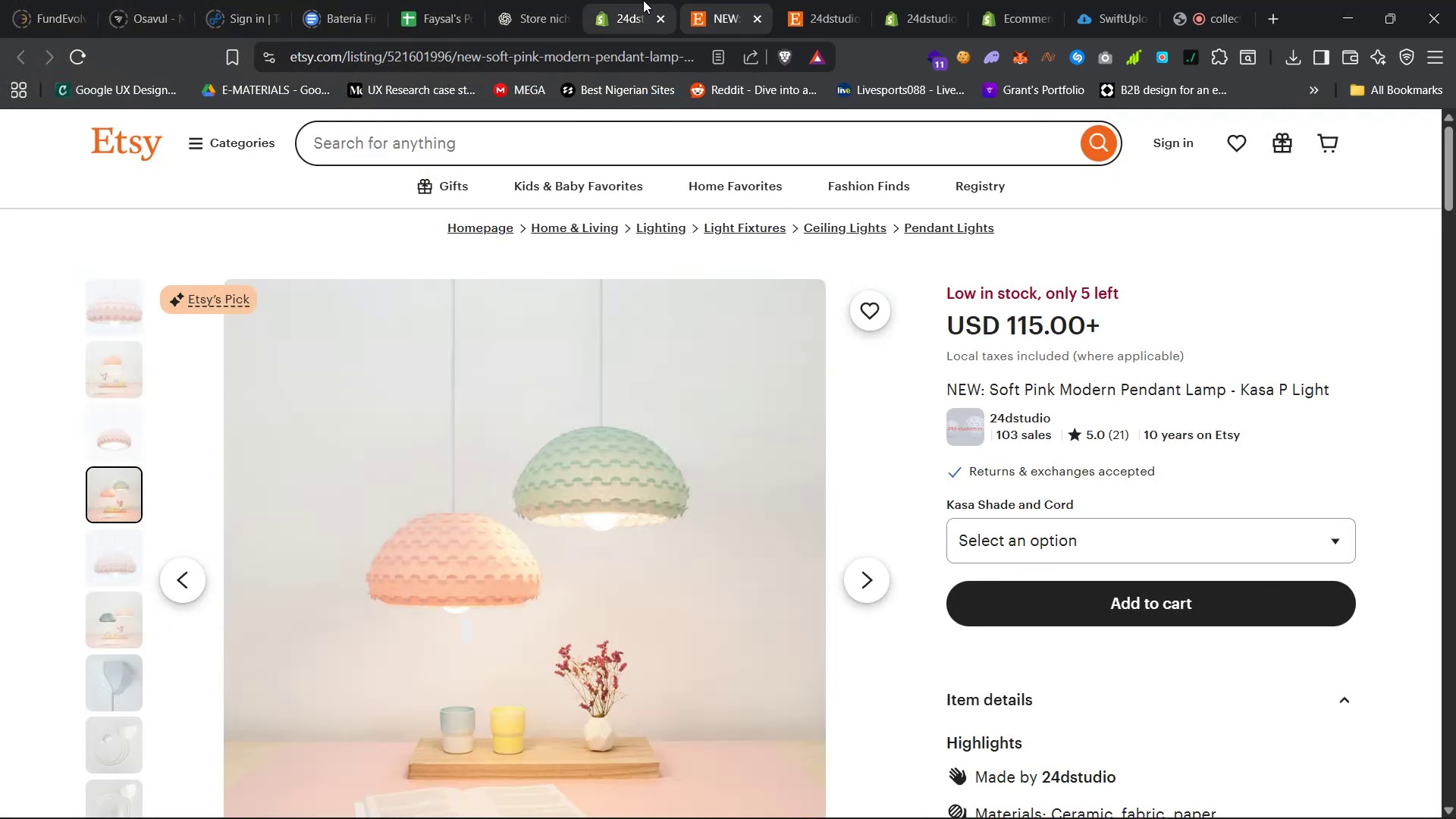 
left_click([616, 0])
 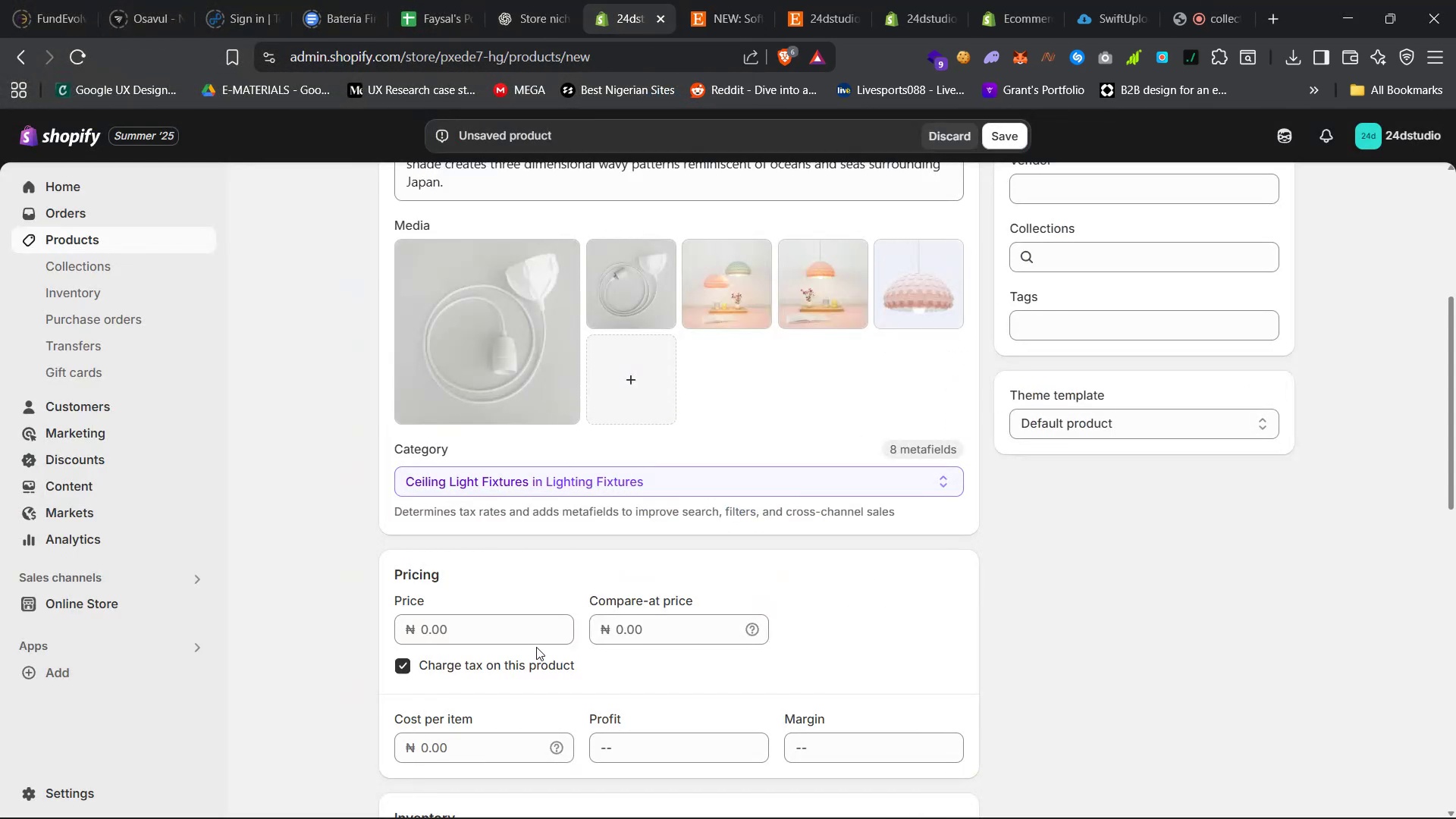 
left_click([531, 639])
 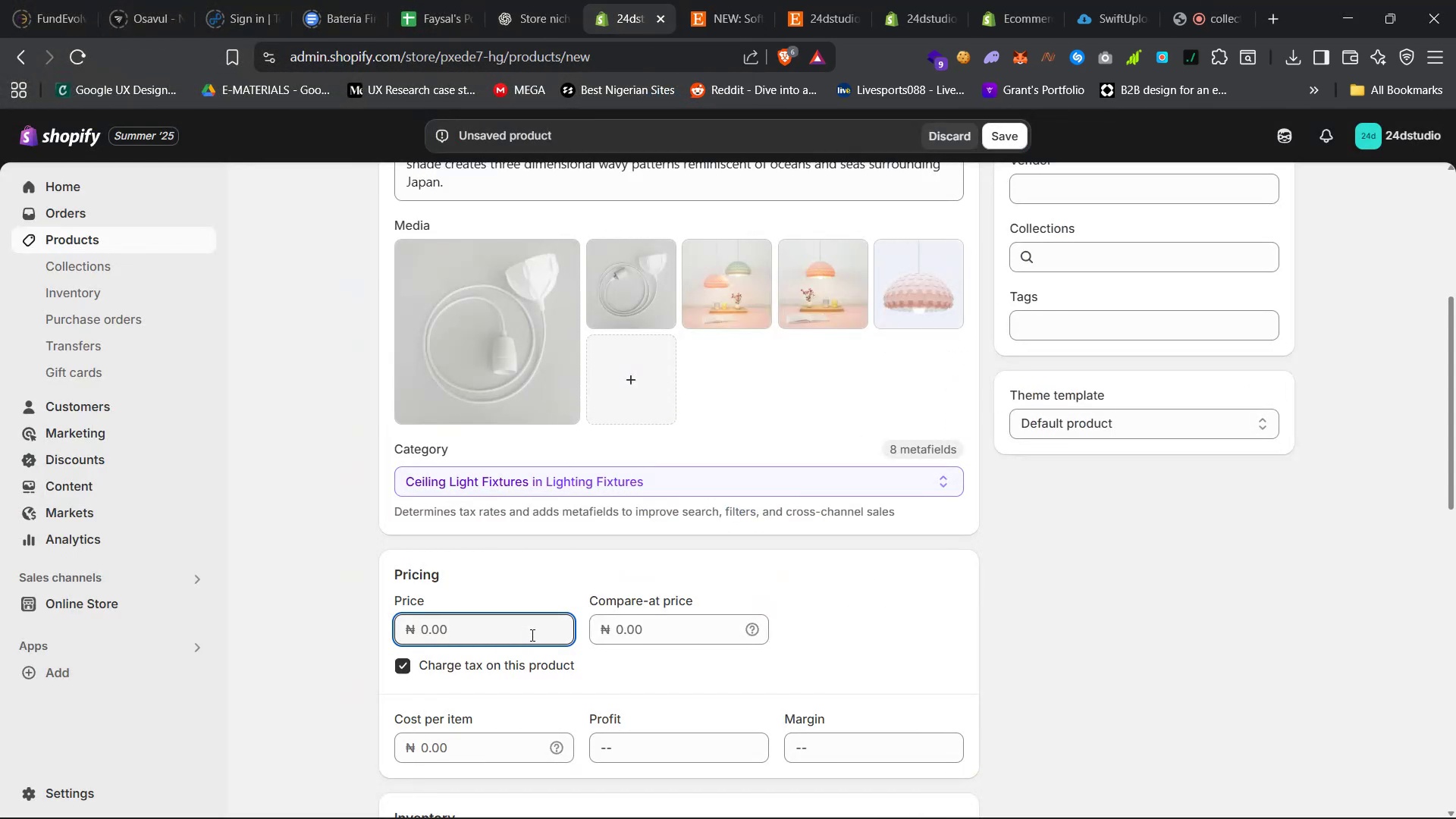 
type(115000)
key(Backspace)
type(120000)
 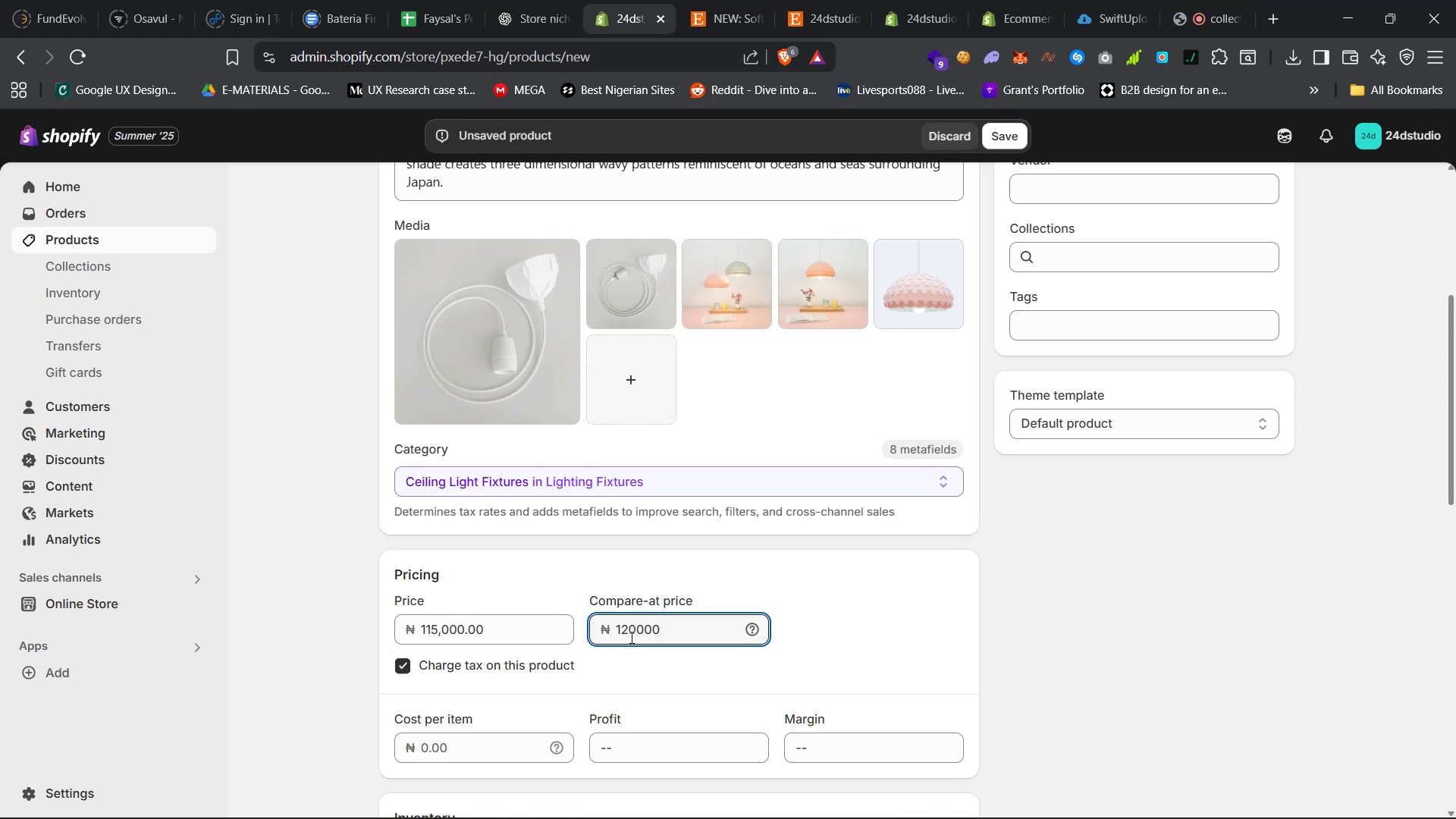 
scroll: coordinate [630, 637], scroll_direction: down, amount: 7.0
 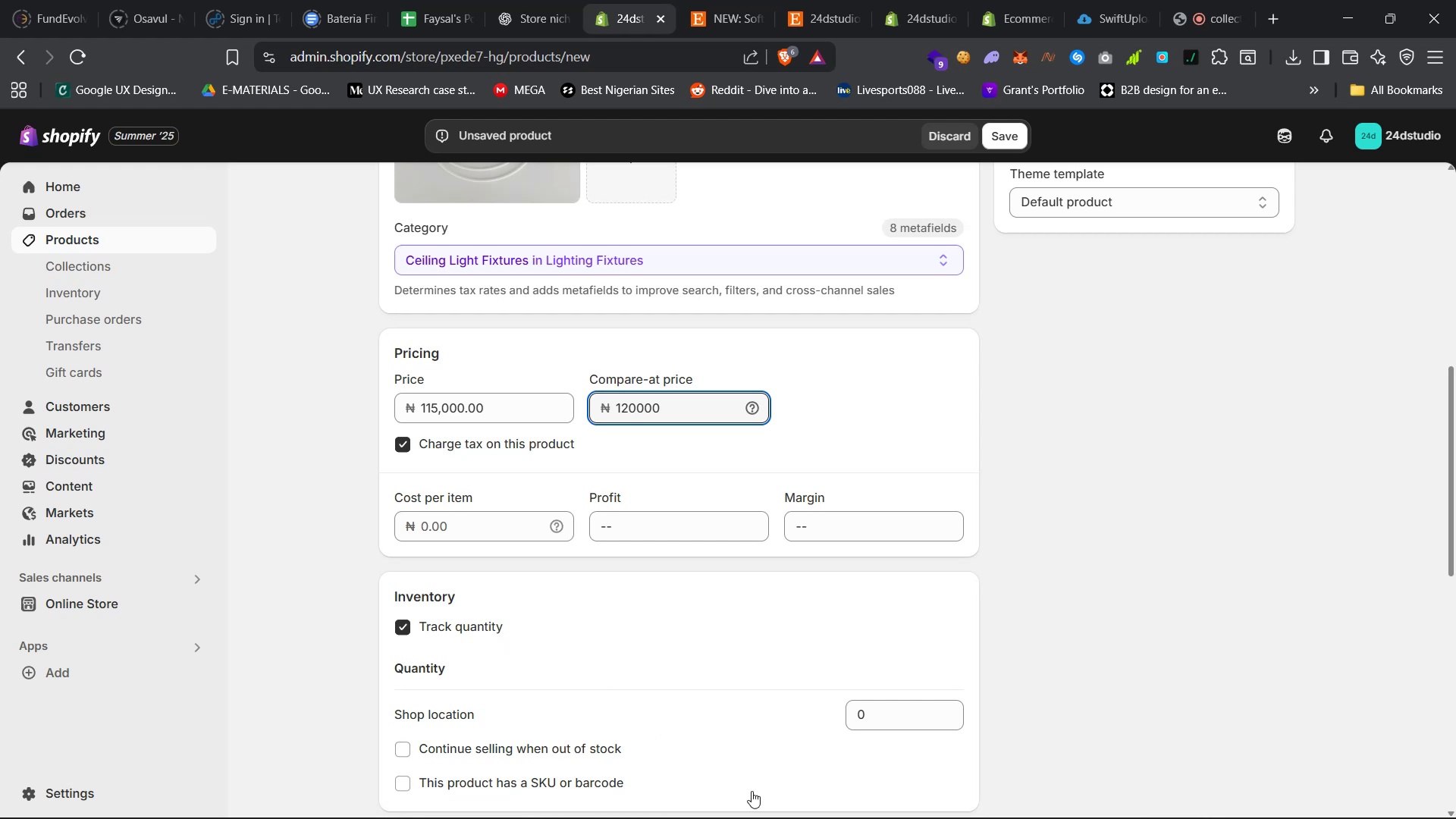 
wait(6.29)
 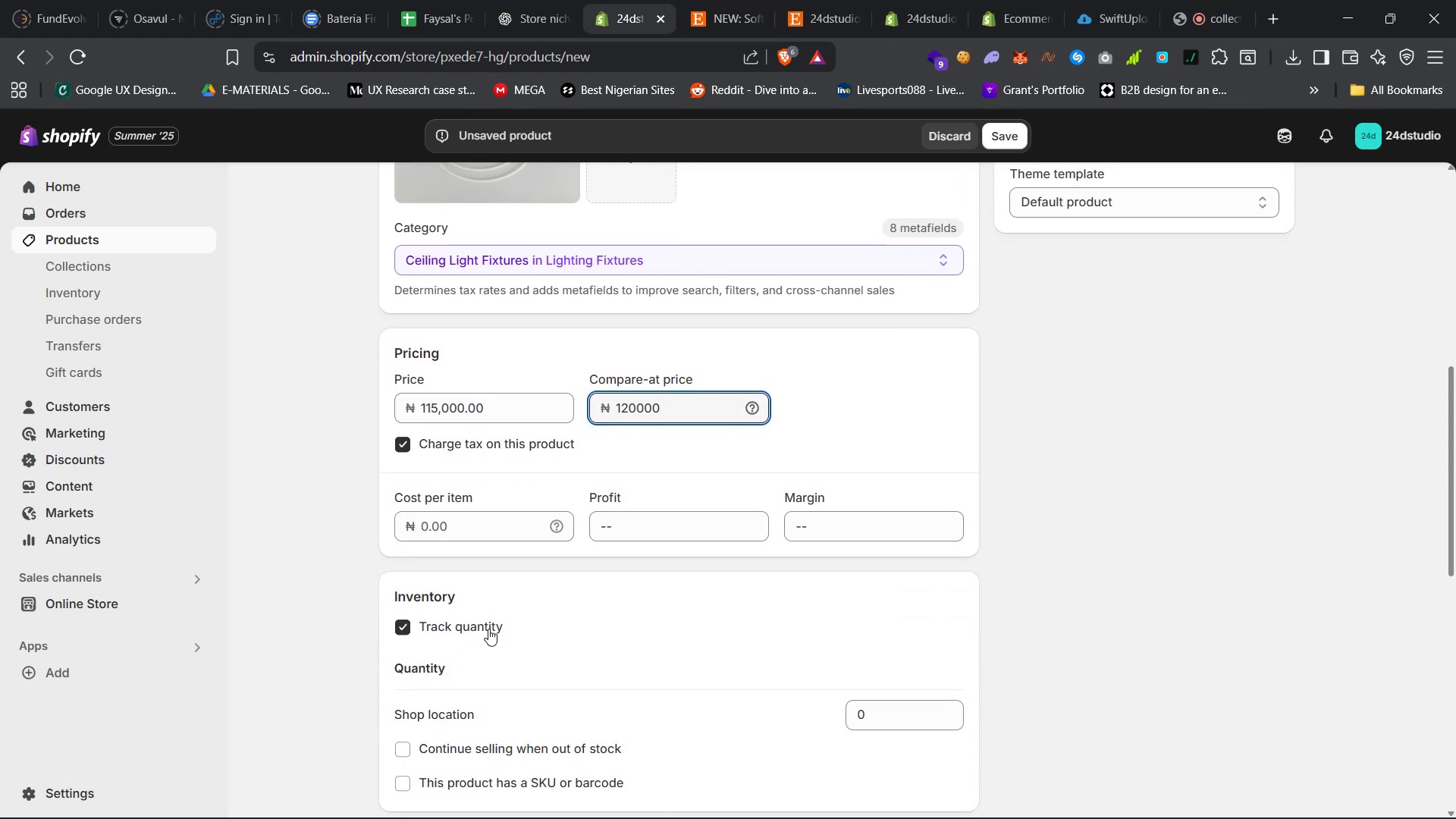 
left_click([880, 711])
 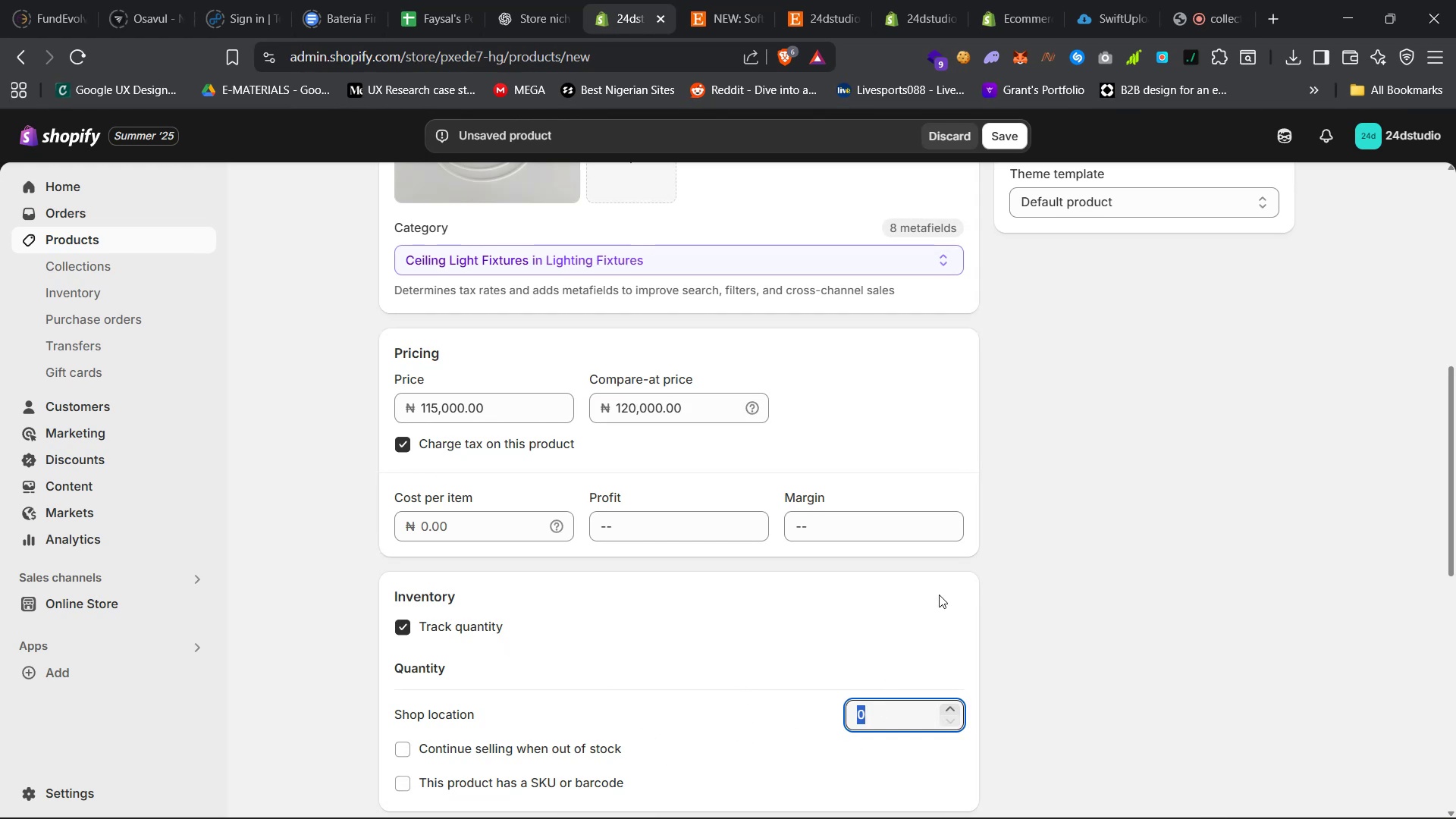 
left_click([1089, 535])
 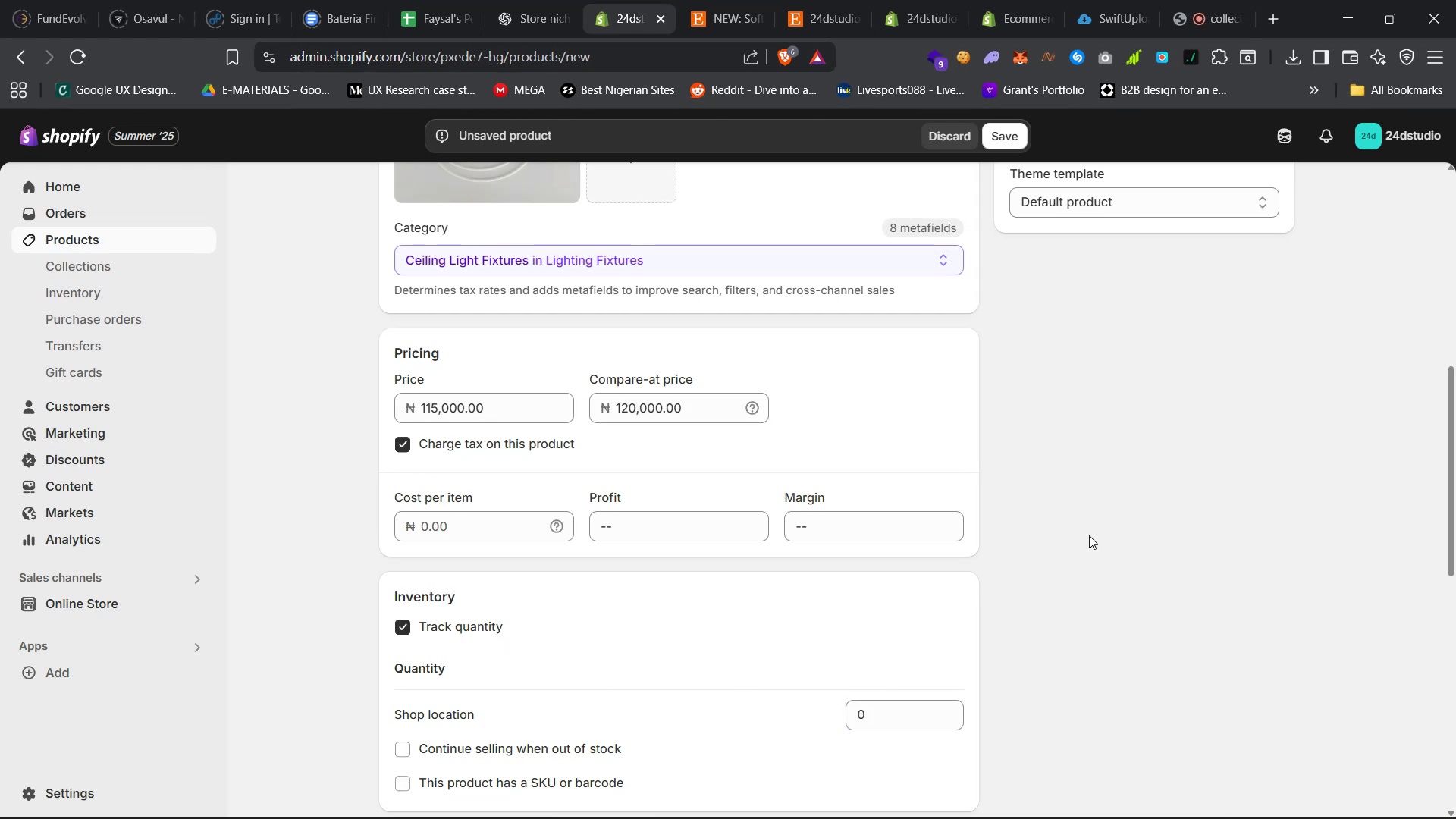 
scroll: coordinate [1089, 535], scroll_direction: down, amount: 6.0
 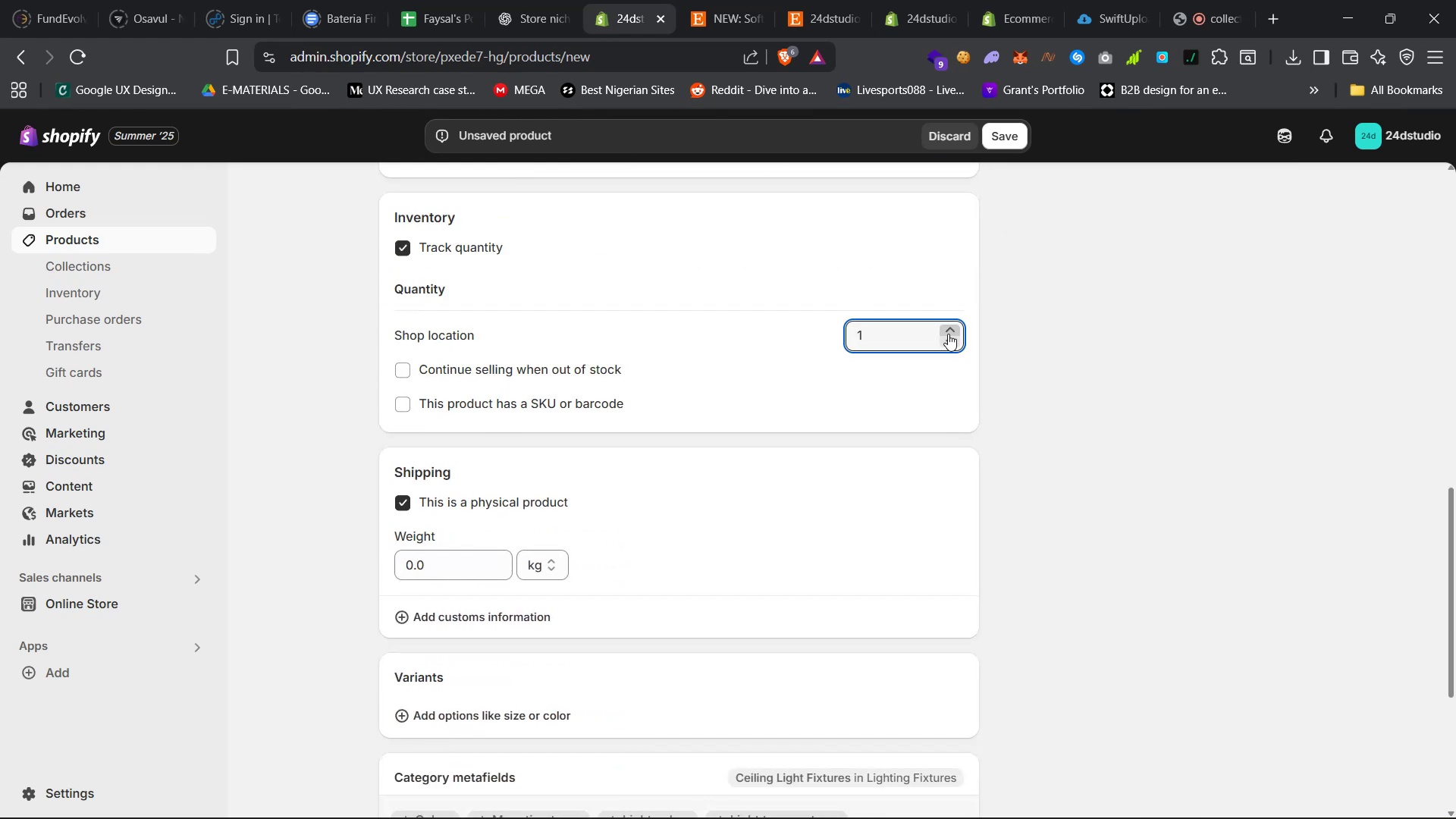 
triple_click([948, 334])
 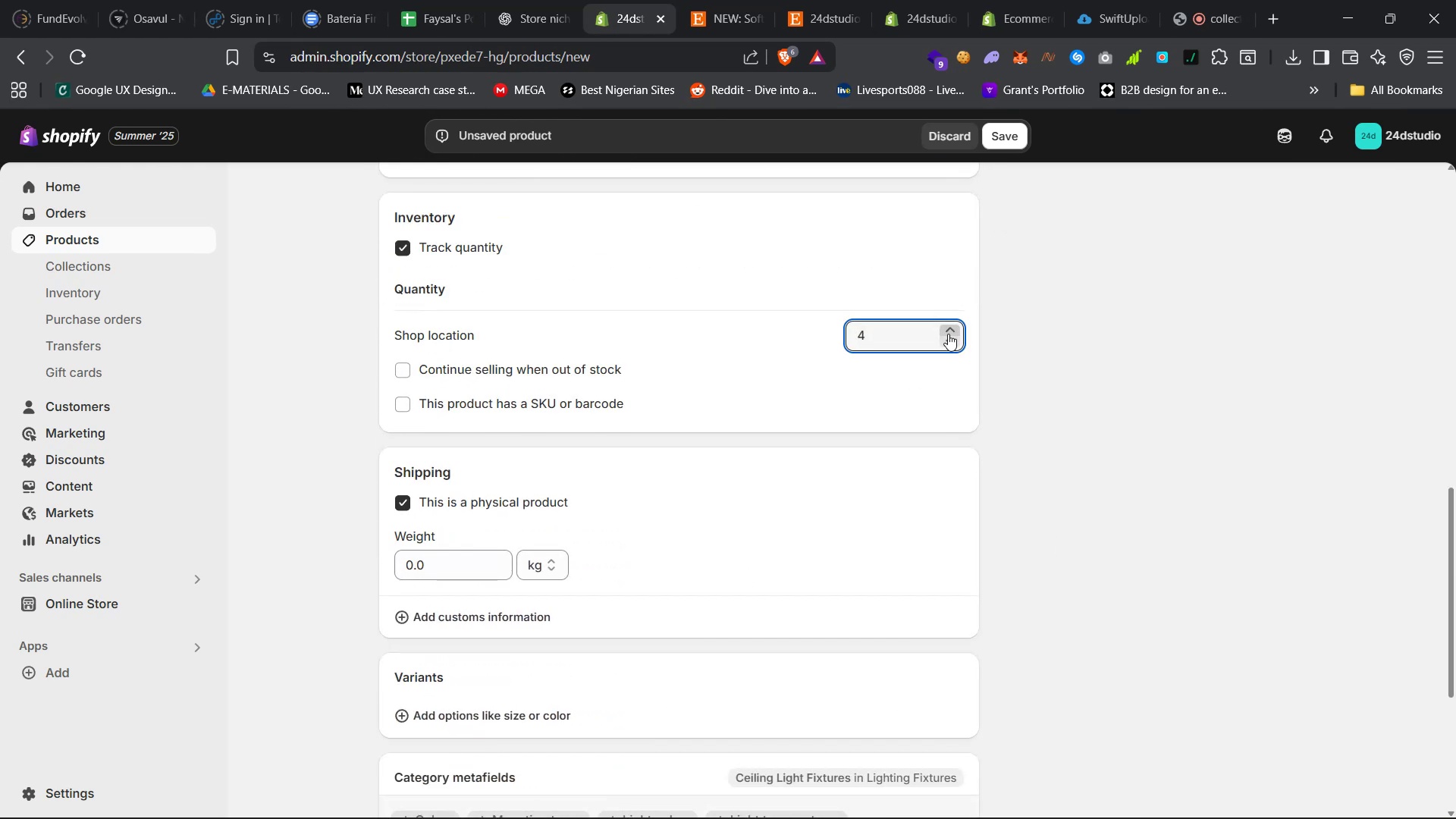 
triple_click([948, 334])
 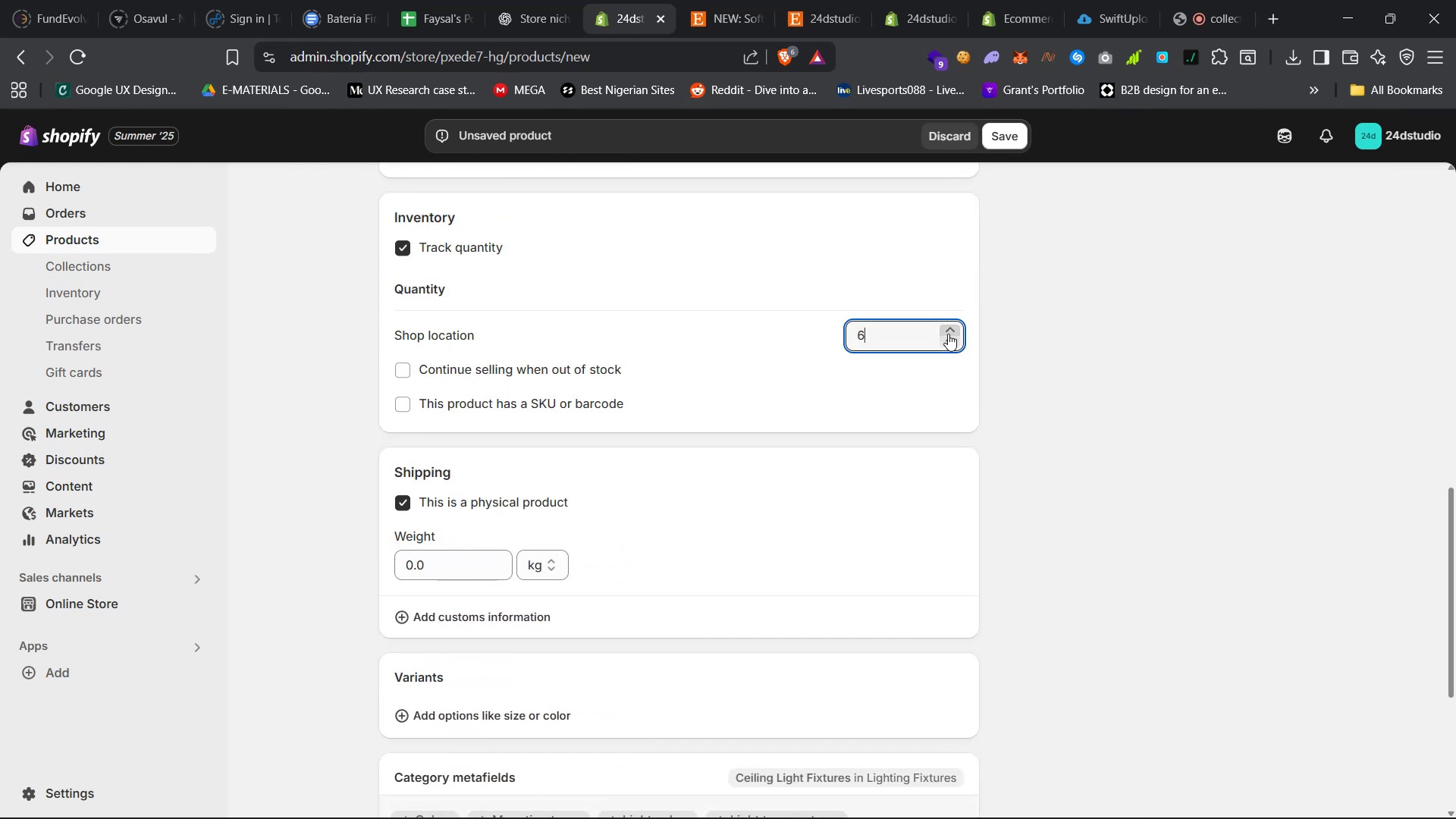 
triple_click([948, 334])
 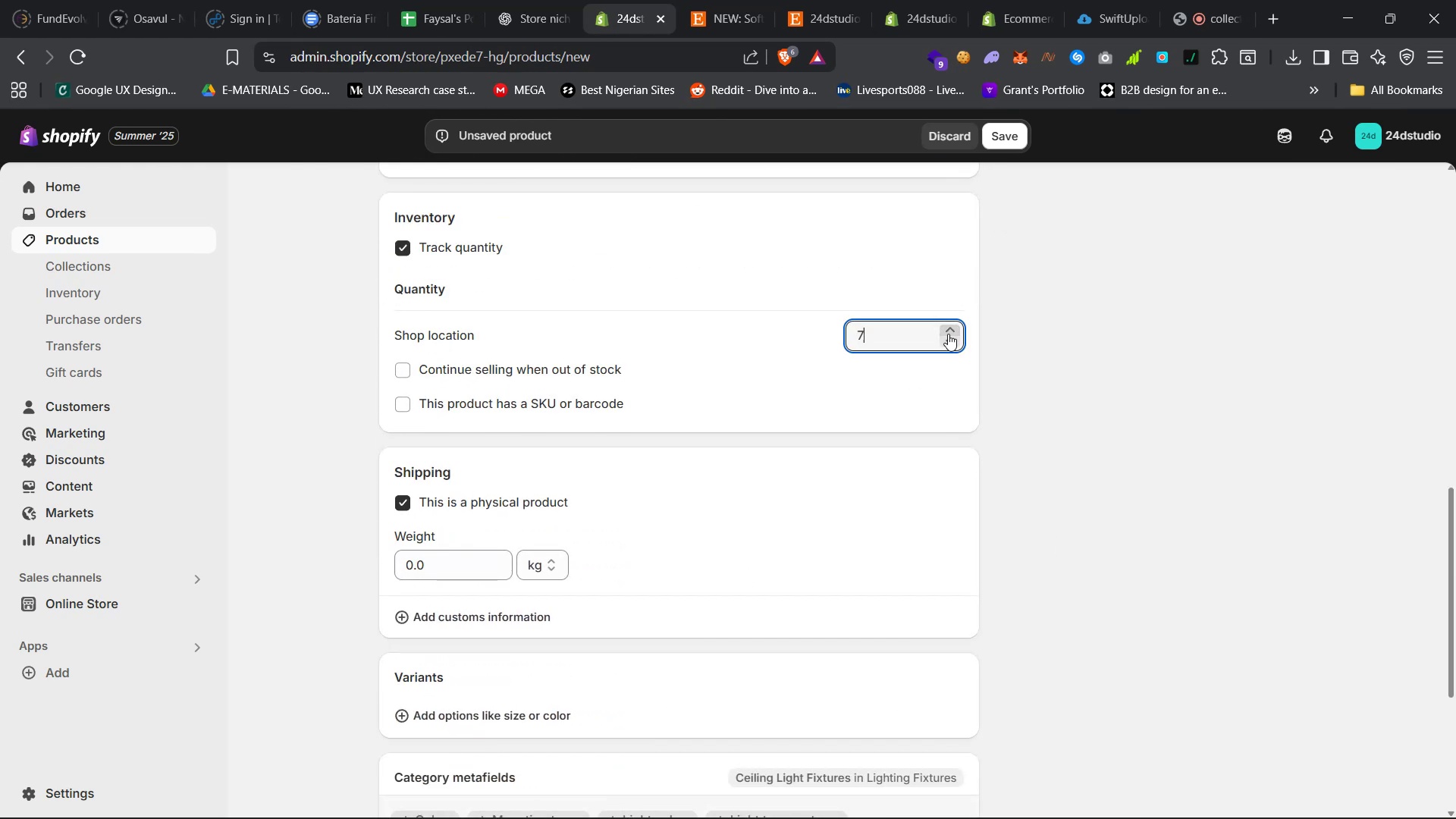 
triple_click([948, 334])
 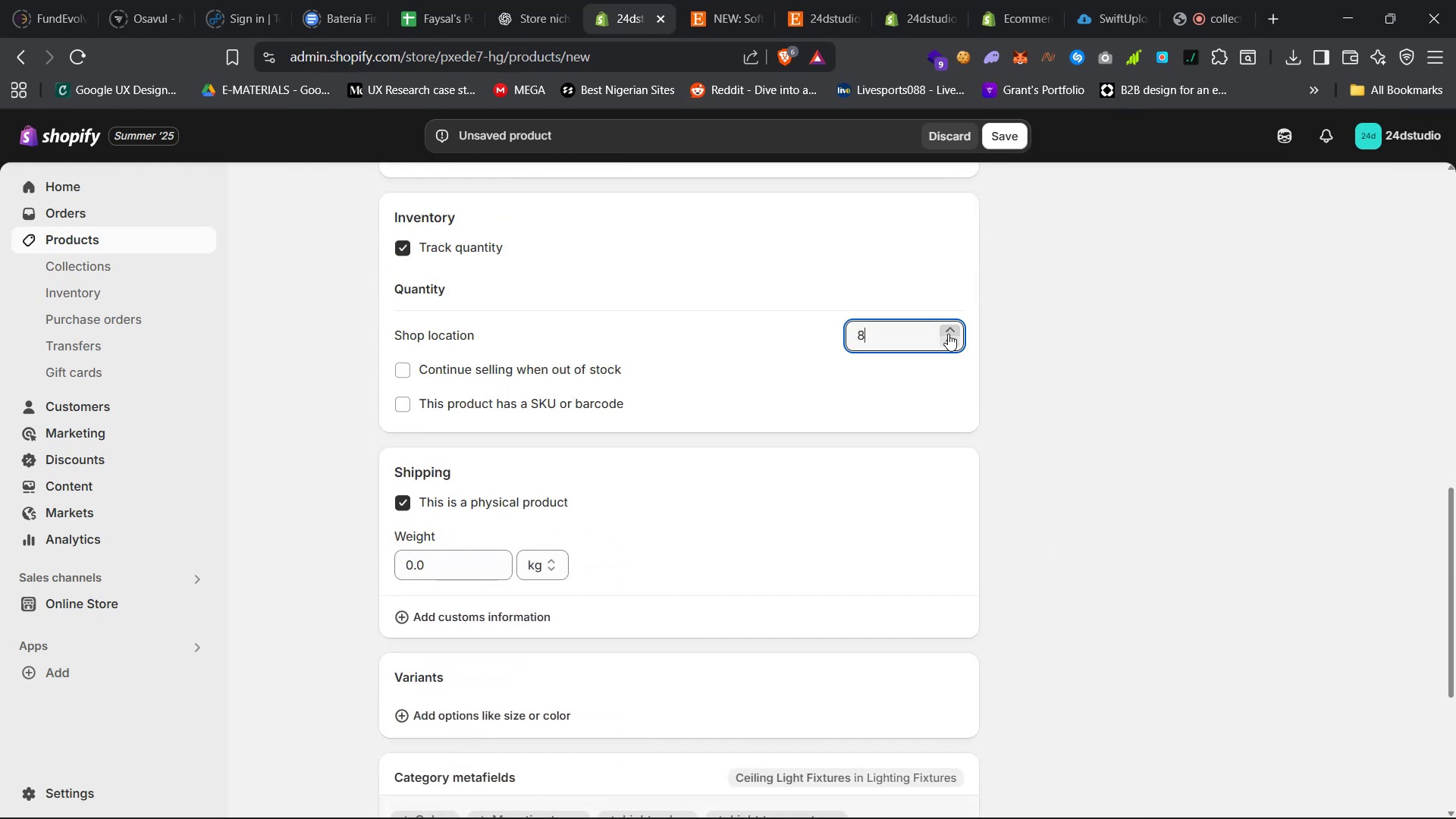 
triple_click([948, 334])
 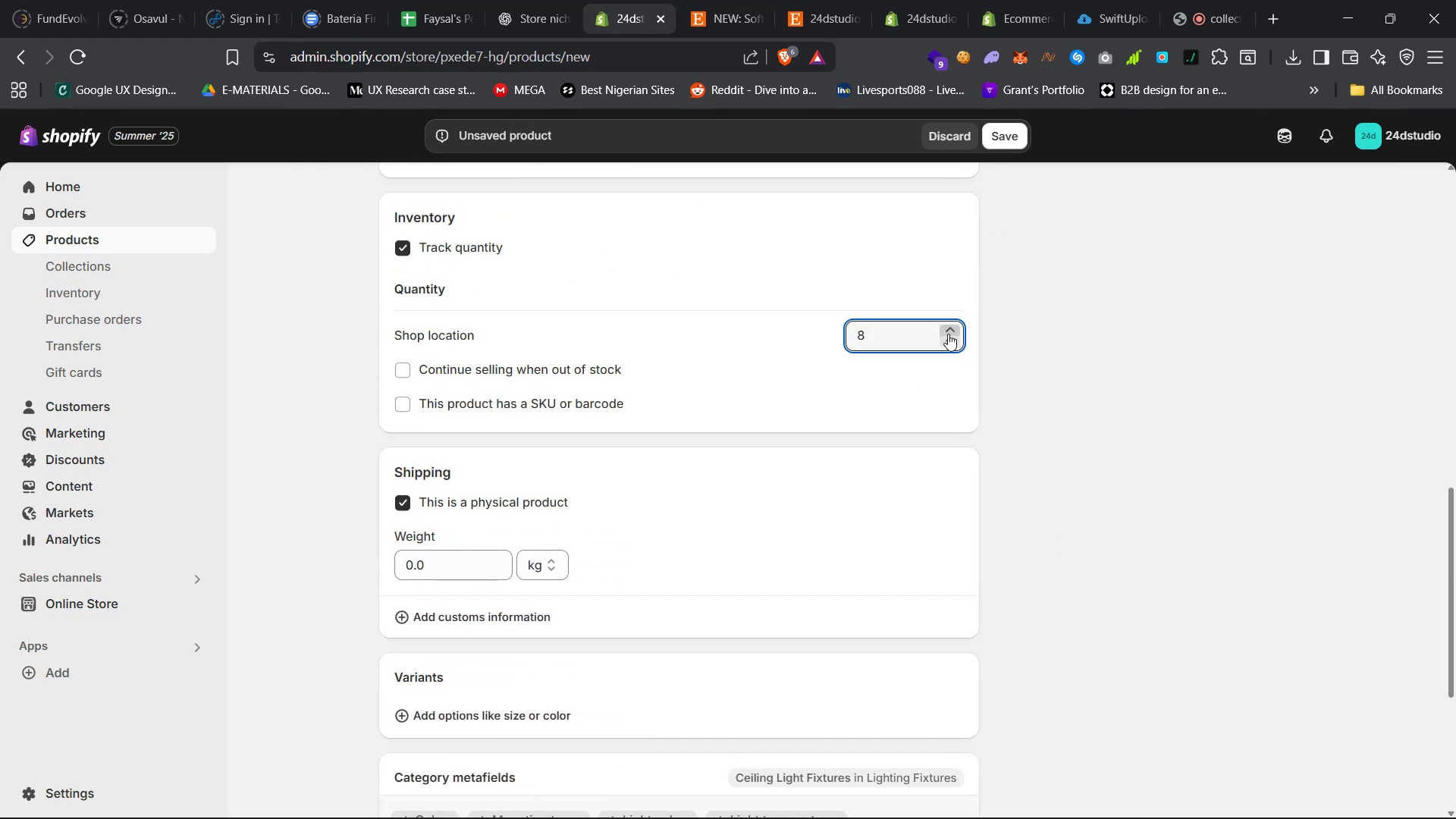 
triple_click([948, 334])
 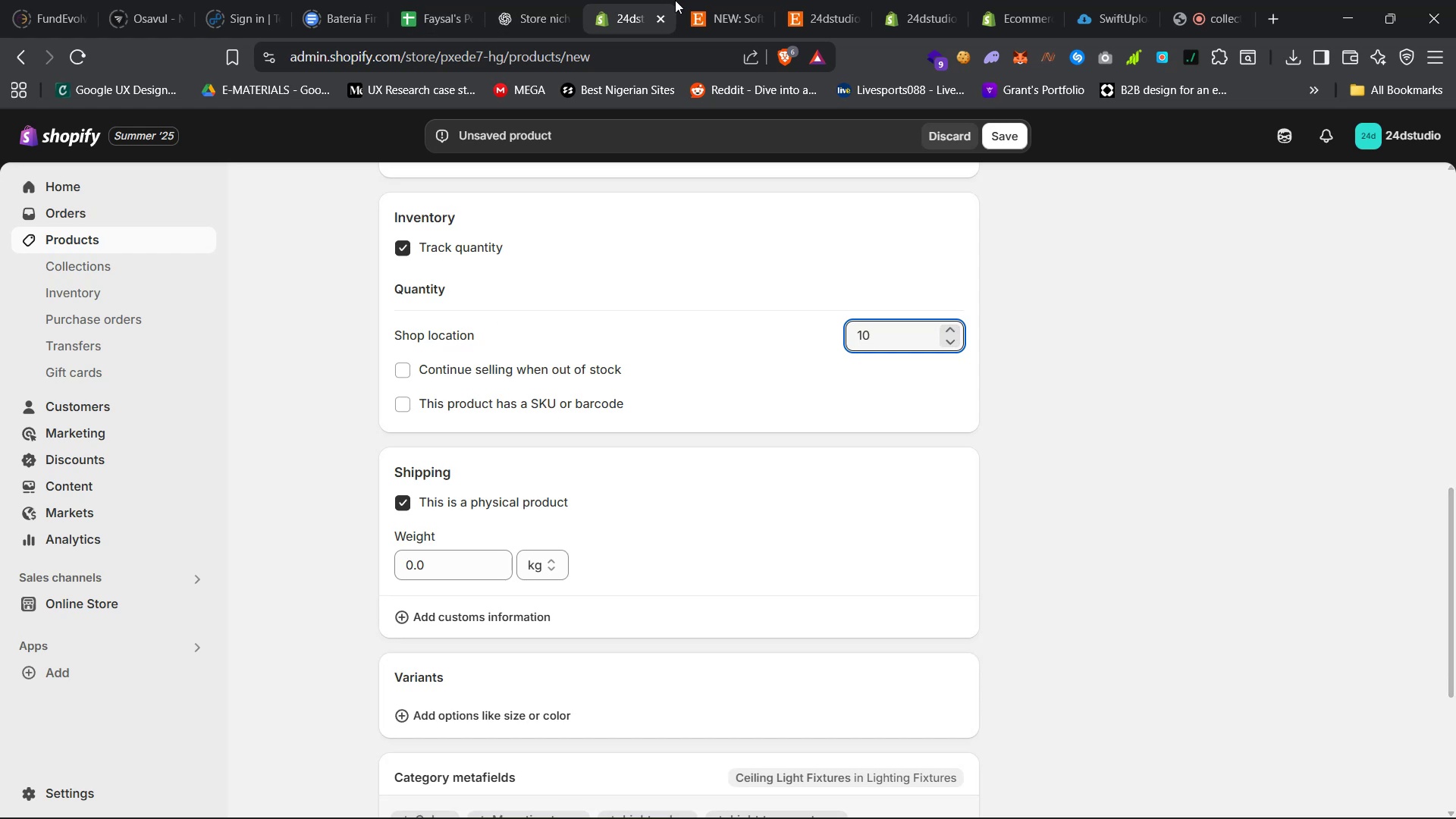 
left_click([722, 0])
 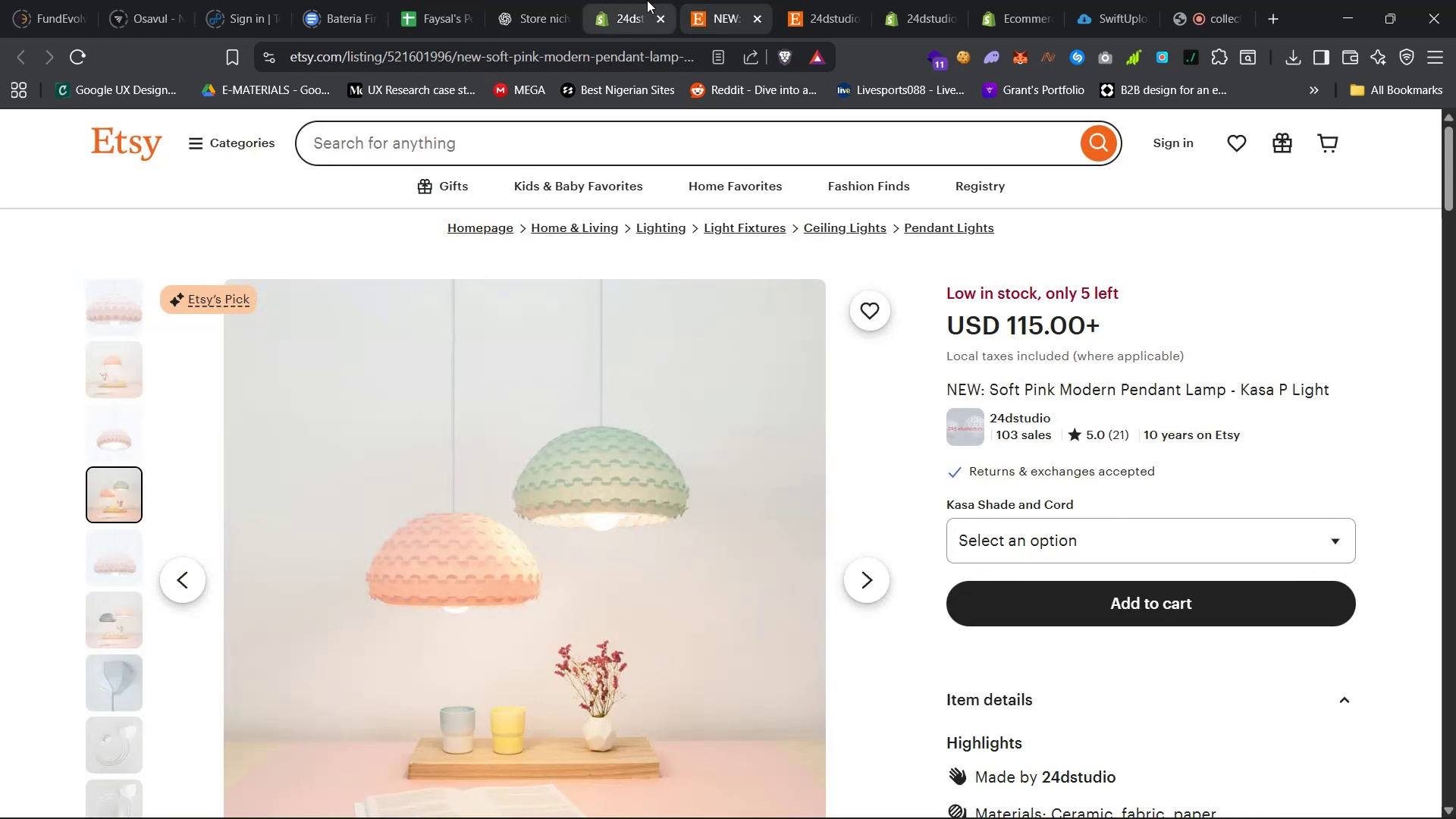 
left_click([613, 0])
 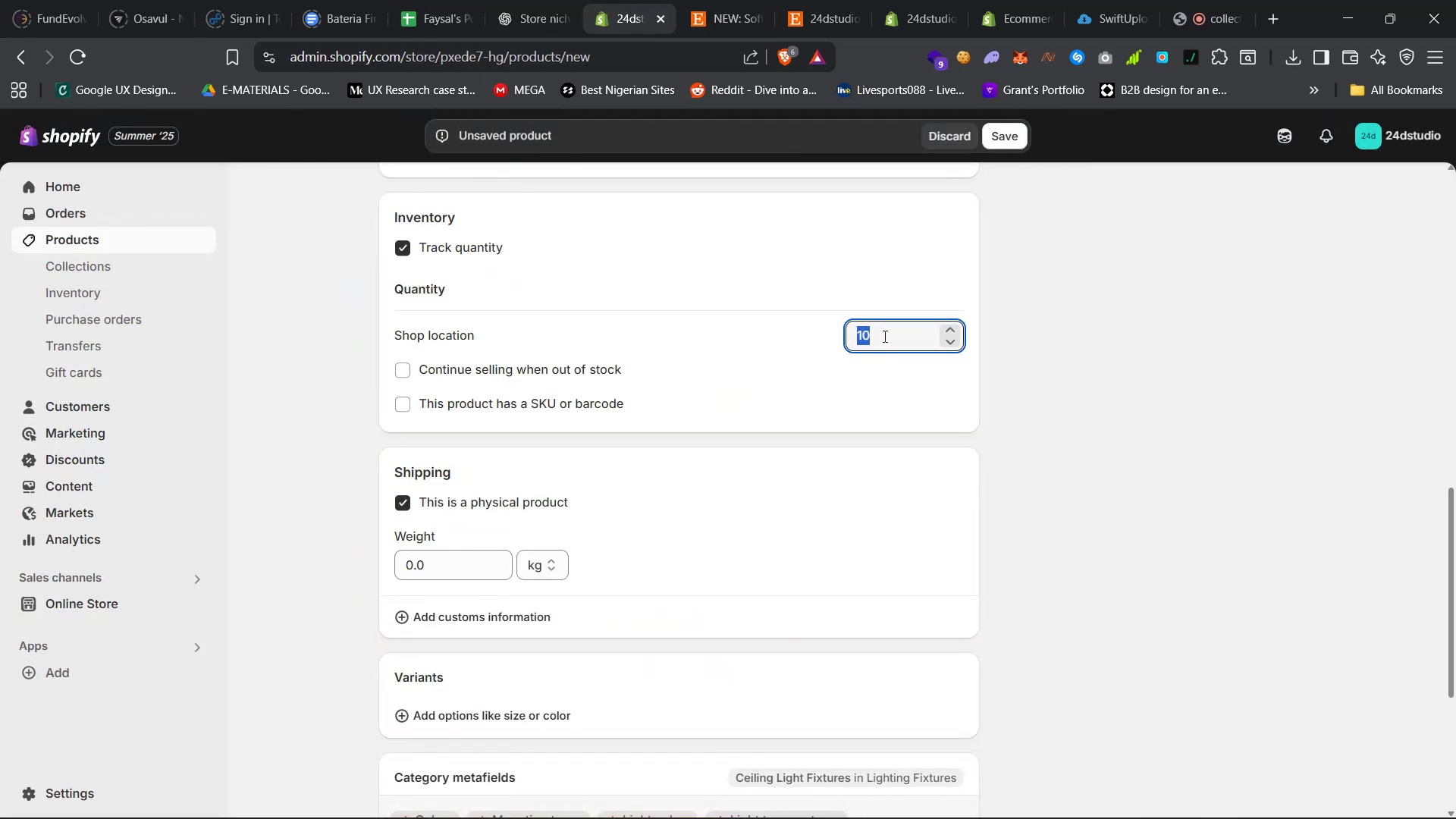 
double_click([944, 346])
 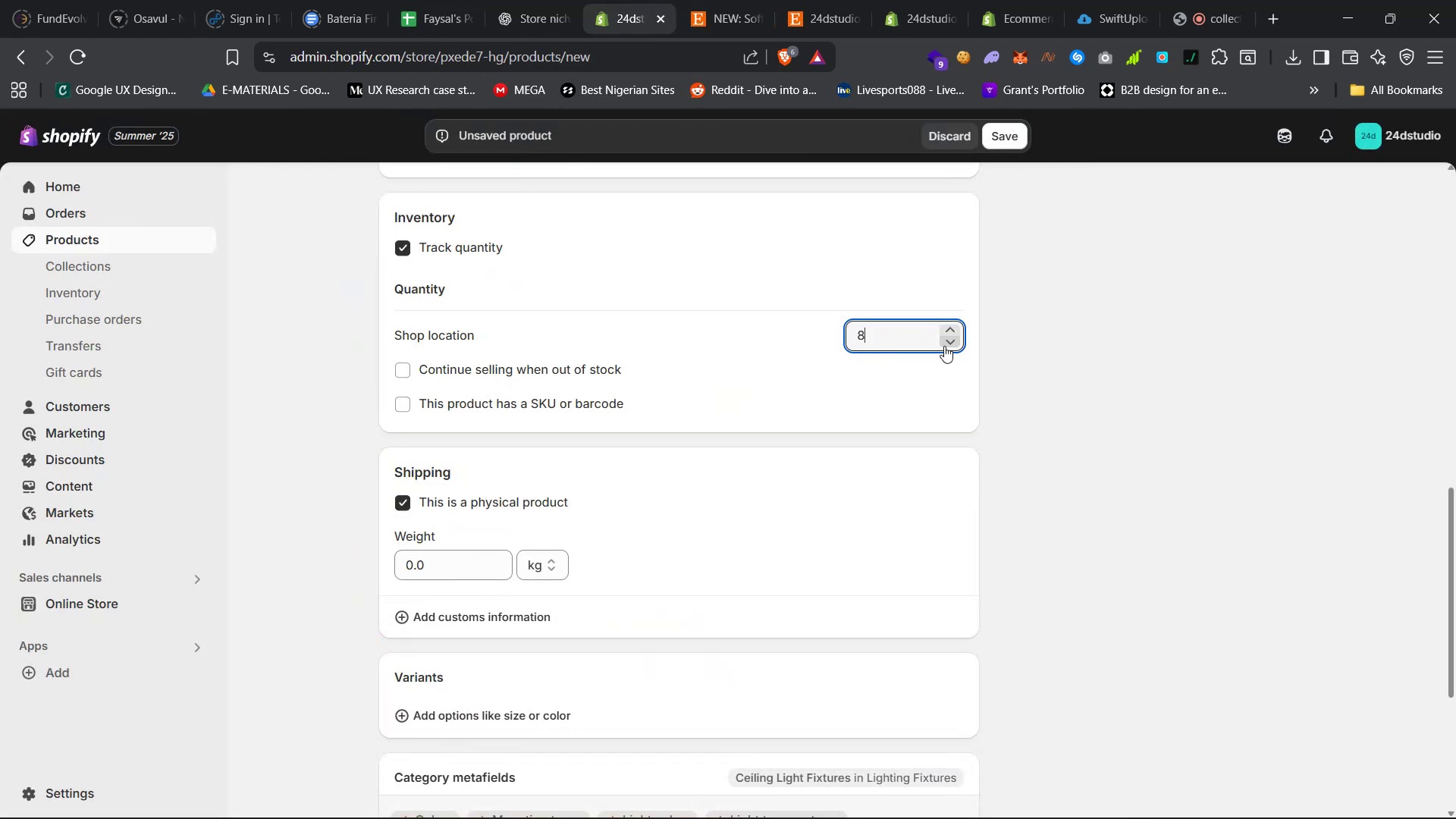 
triple_click([944, 346])
 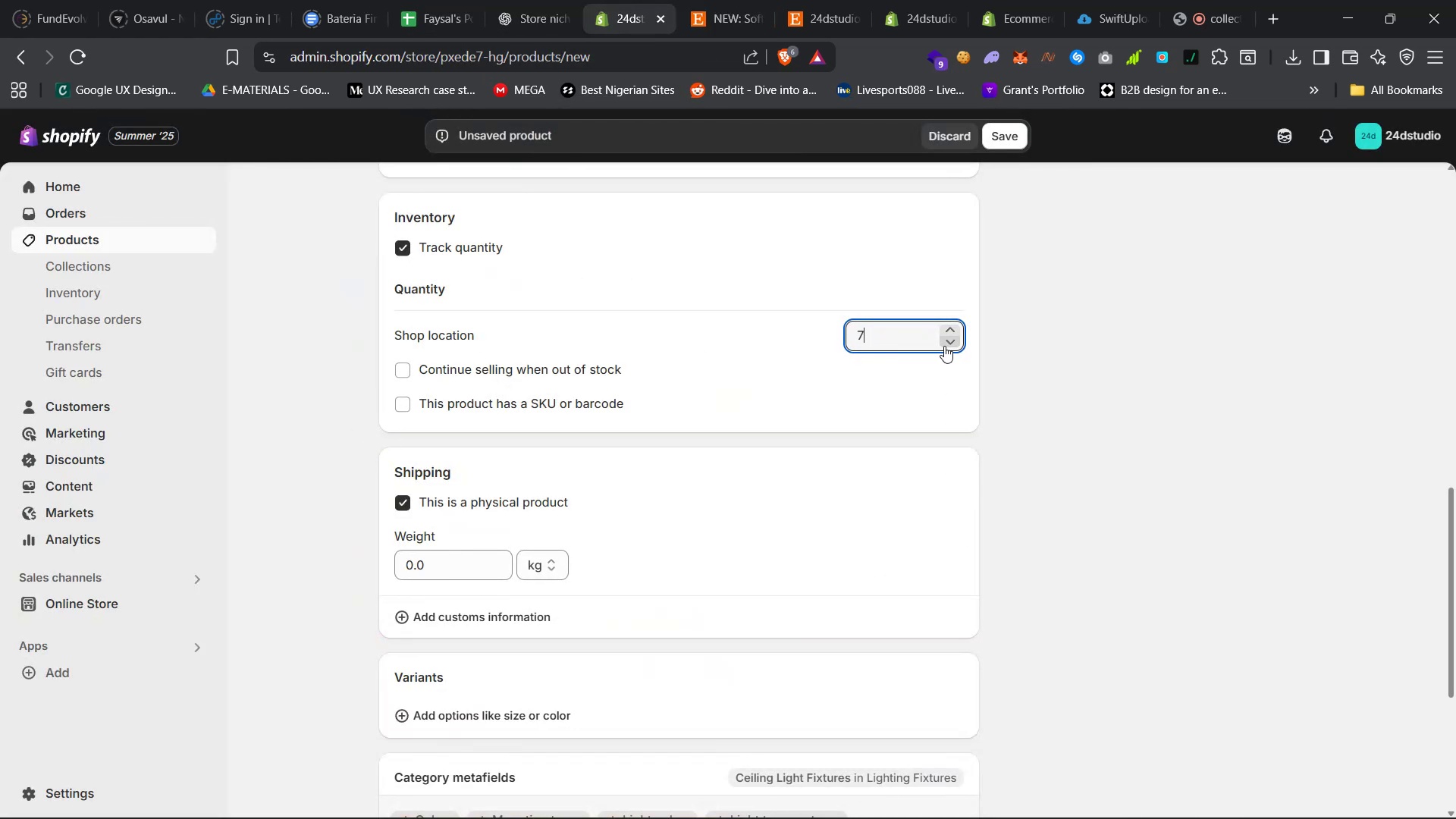 
triple_click([944, 346])
 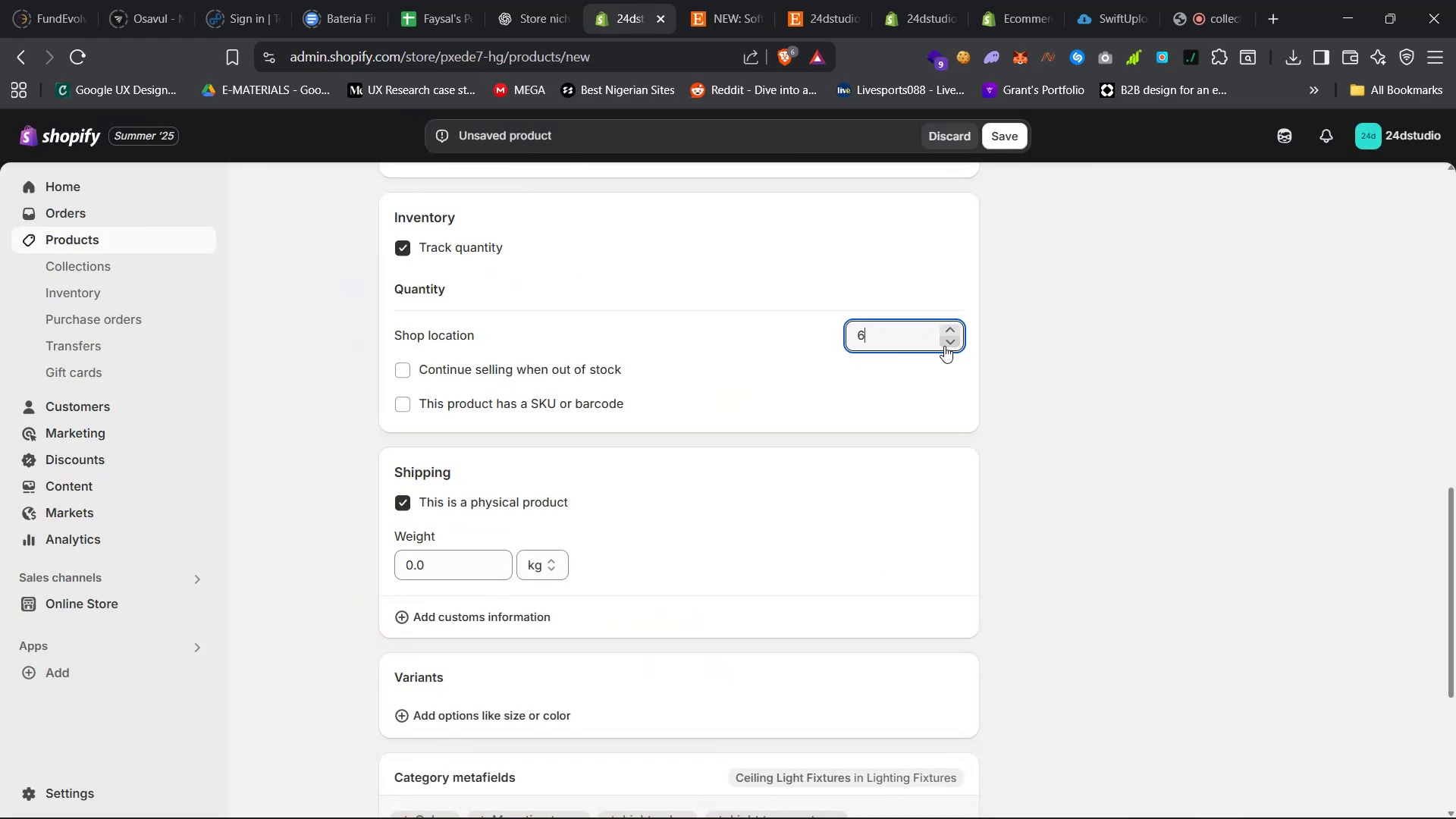 
triple_click([944, 346])
 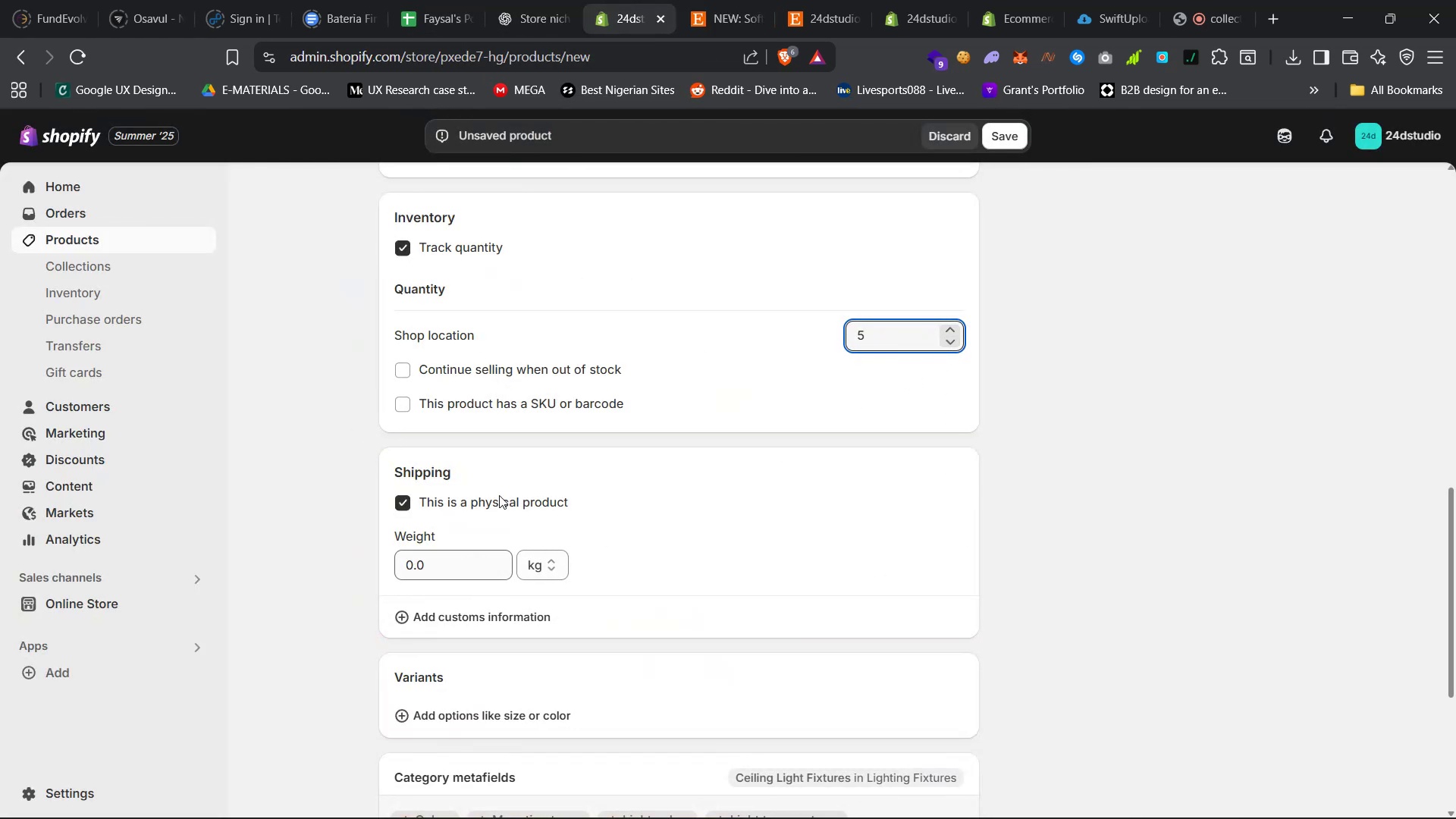 
left_click([720, 0])
 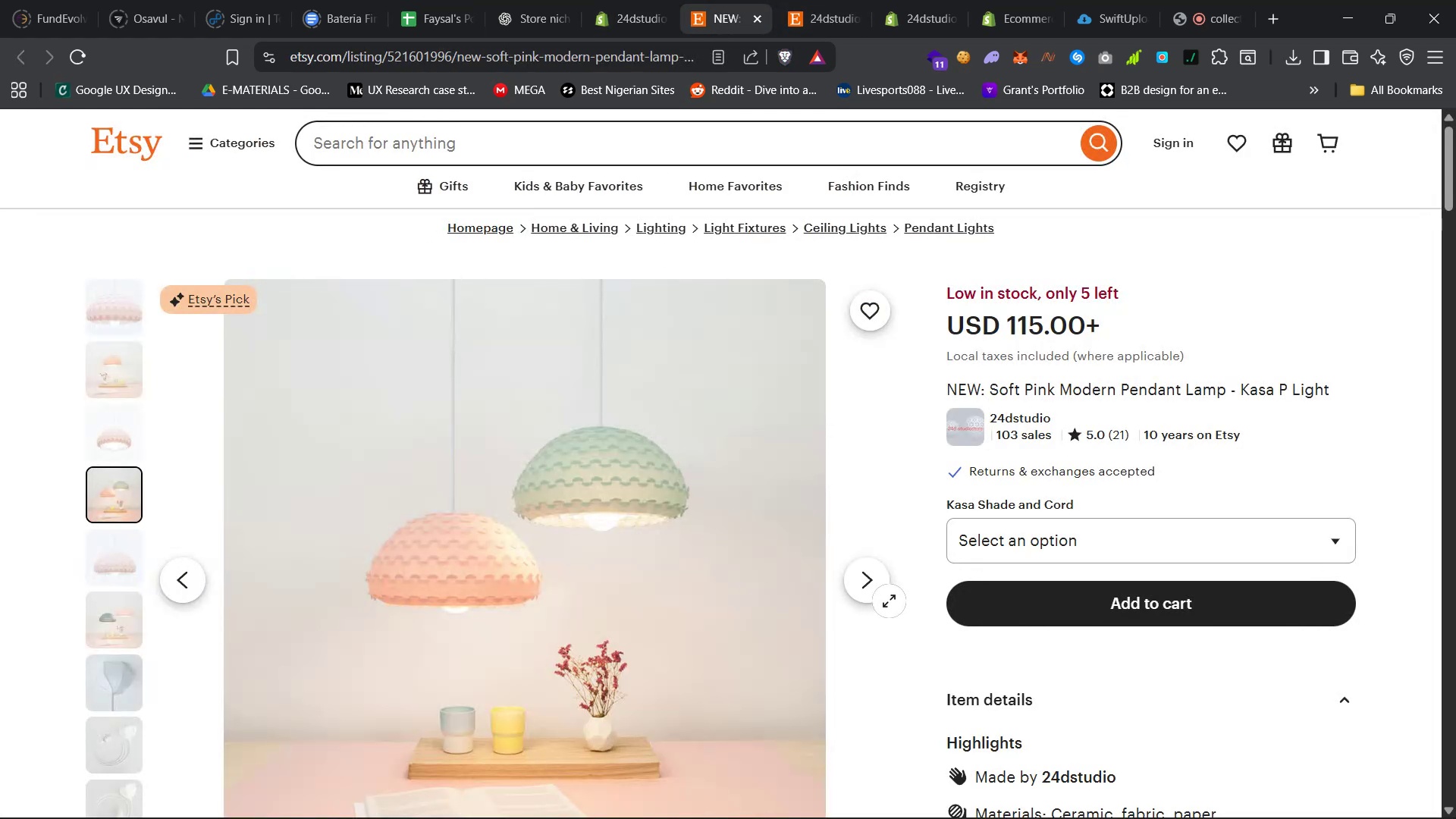 
scroll: coordinate [909, 638], scroll_direction: down, amount: 36.0
 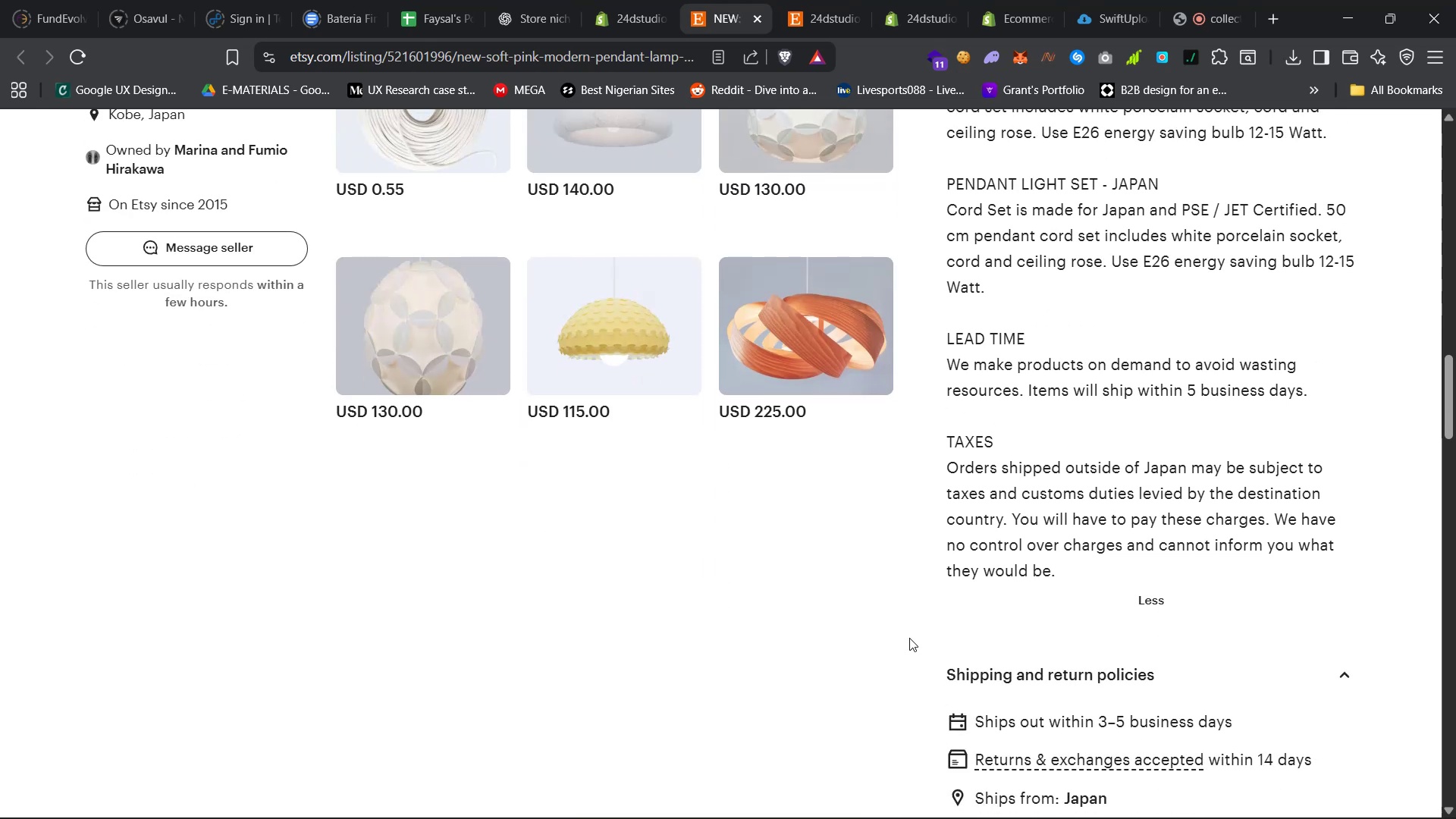 
scroll: coordinate [909, 639], scroll_direction: down, amount: 6.0
 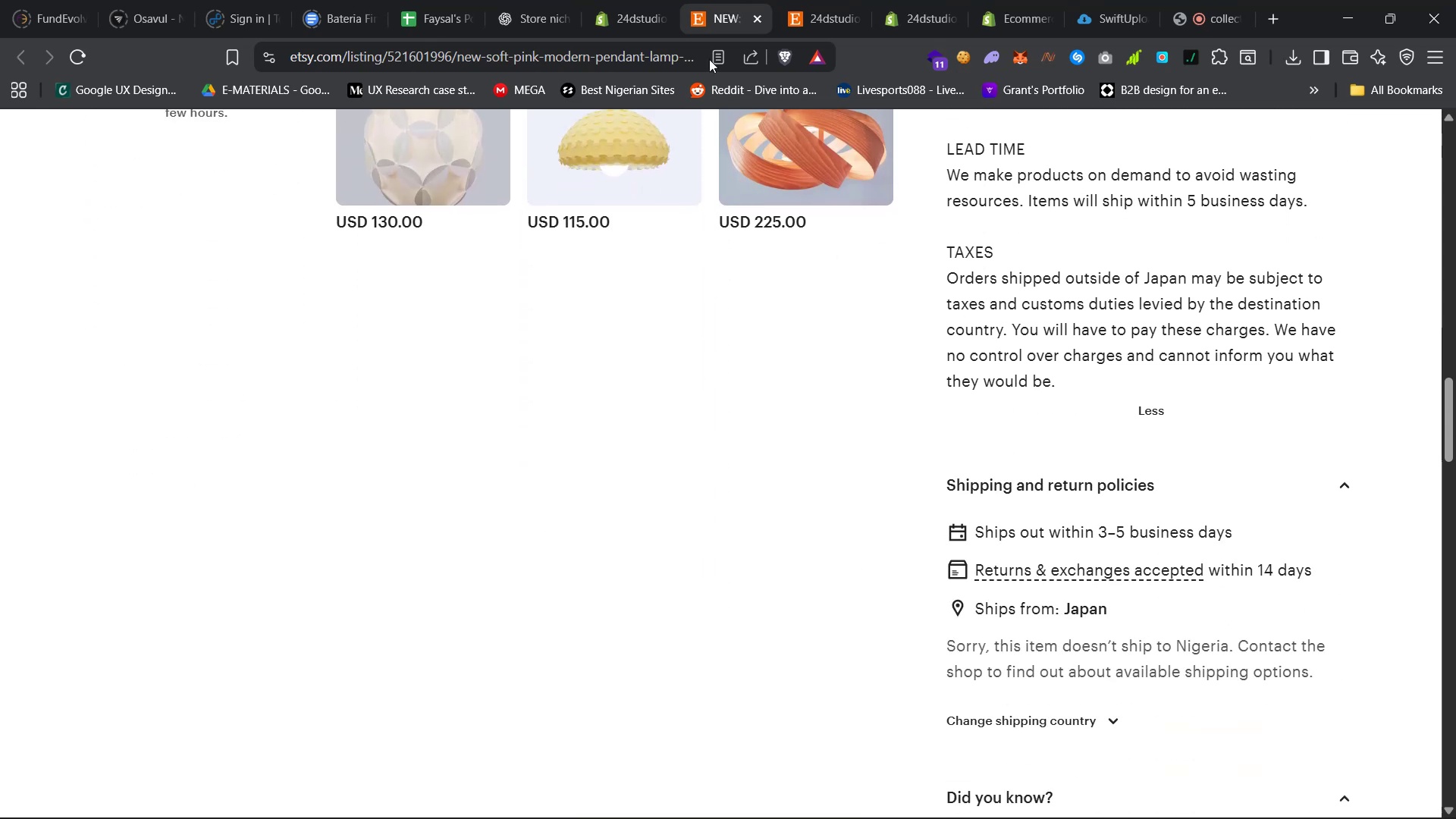 
left_click([615, 0])
 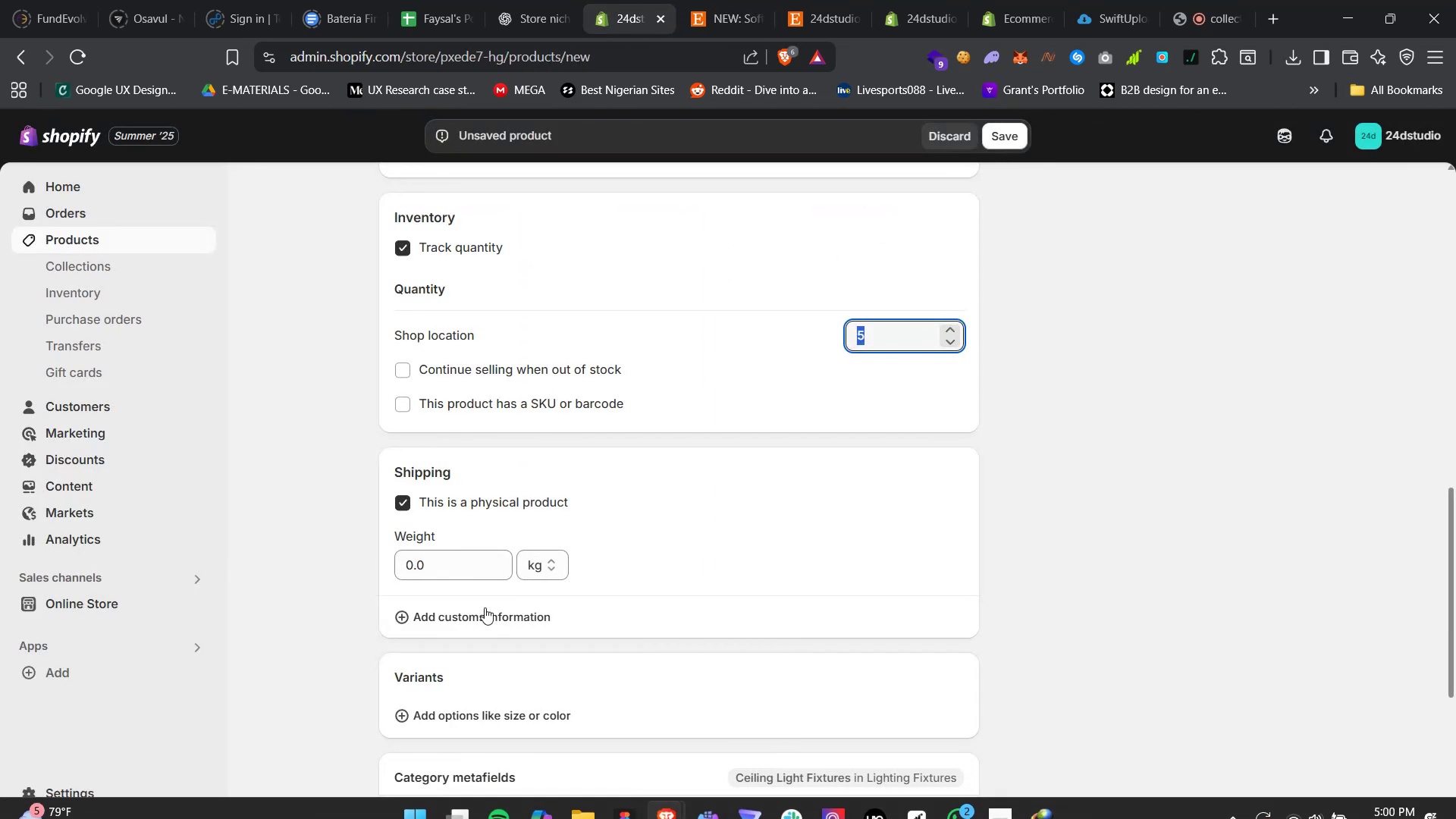 
double_click([451, 571])
 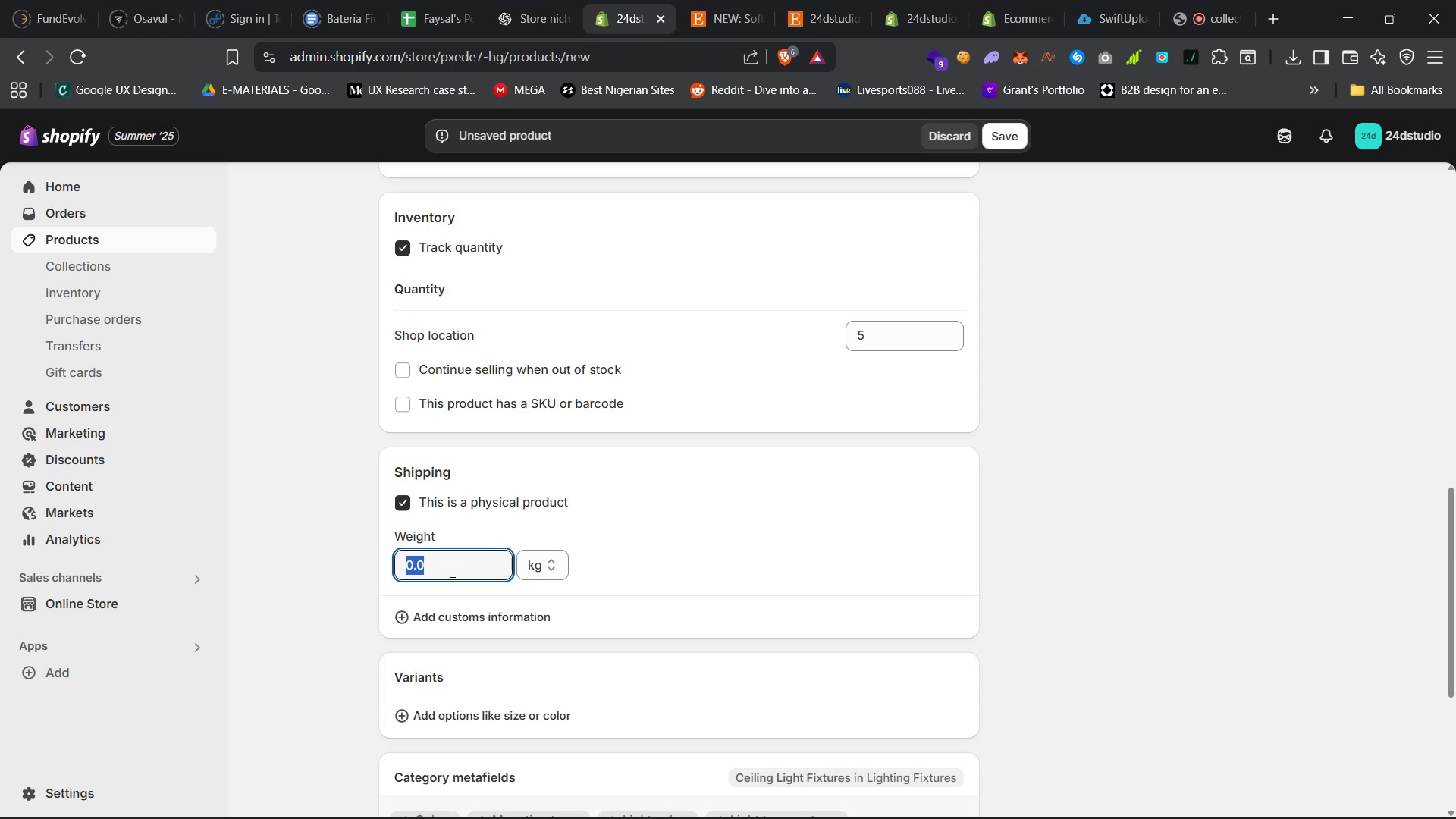 
key(2)
 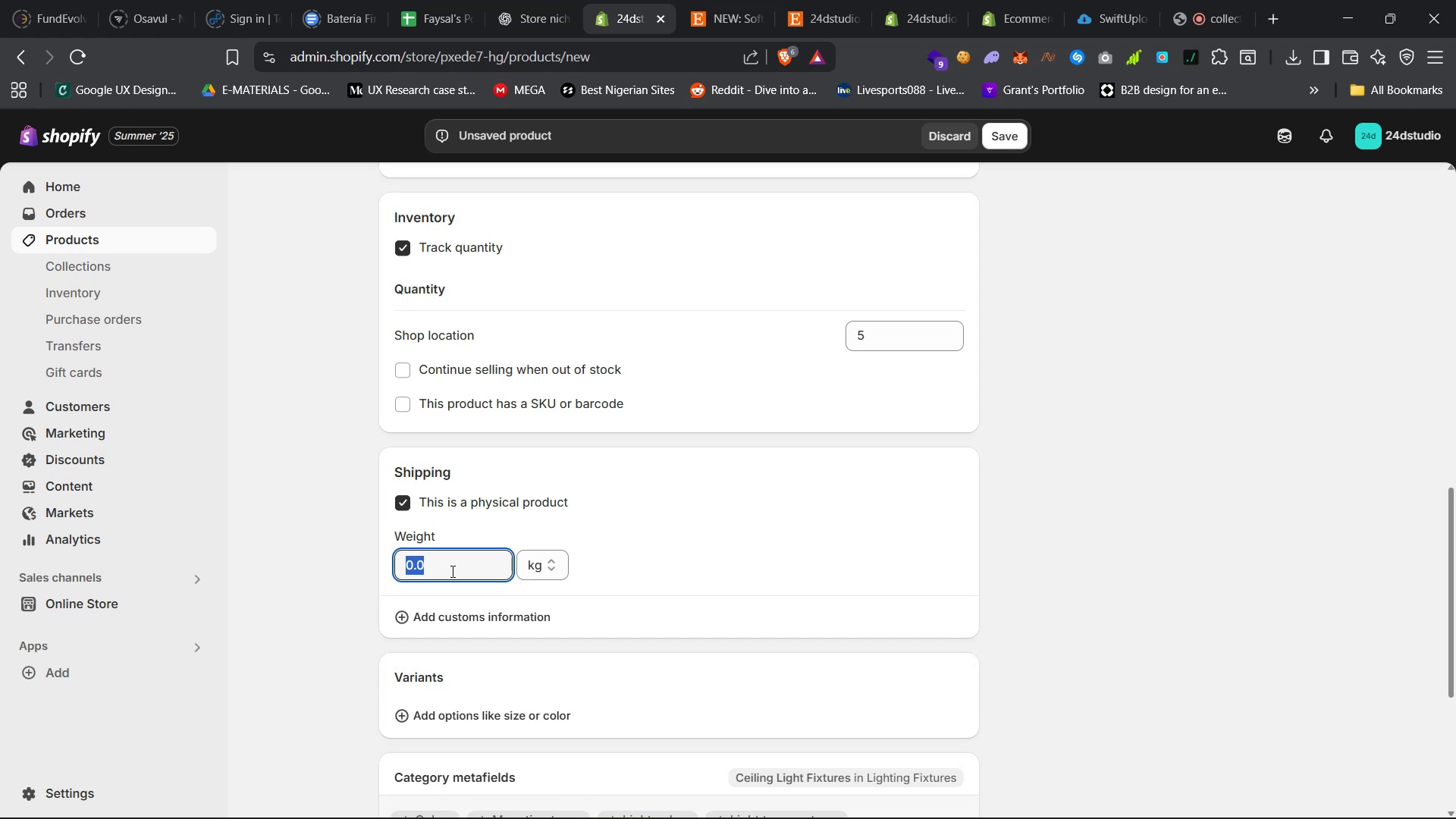 
key(Period)
 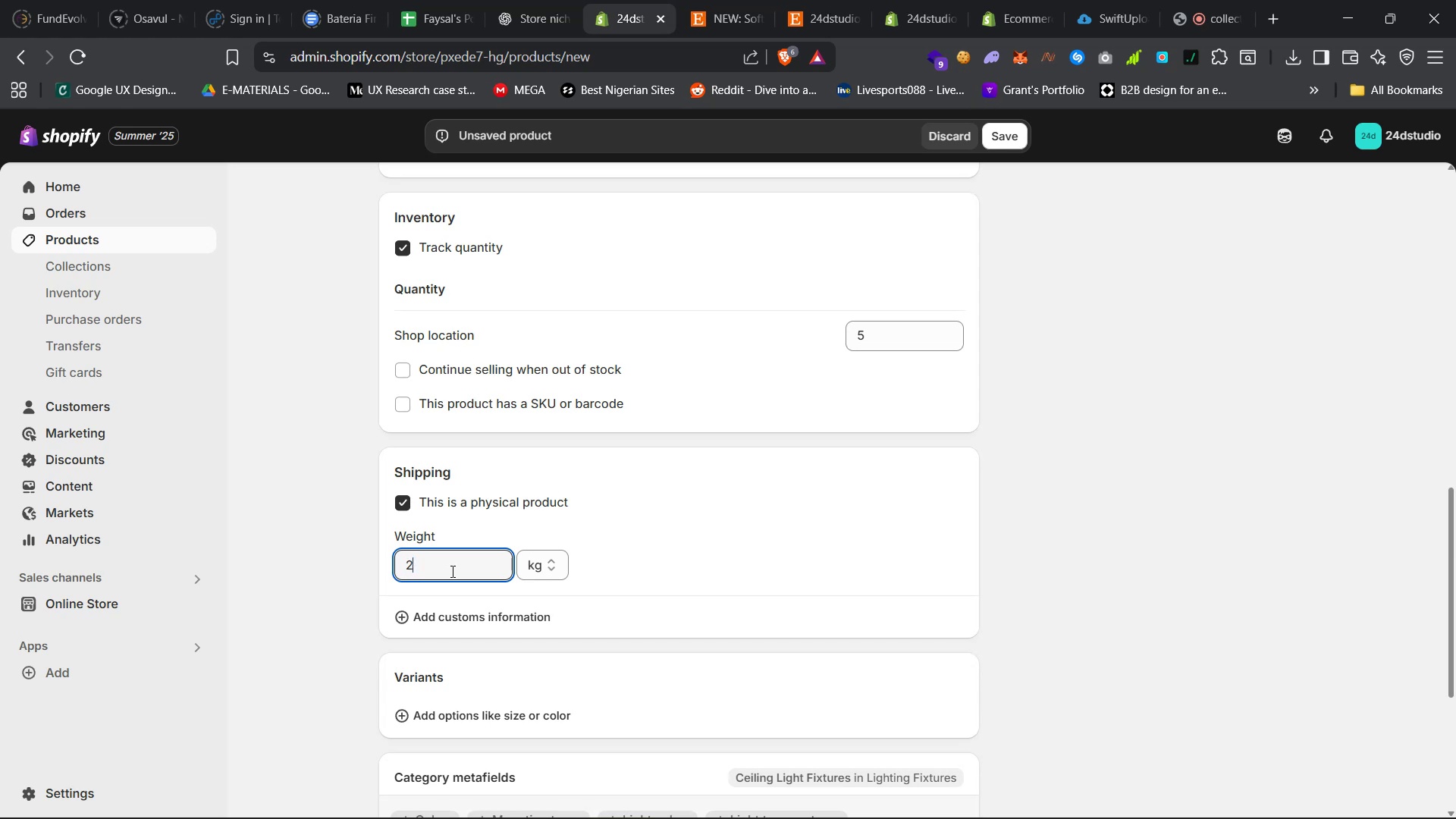 
key(1)
 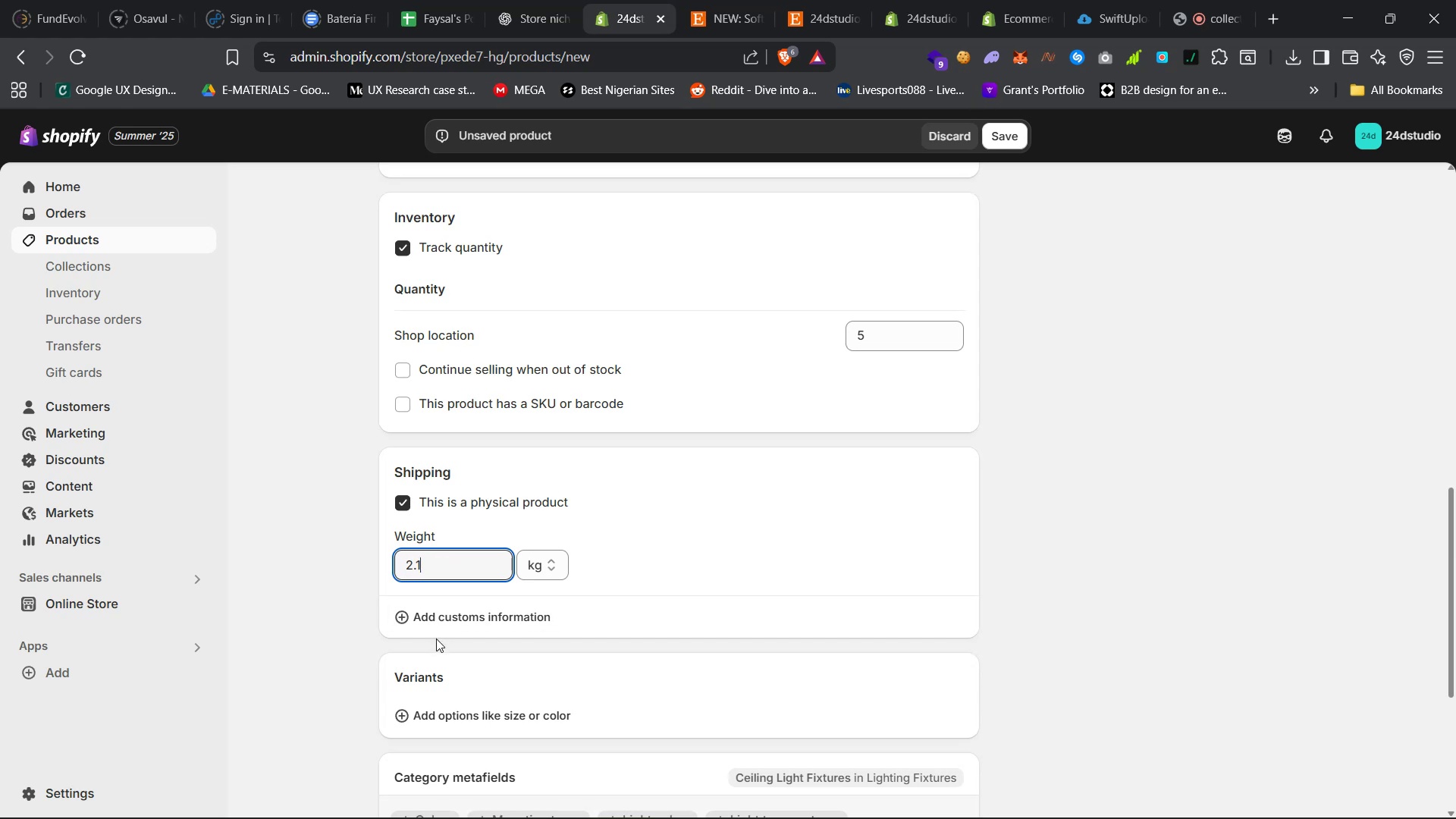 
left_click([443, 617])
 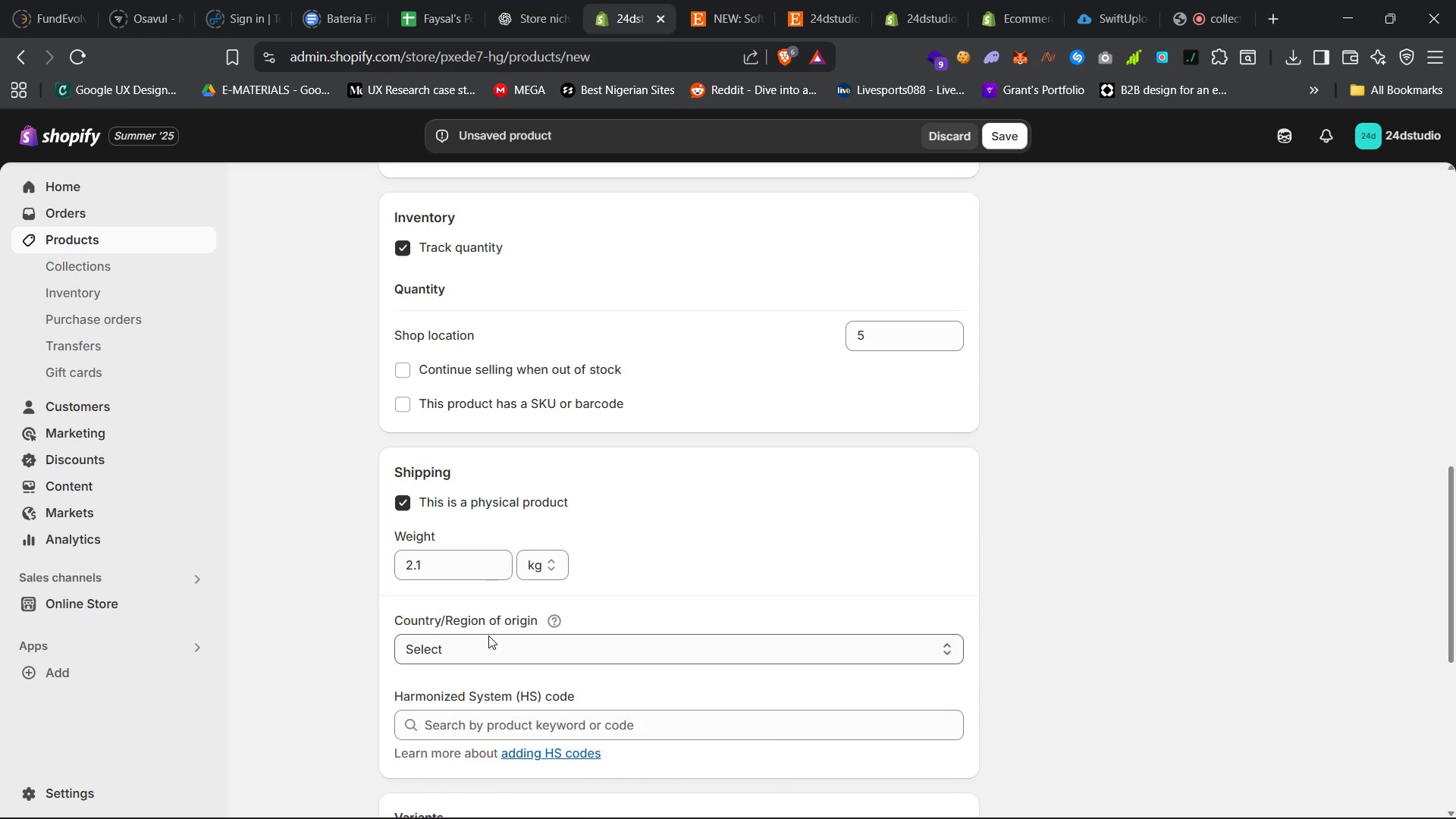 
left_click([530, 639])
 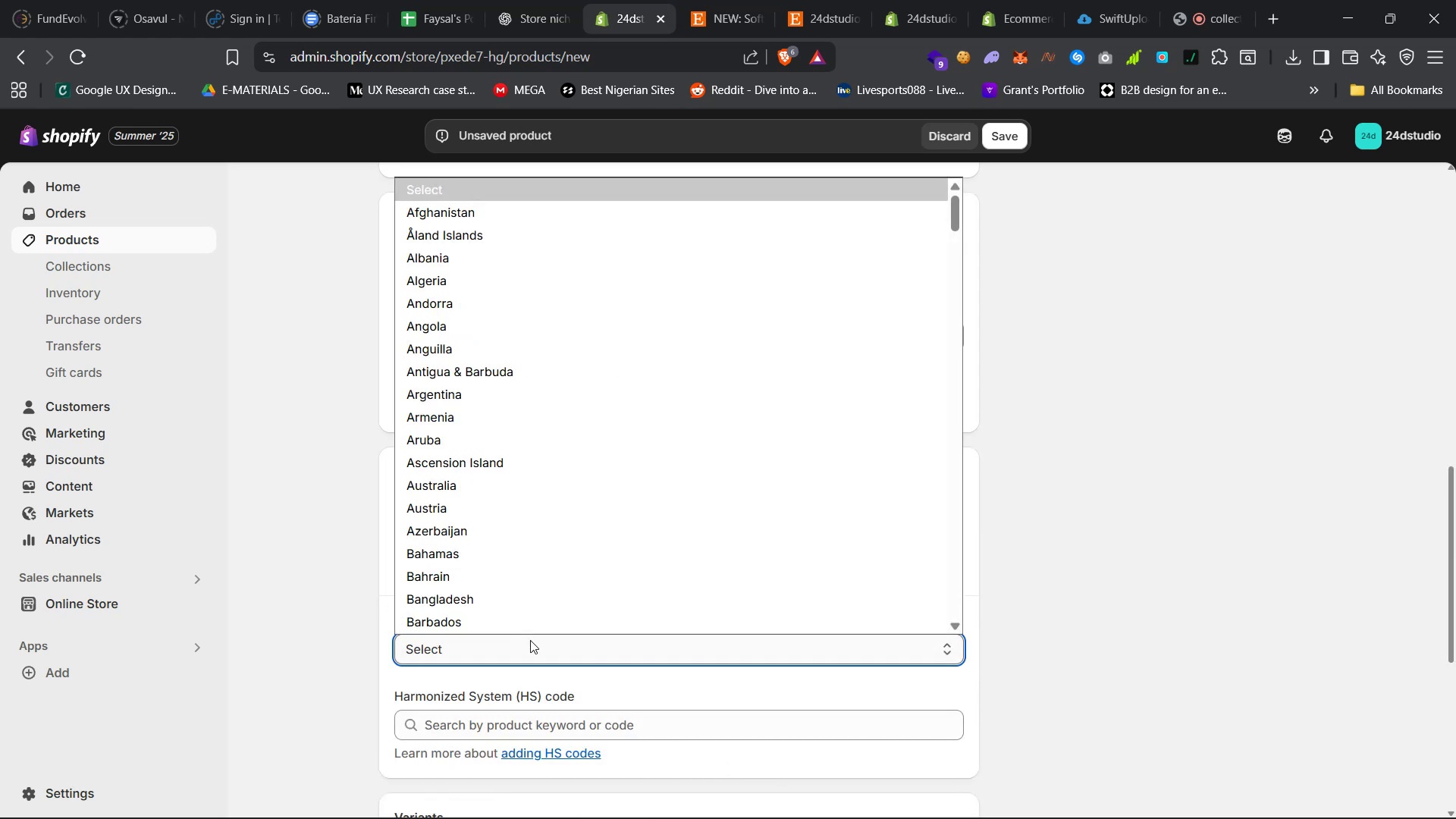 
scroll: coordinate [535, 547], scroll_direction: down, amount: 22.0
 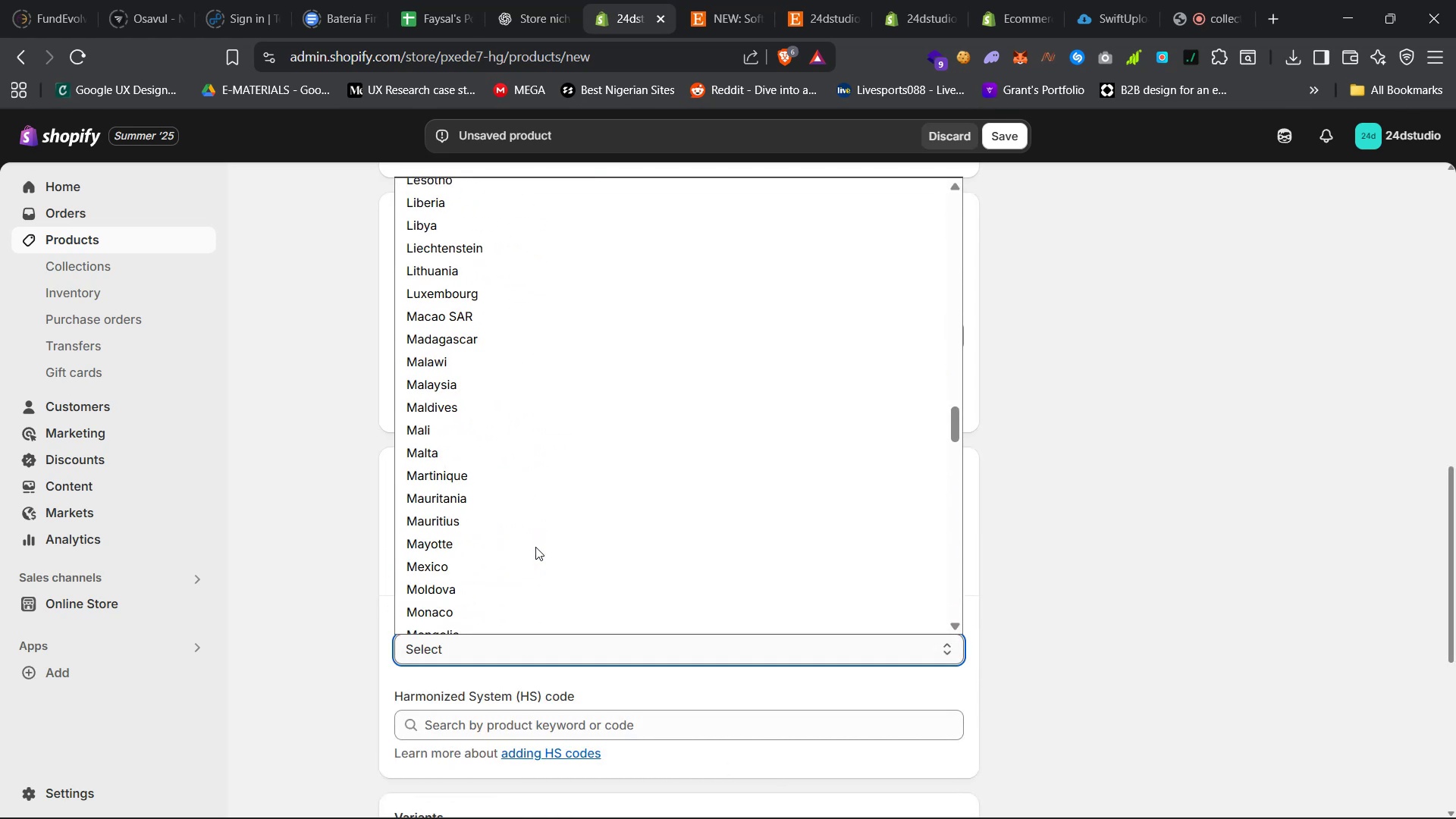 
scroll: coordinate [535, 546], scroll_direction: up, amount: 9.0
 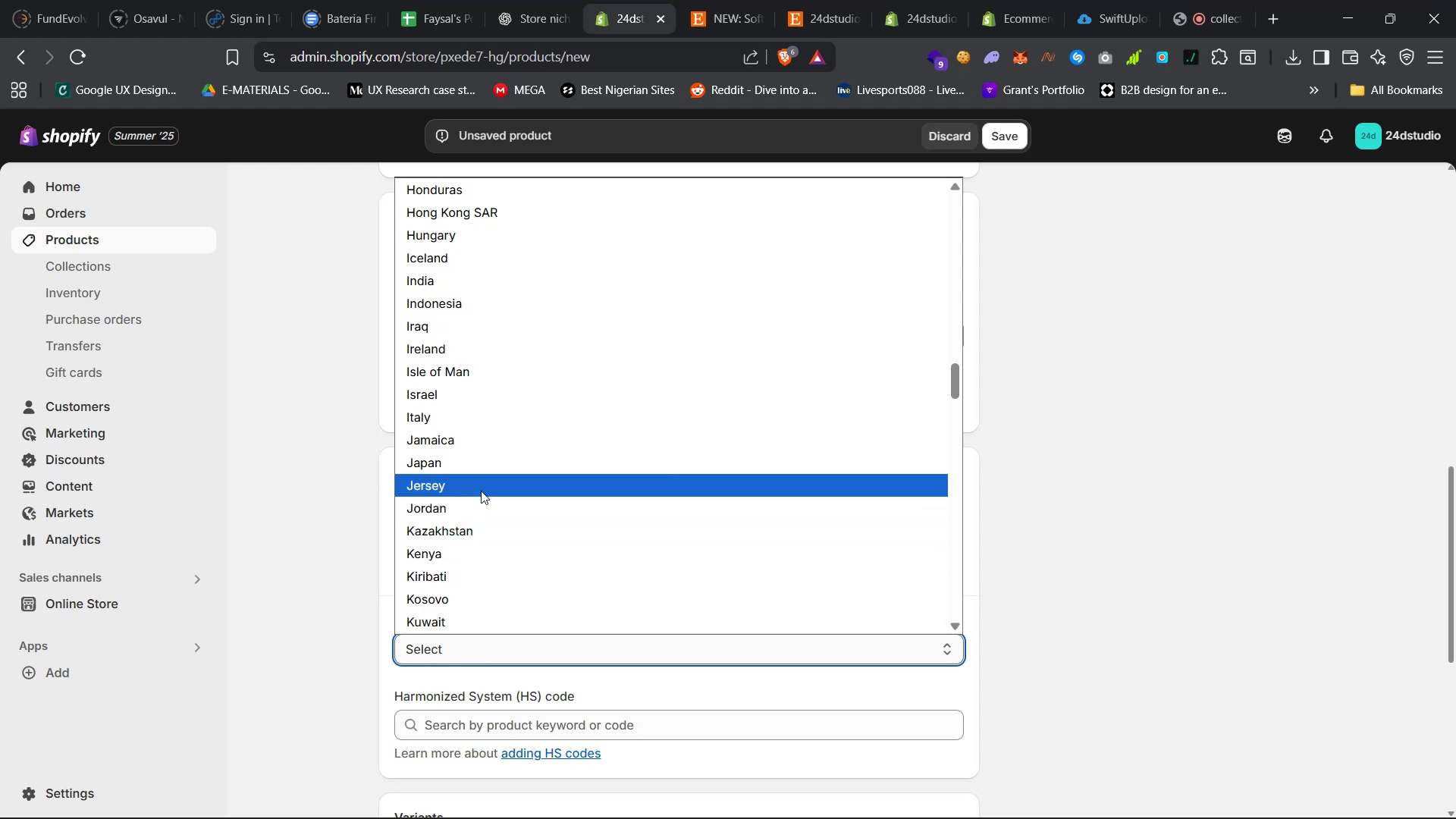 
left_click([490, 473])
 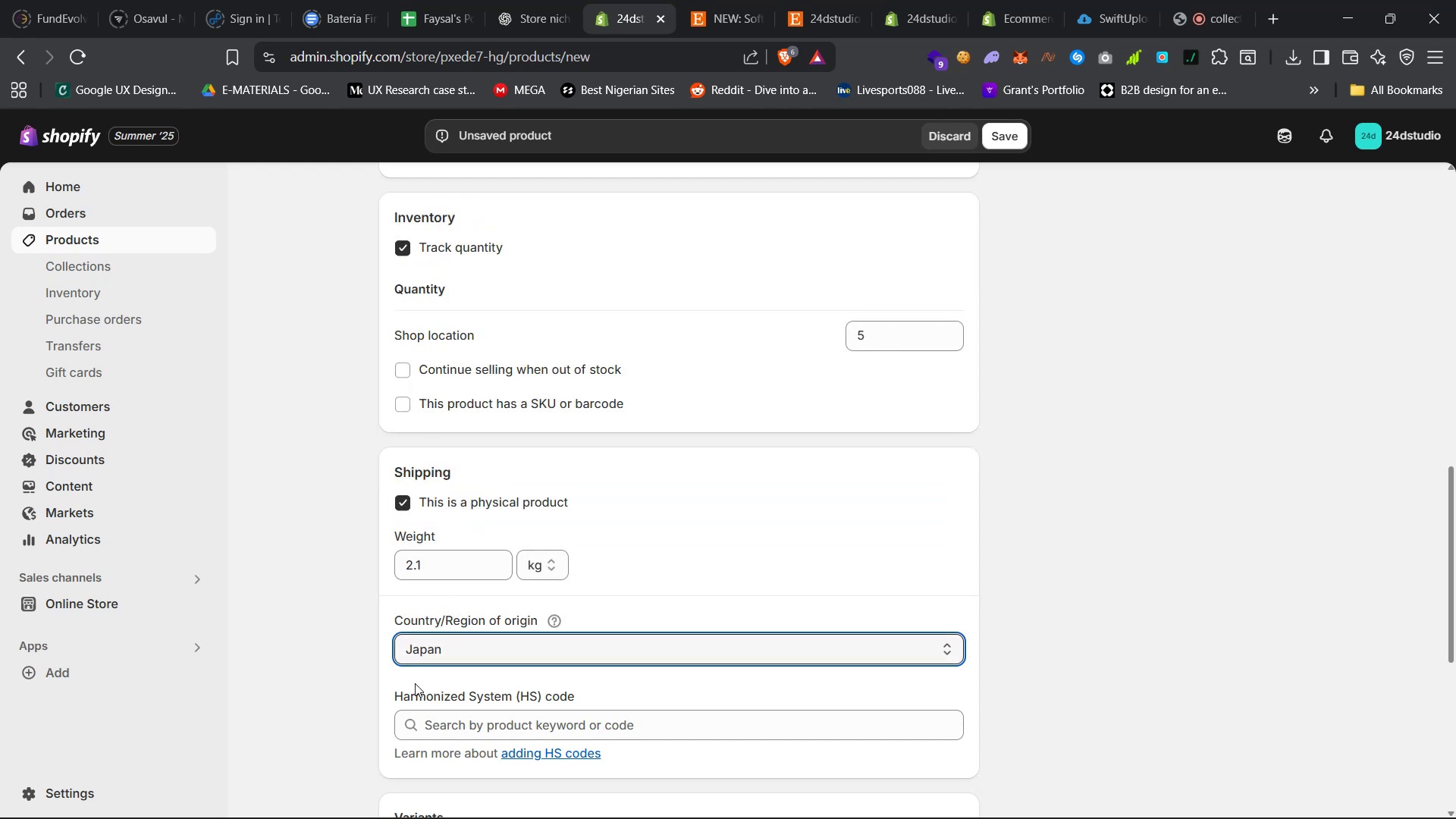 
scroll: coordinate [601, 684], scroll_direction: down, amount: 12.0
 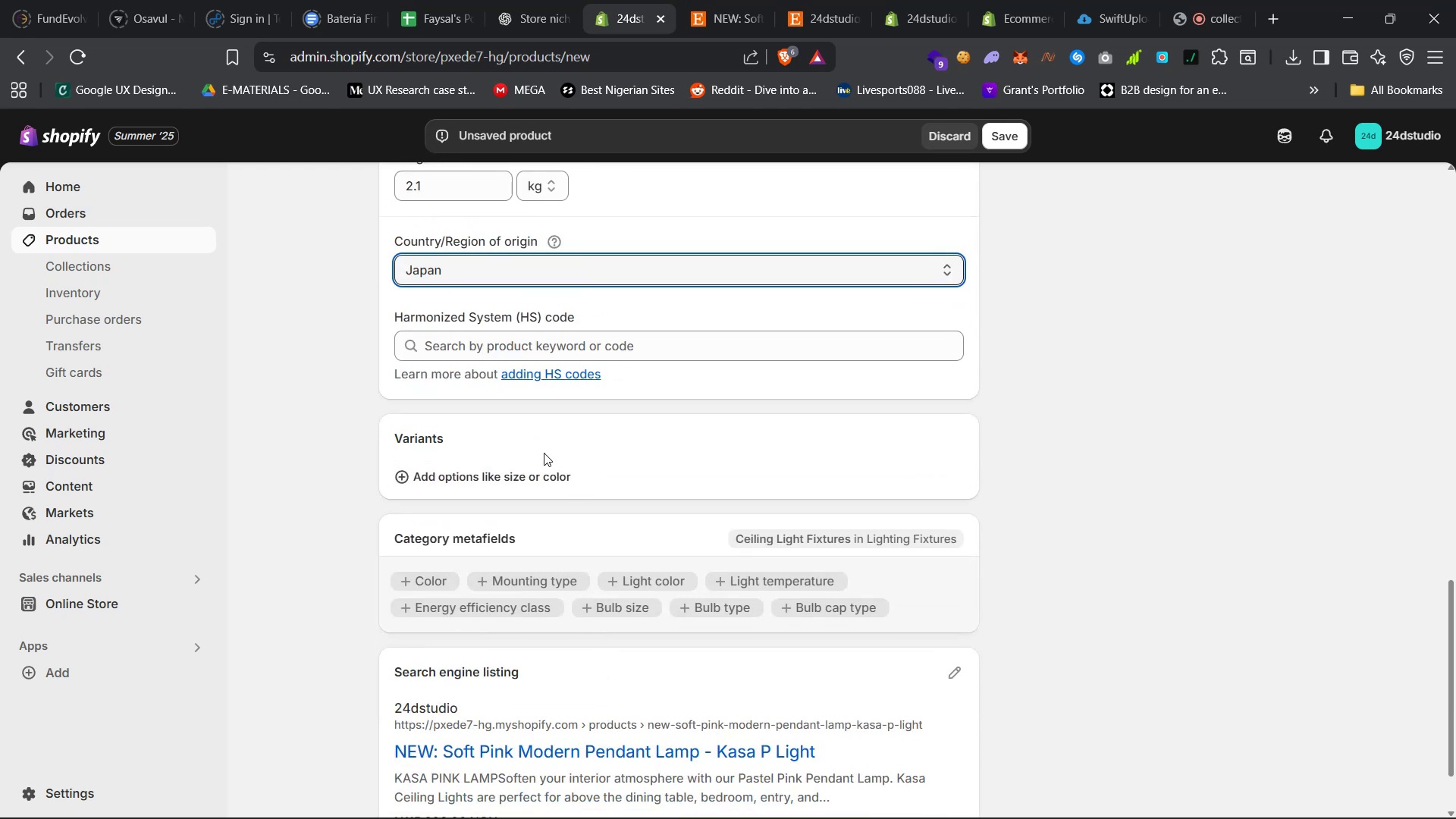 
left_click([538, 472])
 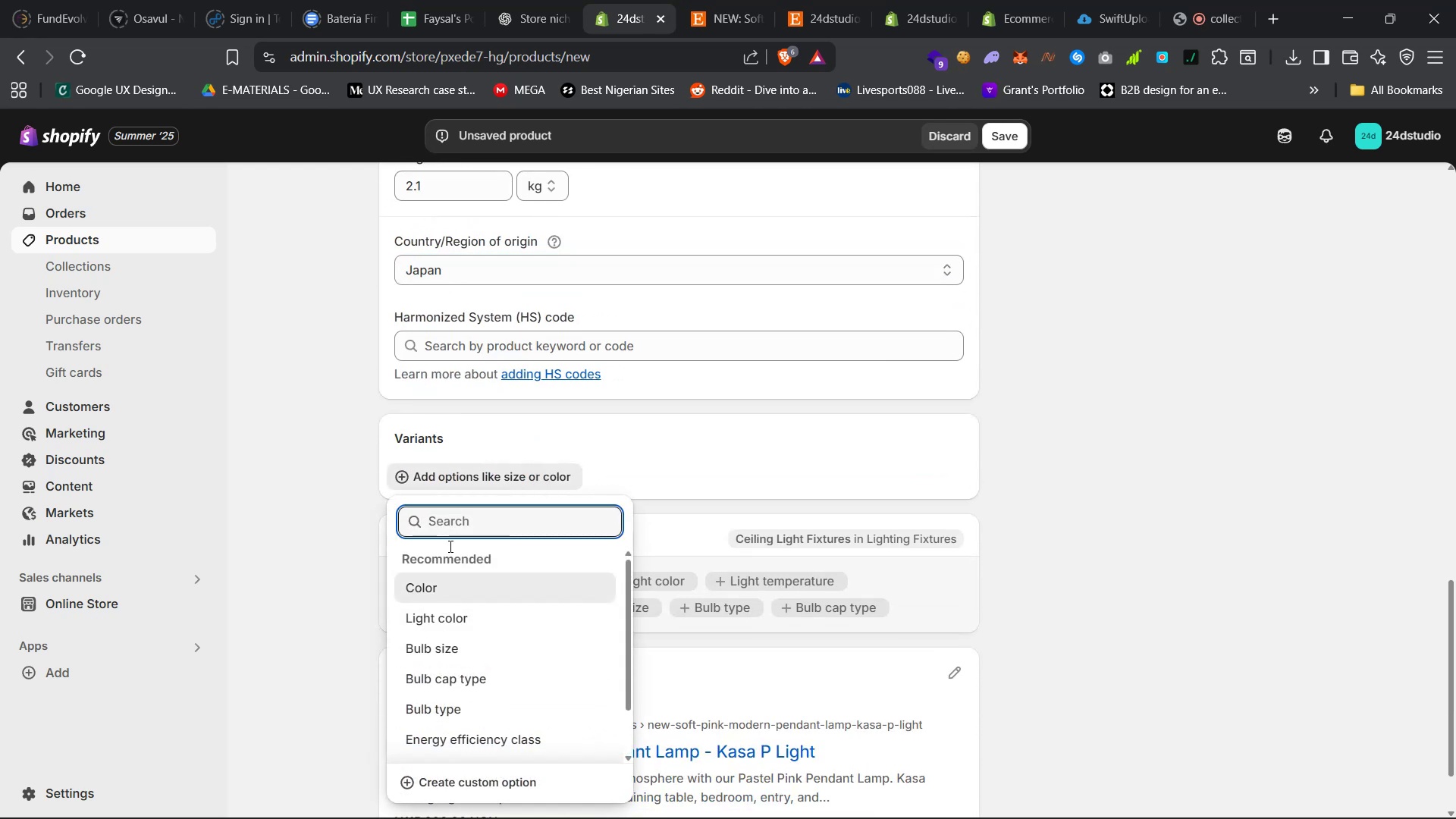 
left_click([340, 539])
 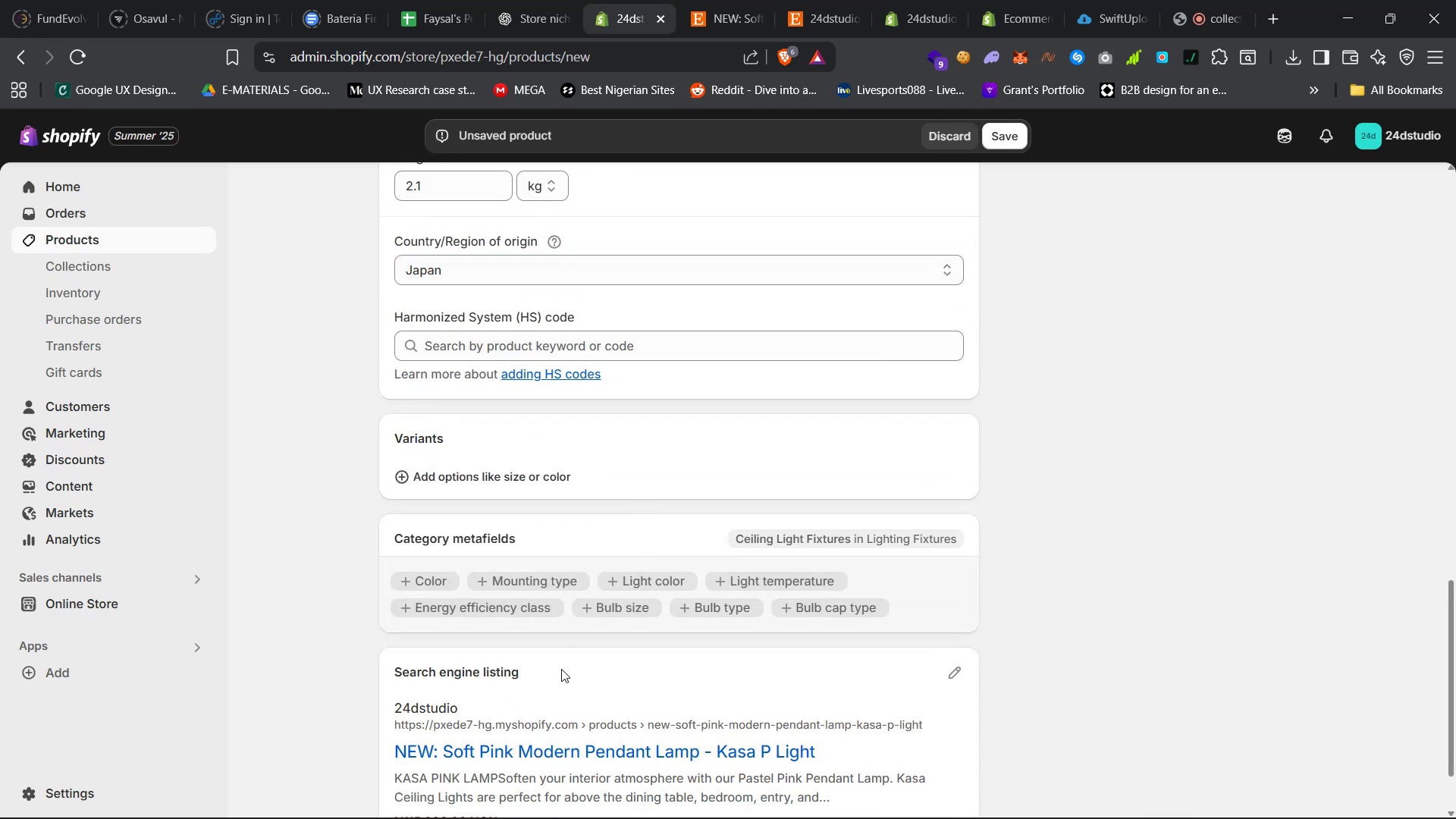 
scroll: coordinate [561, 669], scroll_direction: down, amount: 6.0
 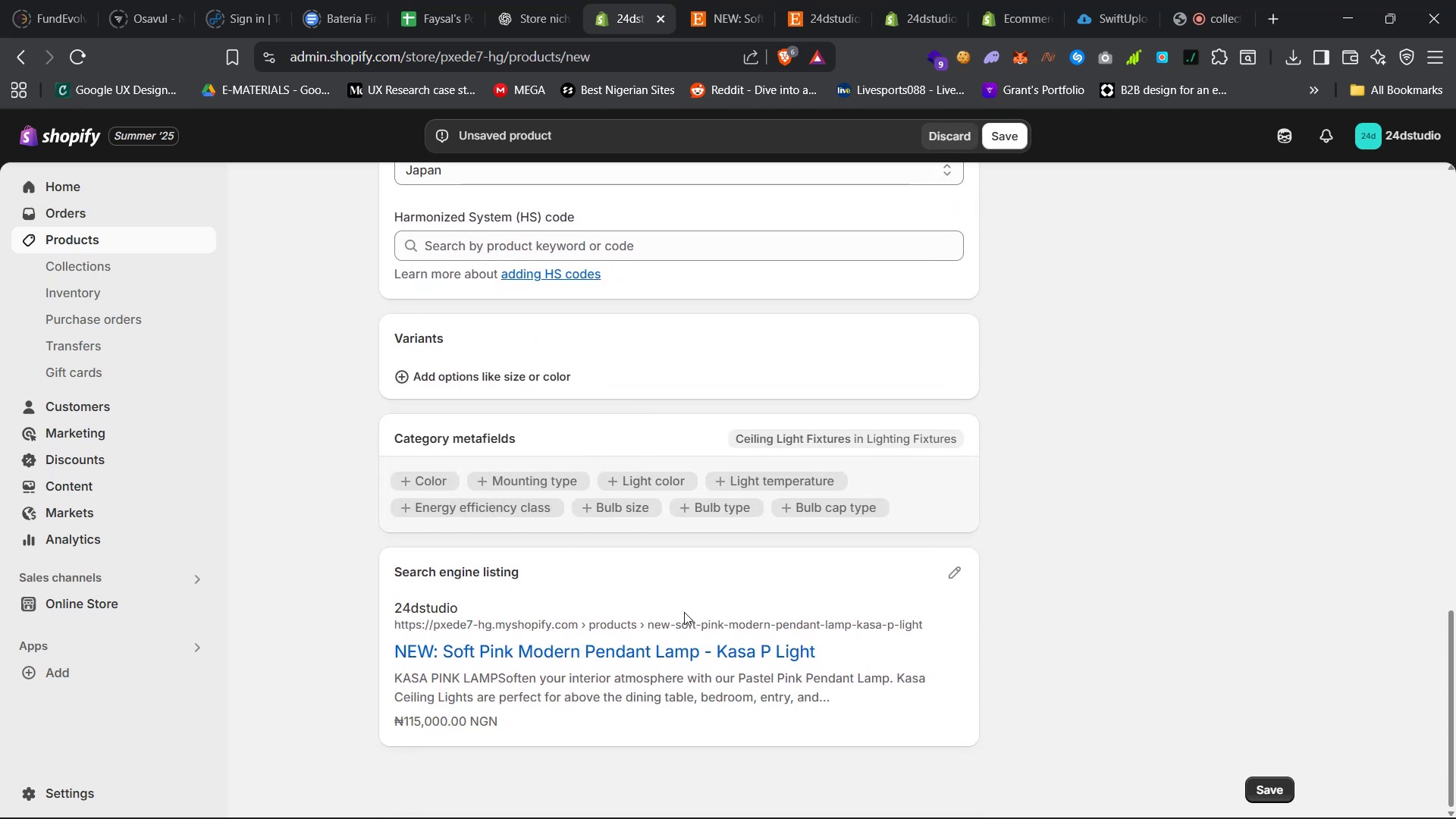 
scroll: coordinate [965, 657], scroll_direction: up, amount: 61.0
 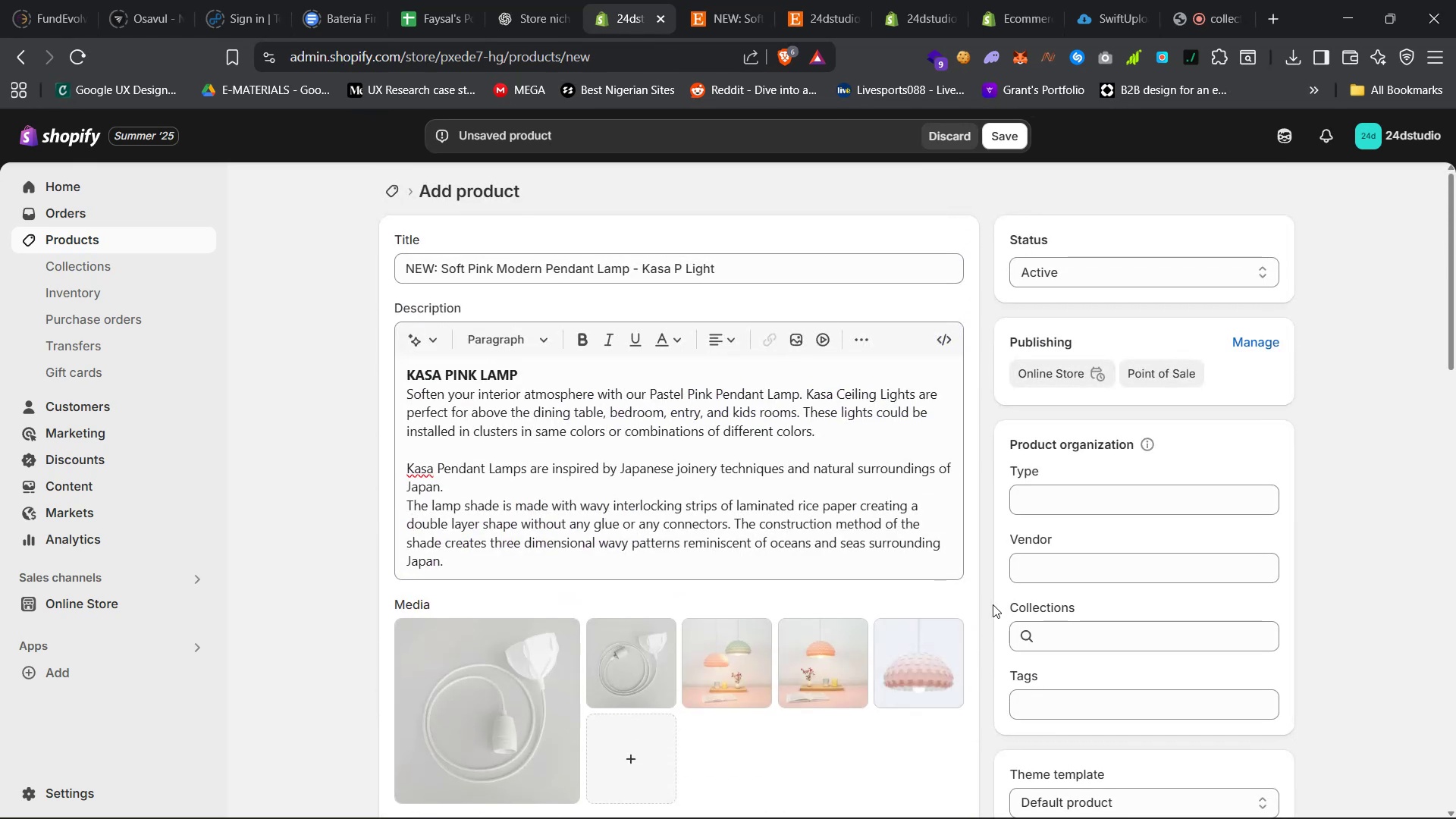 
scroll: coordinate [1035, 576], scroll_direction: down, amount: 11.0
 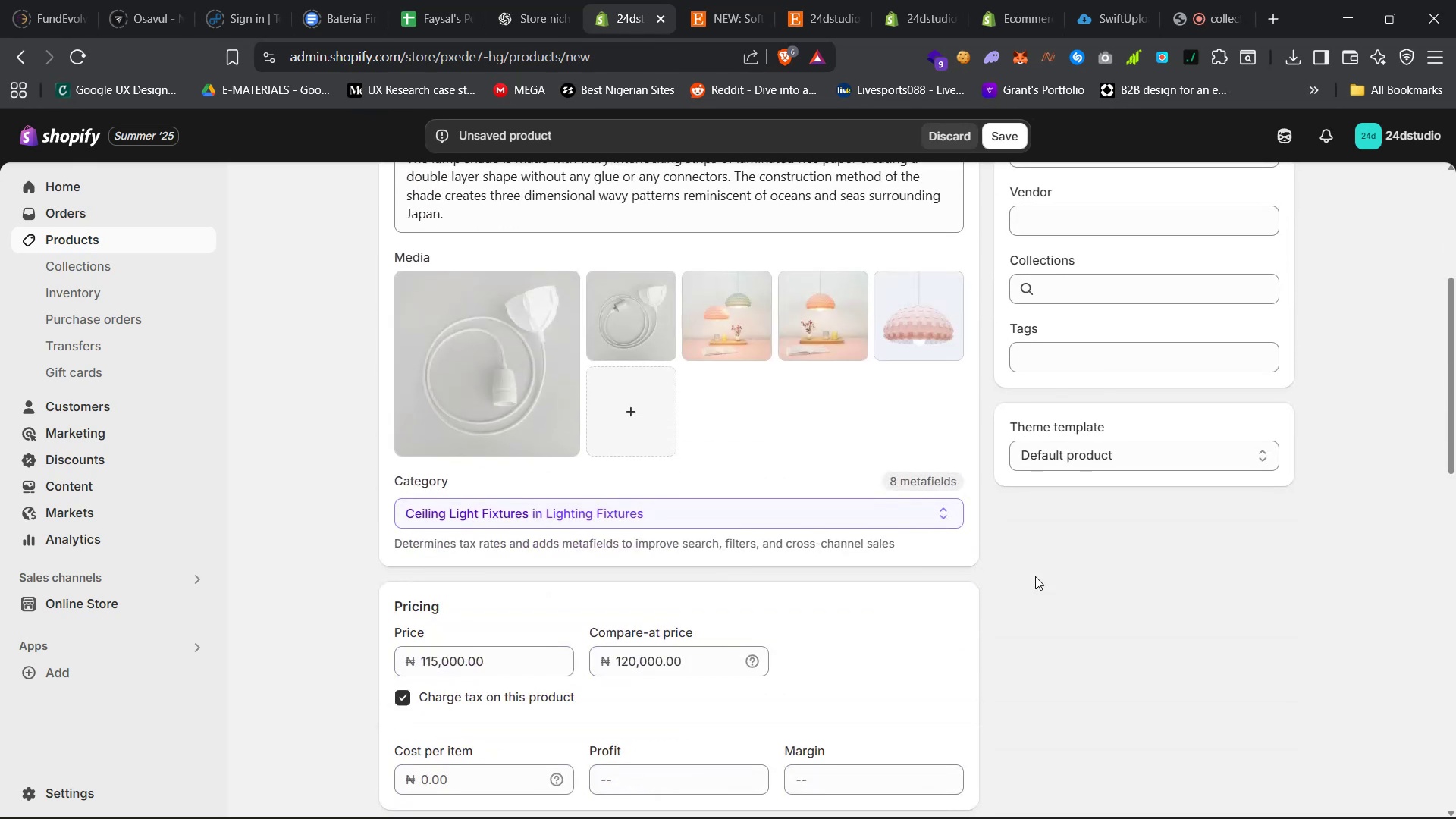 
scroll: coordinate [1034, 573], scroll_direction: up, amount: 6.0
 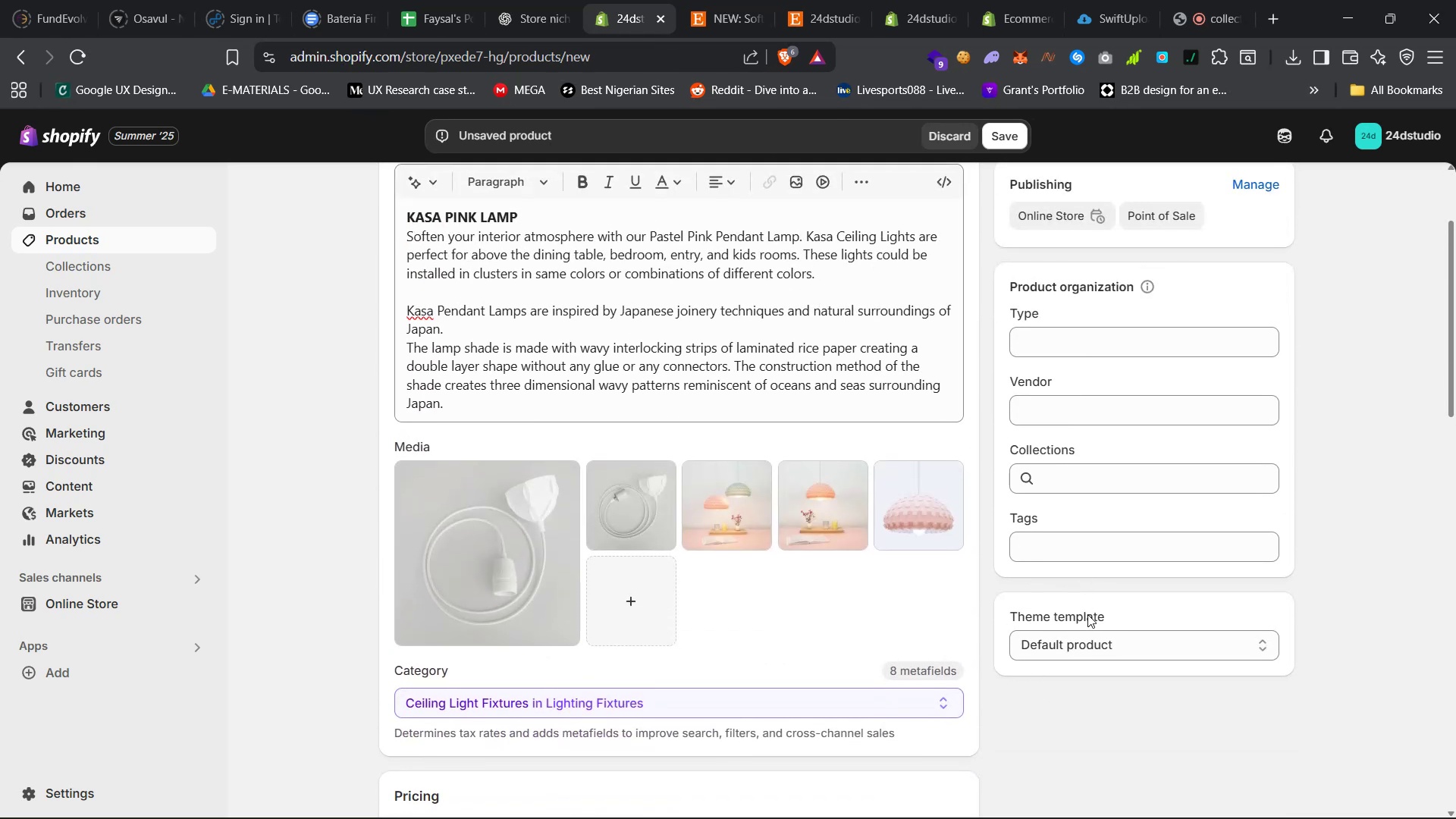 
double_click([1093, 633])
 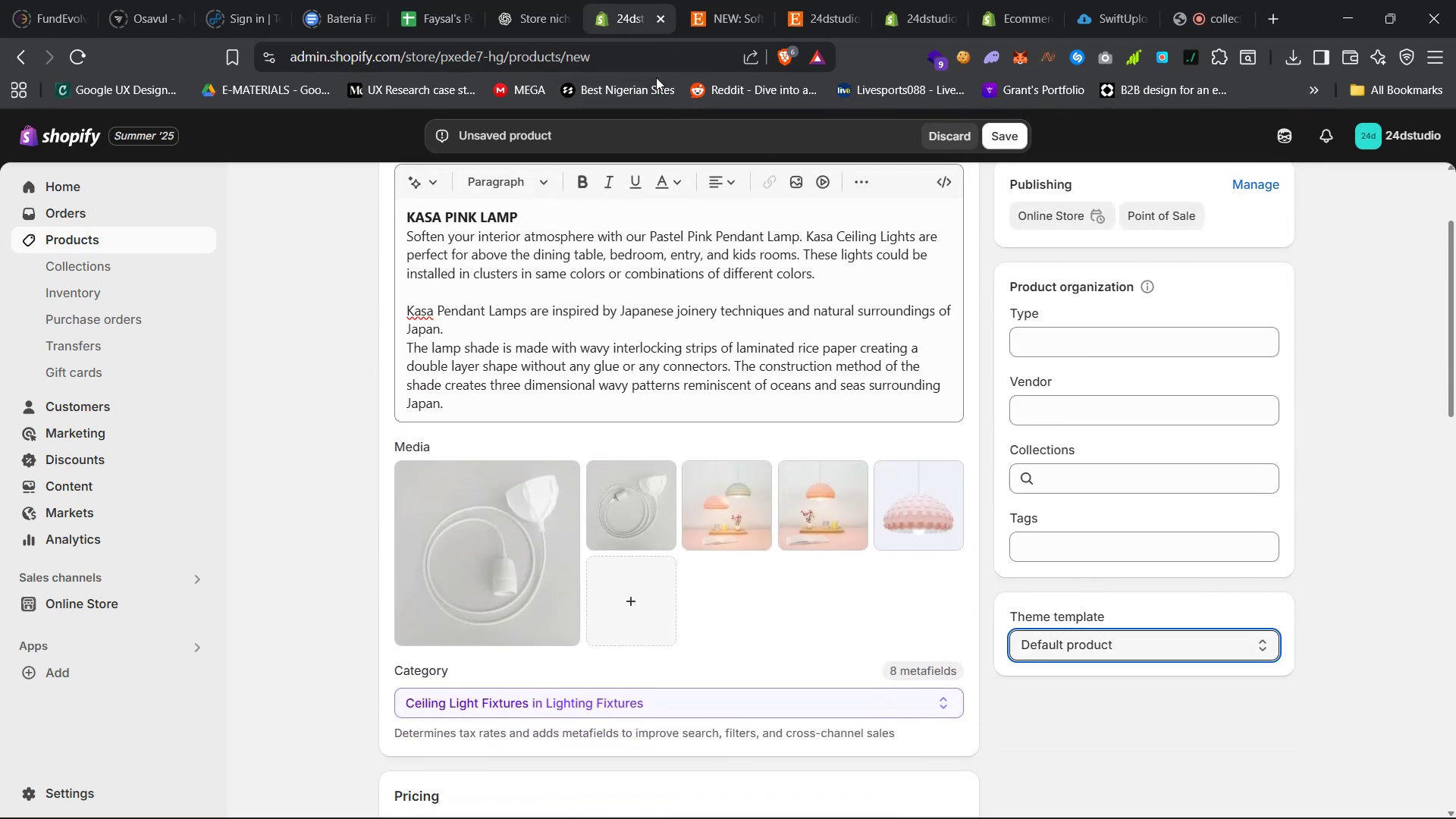 
left_click([713, 0])
 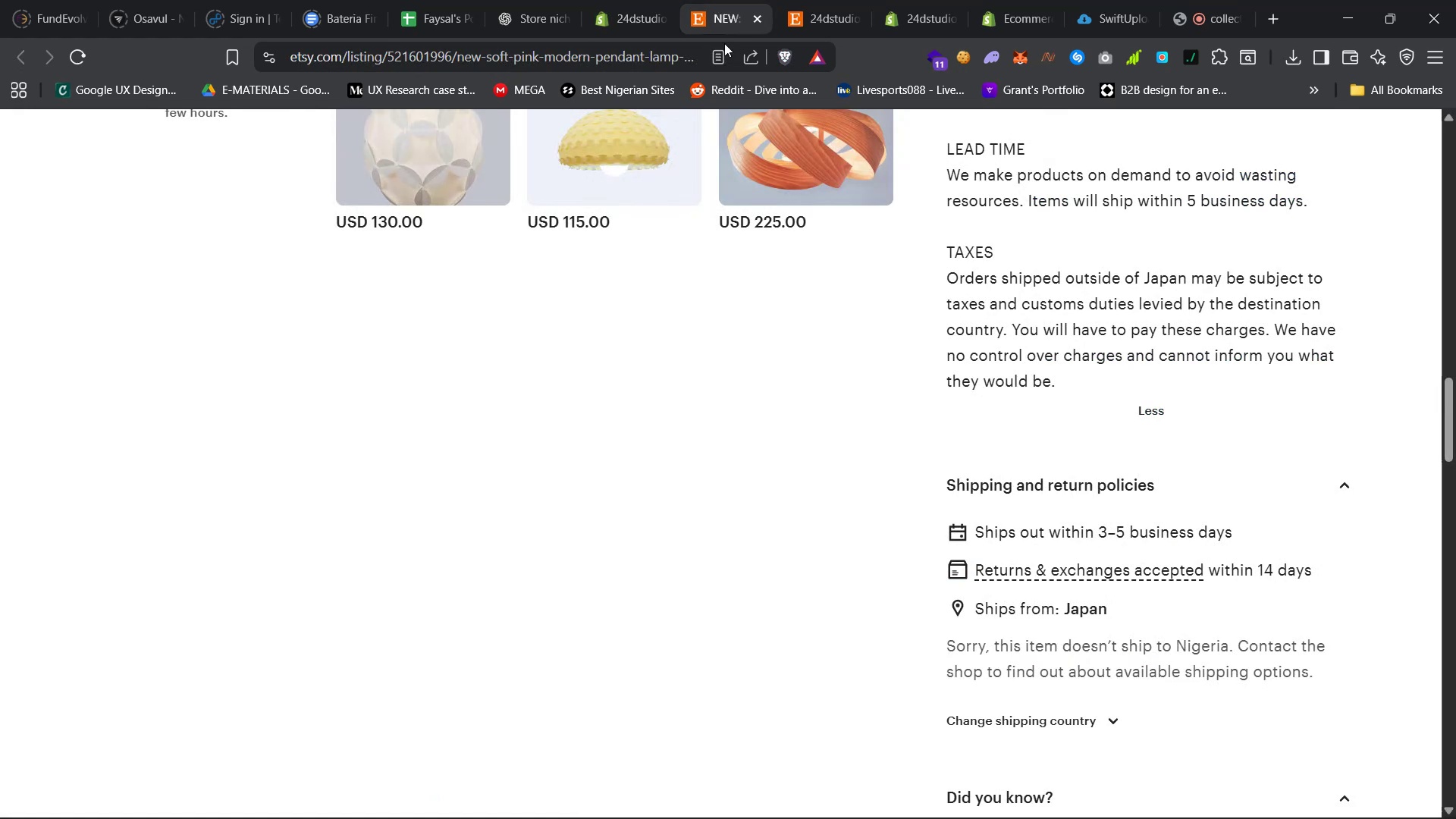 
scroll: coordinate [845, 442], scroll_direction: up, amount: 64.0
 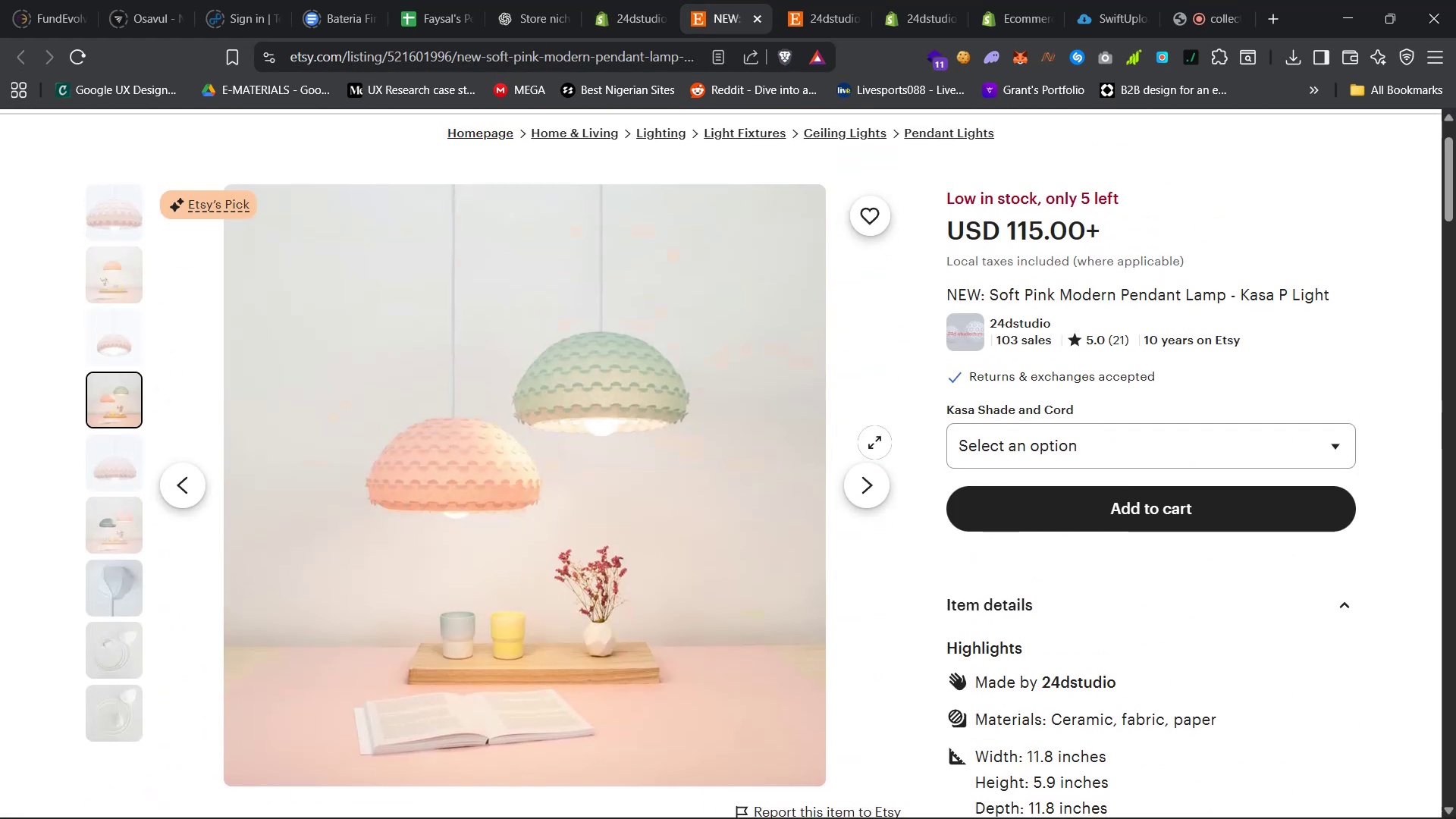 
mouse_move([1013, 438])
 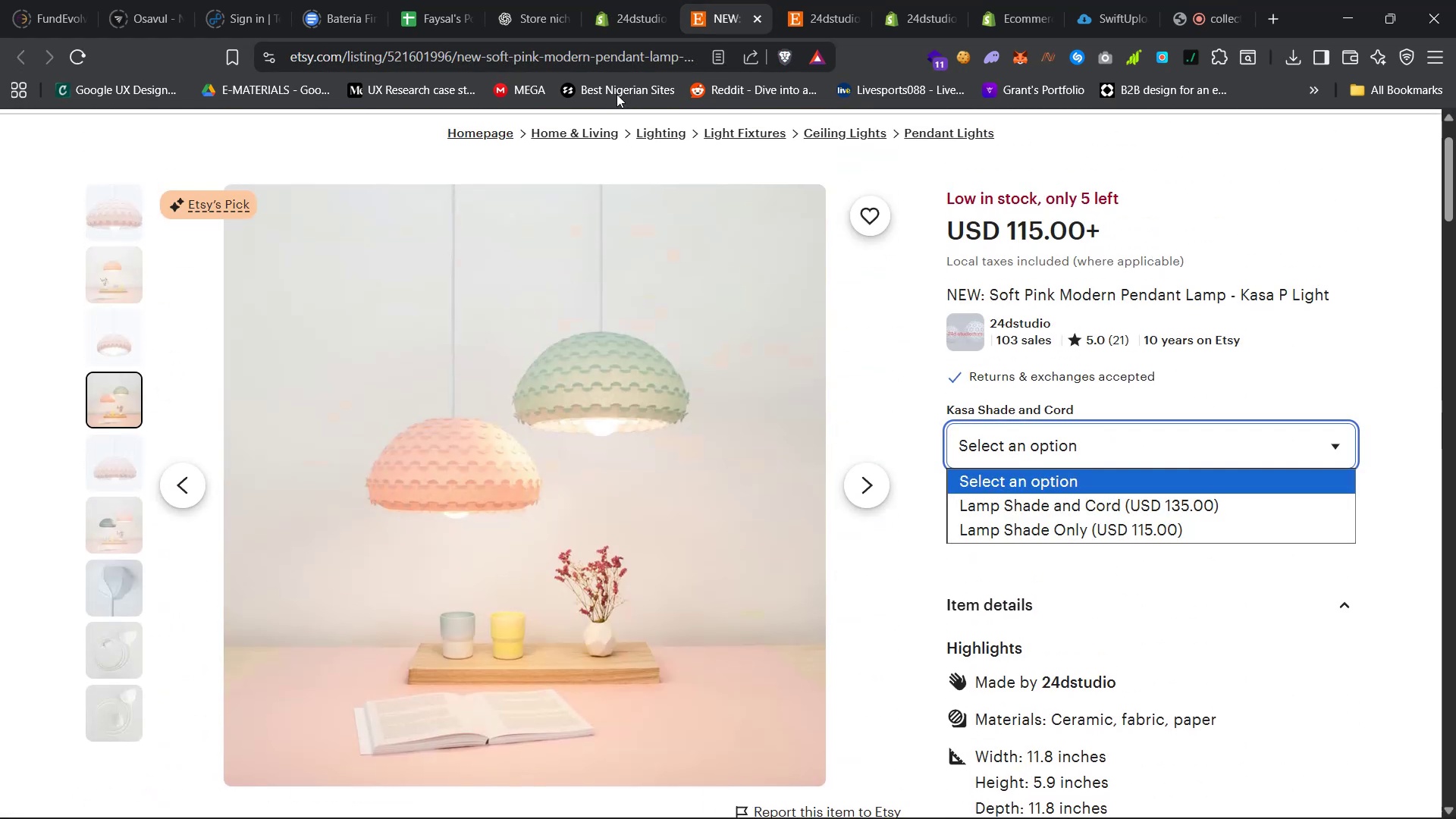 
mouse_move([638, 20])
 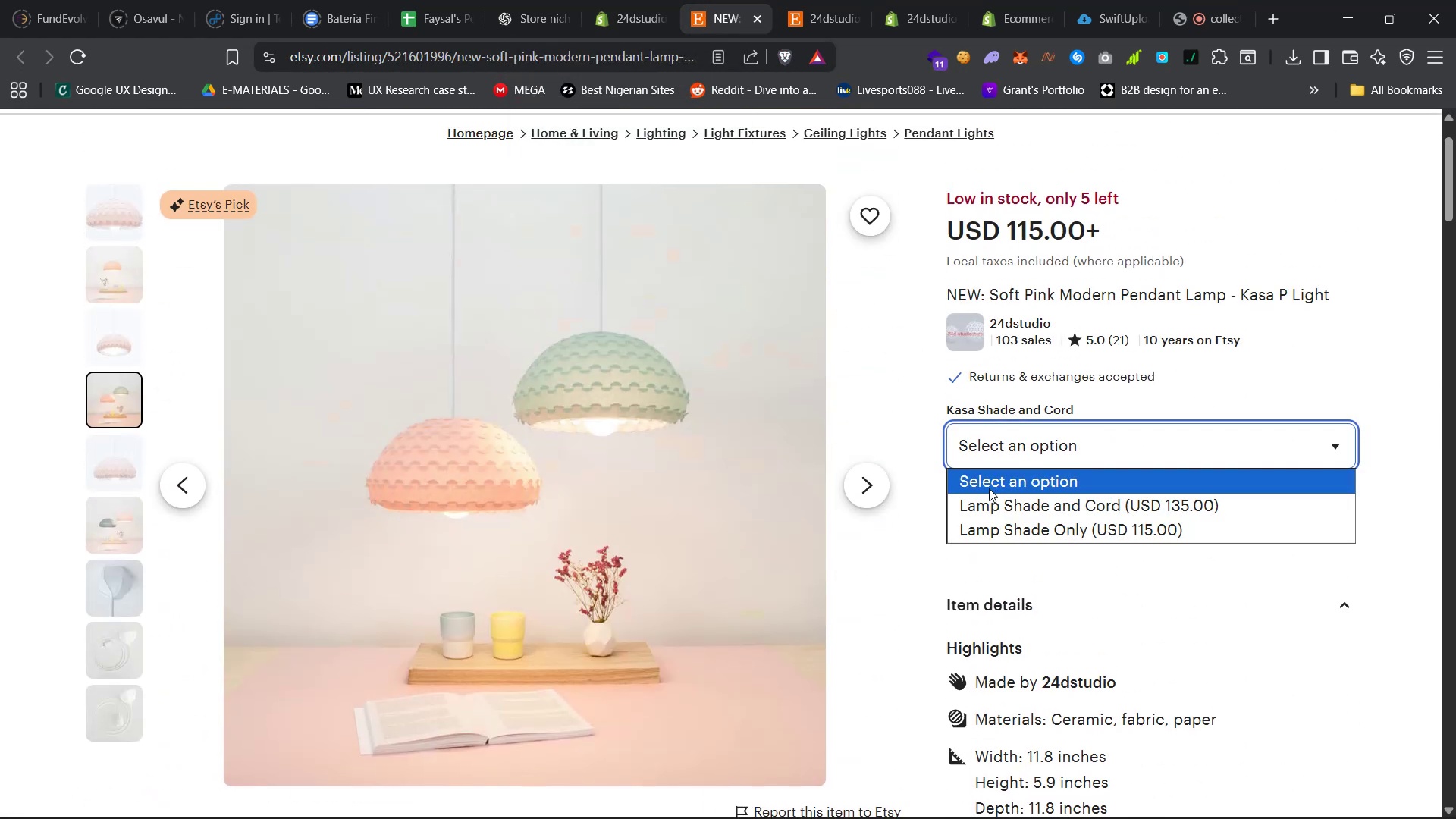 
left_click([989, 502])
 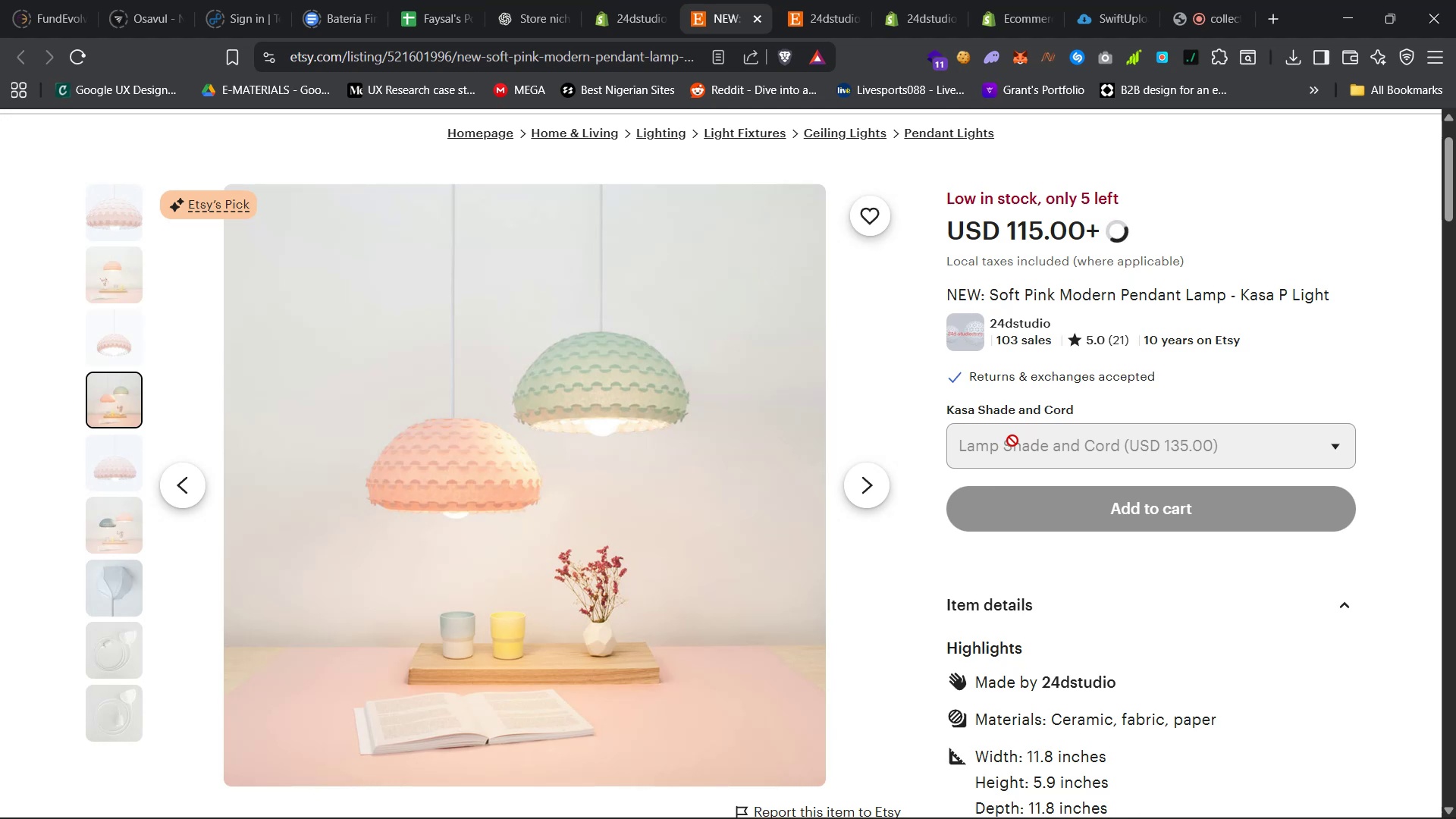 
wait(11.6)
 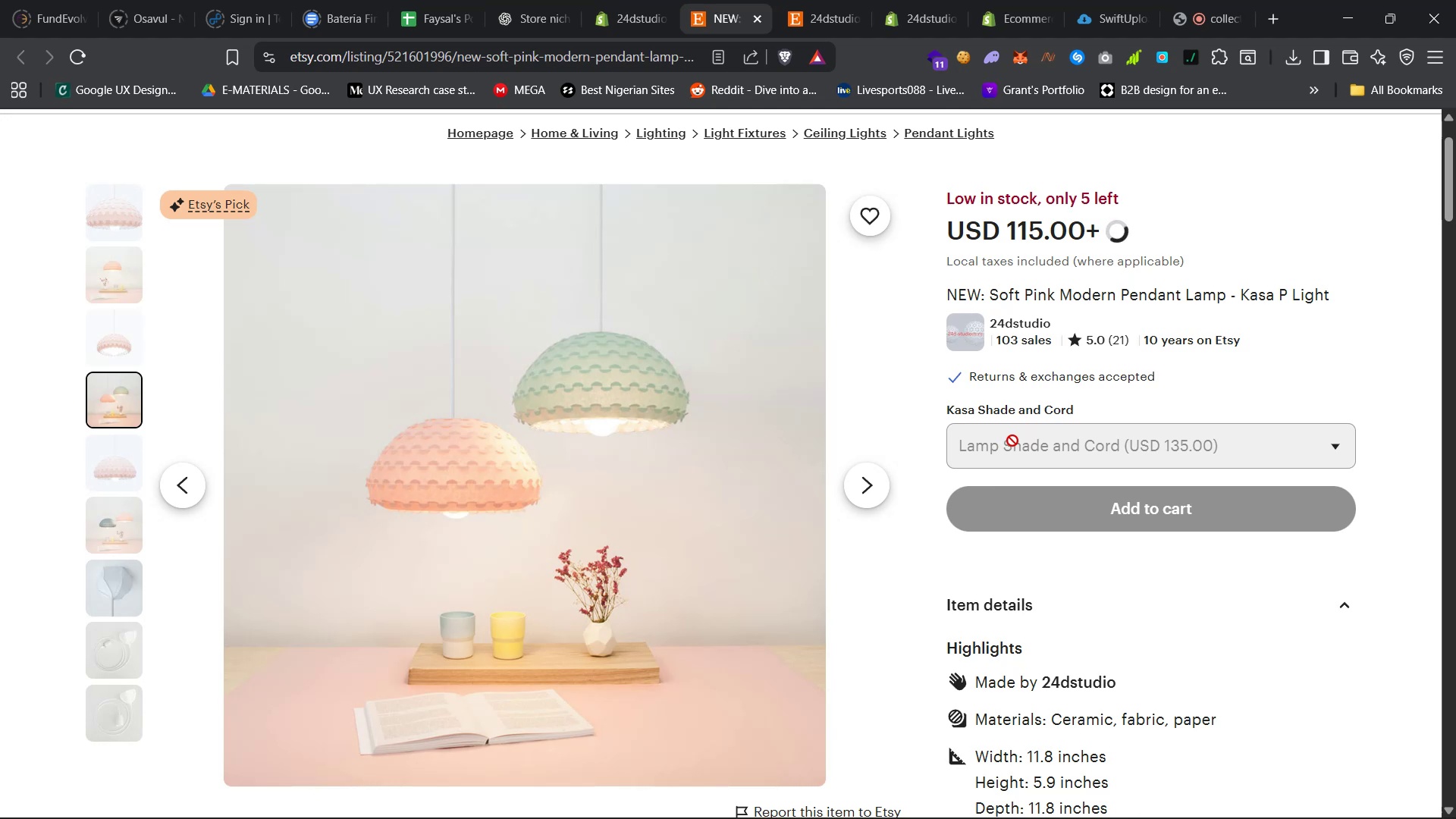 
left_click([839, 479])
 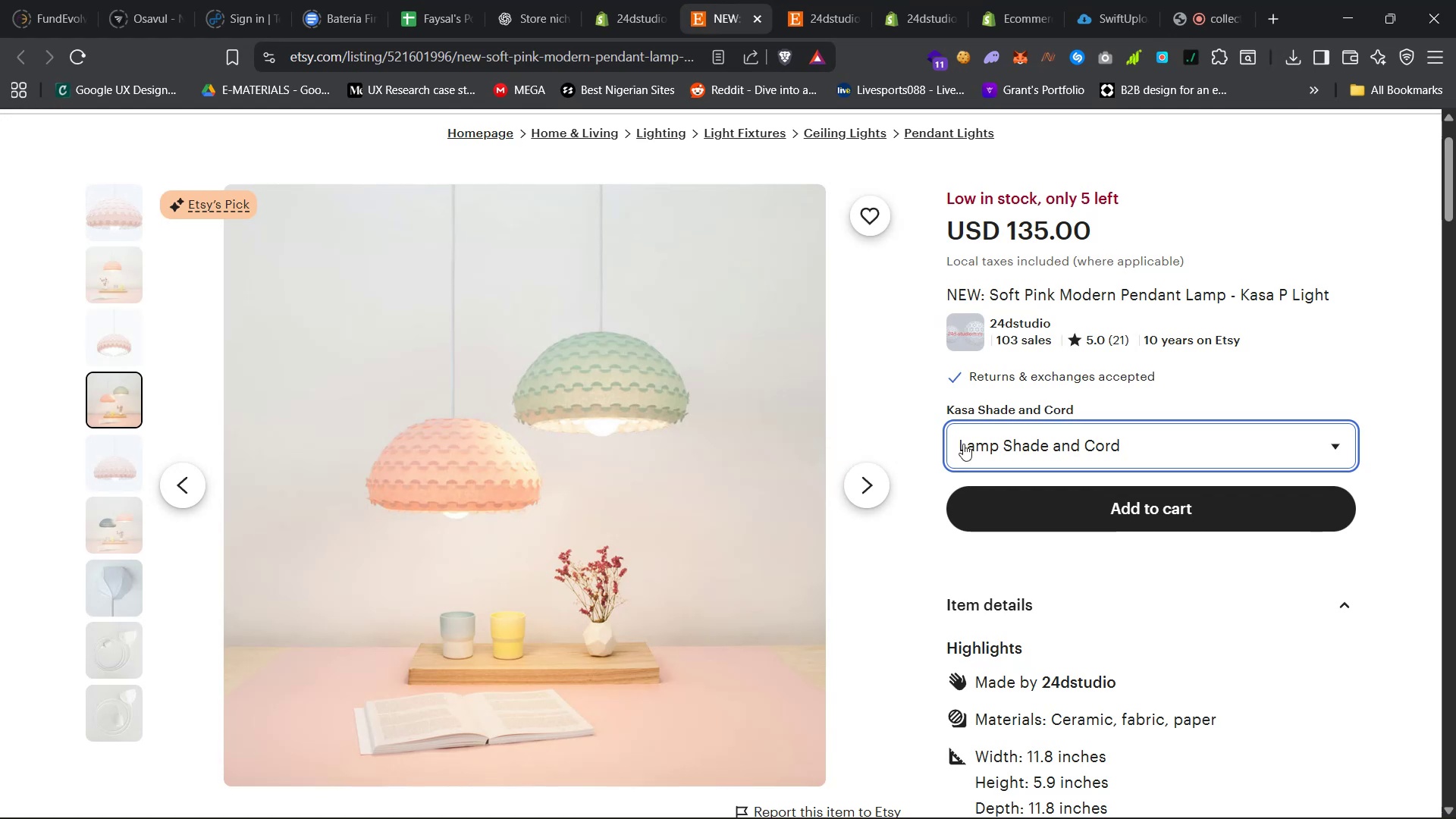 
left_click([1005, 443])
 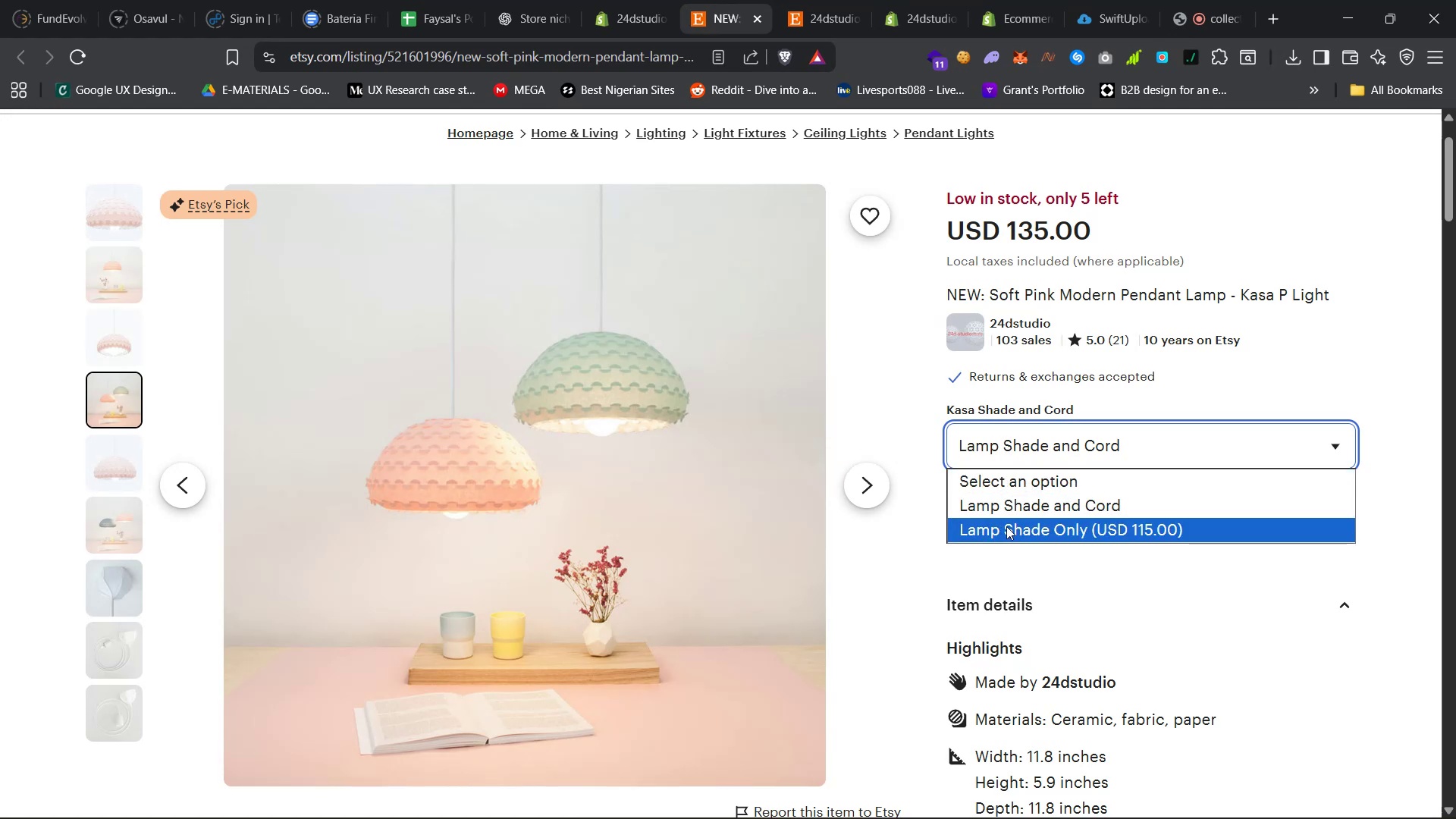 
left_click([1008, 528])
 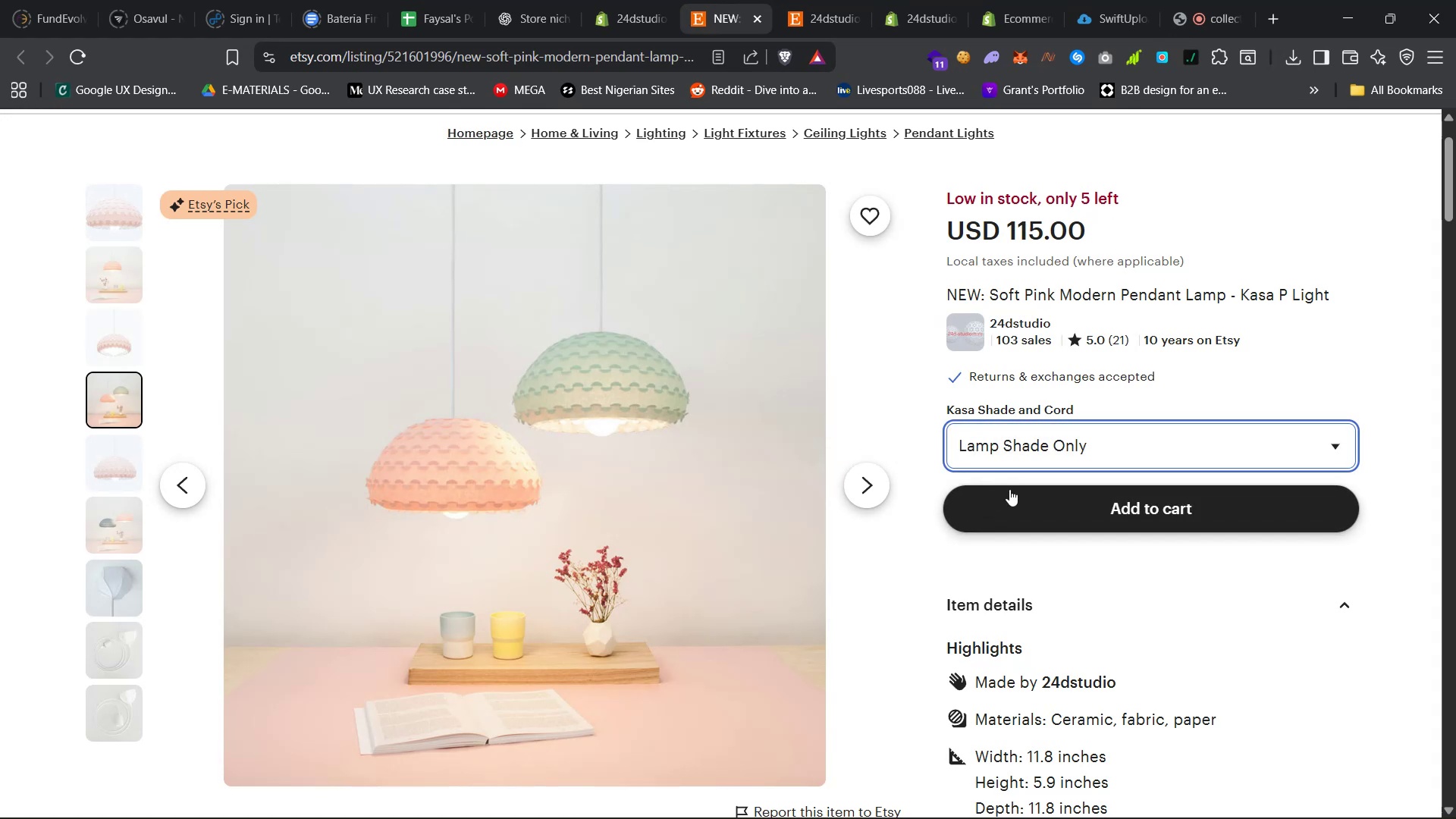 
left_click([1021, 457])
 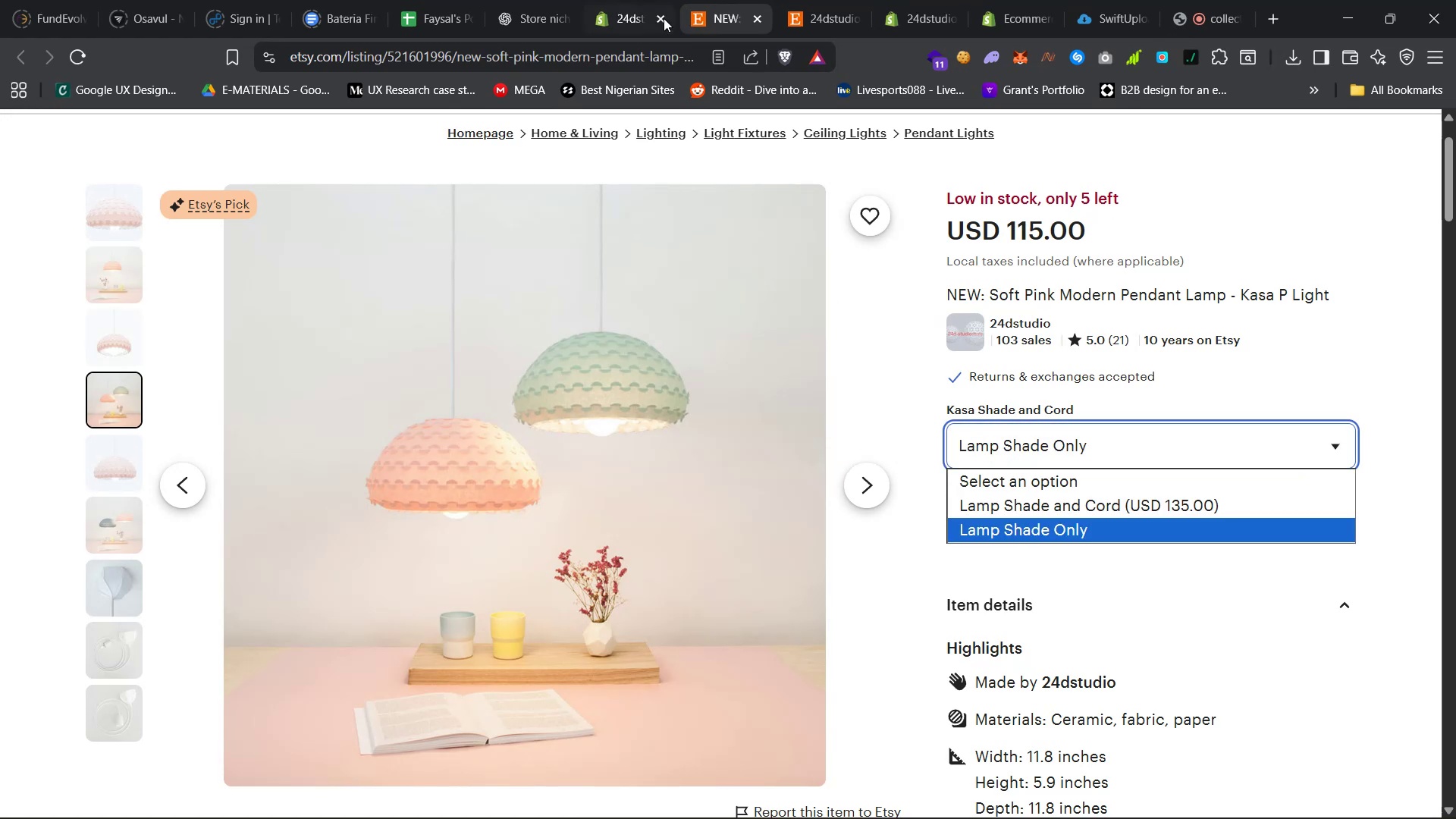 
left_click([620, 0])
 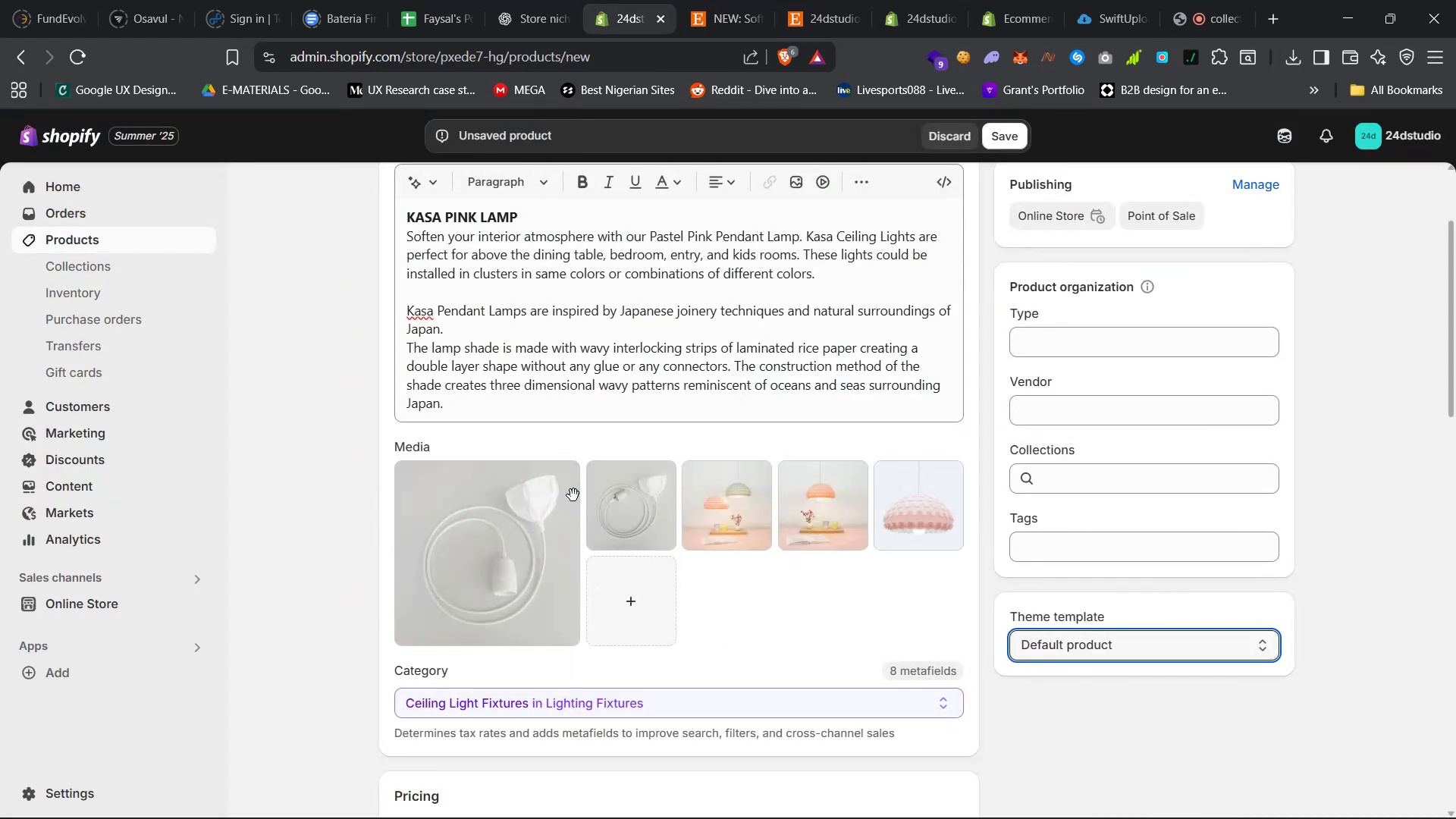 
scroll: coordinate [576, 500], scroll_direction: down, amount: 9.0
 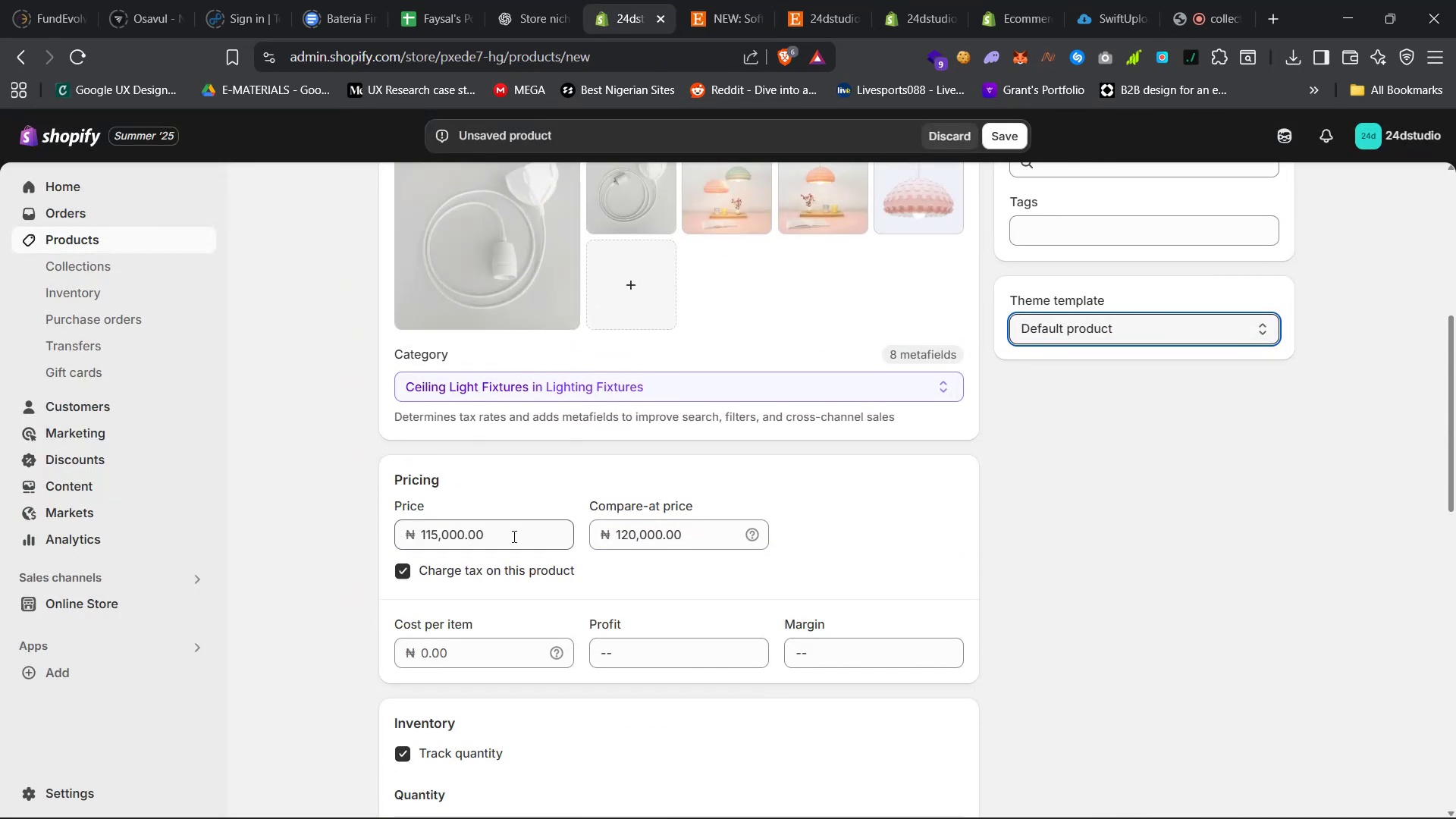 
scroll: coordinate [503, 555], scroll_direction: up, amount: 30.0
 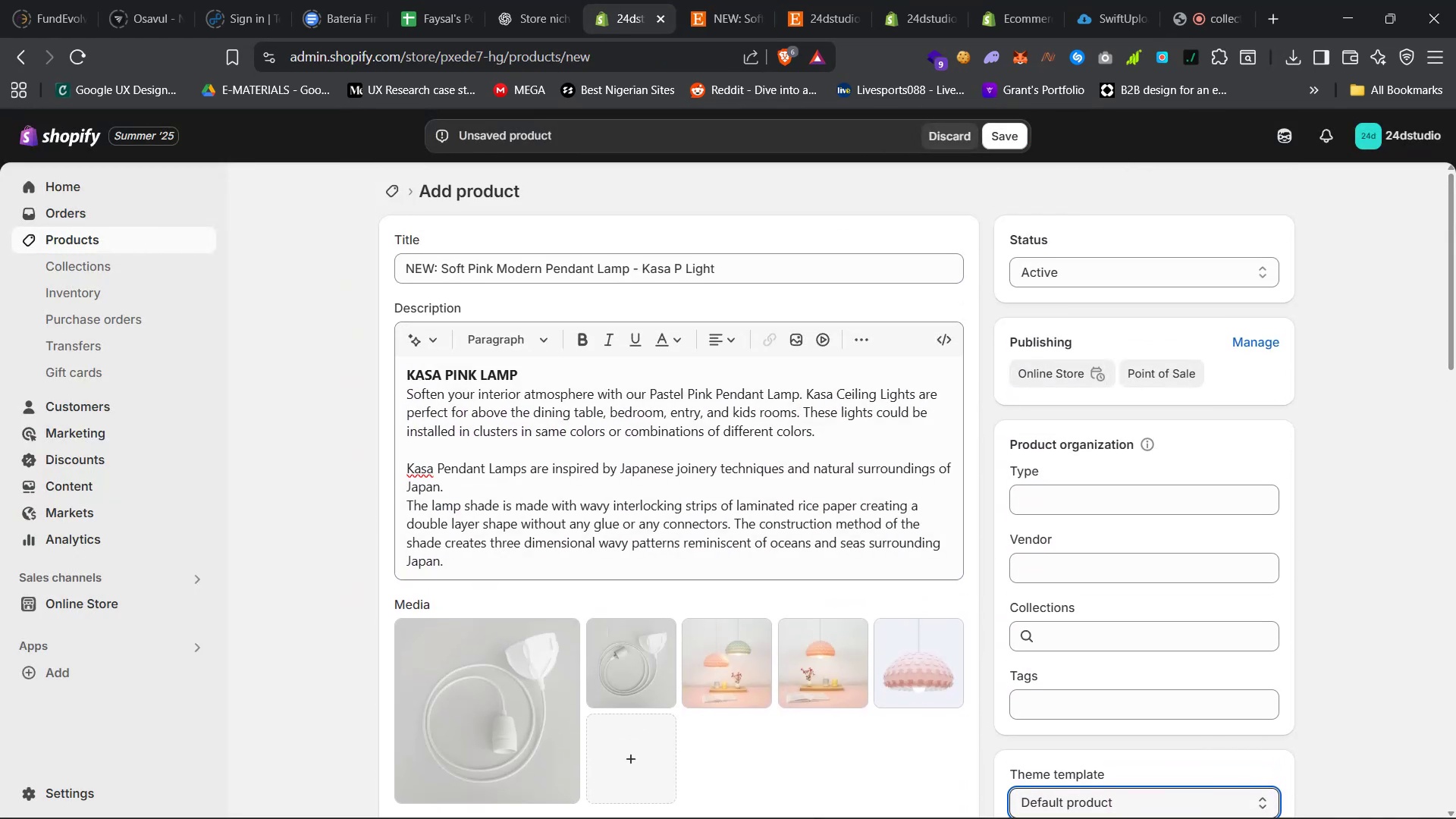 
mouse_move([1043, 772])
 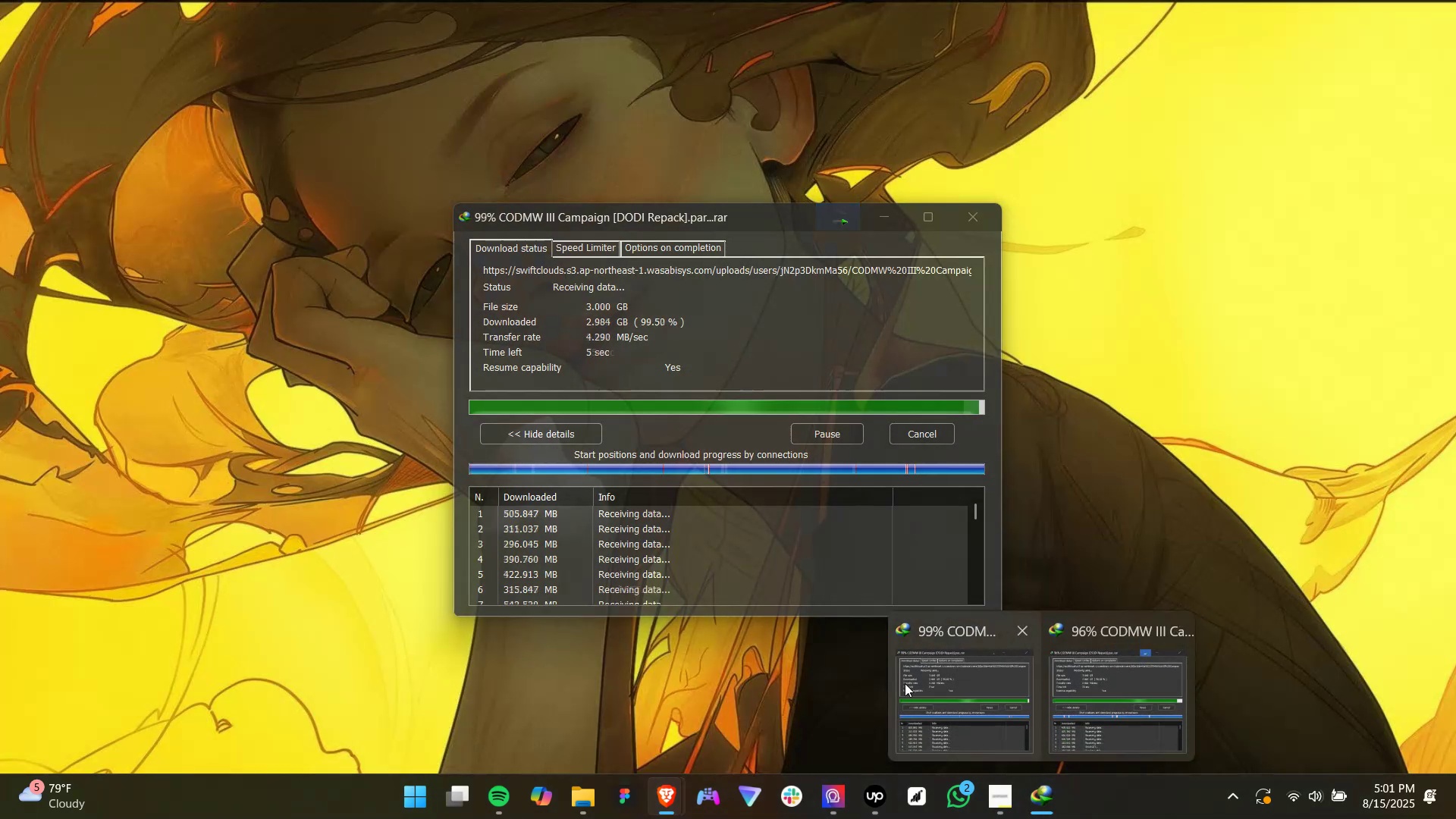 
scroll: coordinate [350, 618], scroll_direction: down, amount: 45.0
 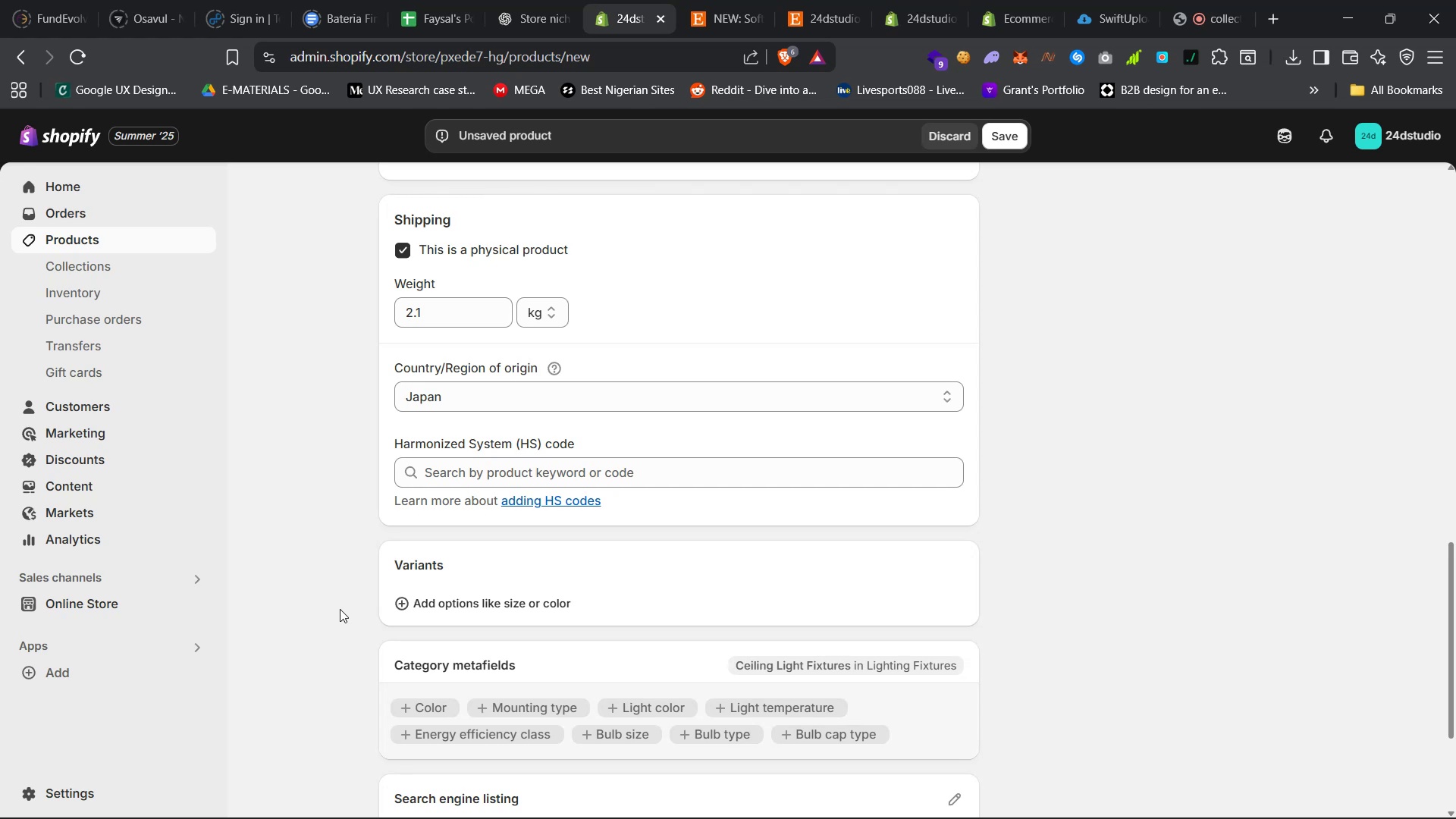 
wait(22.35)
 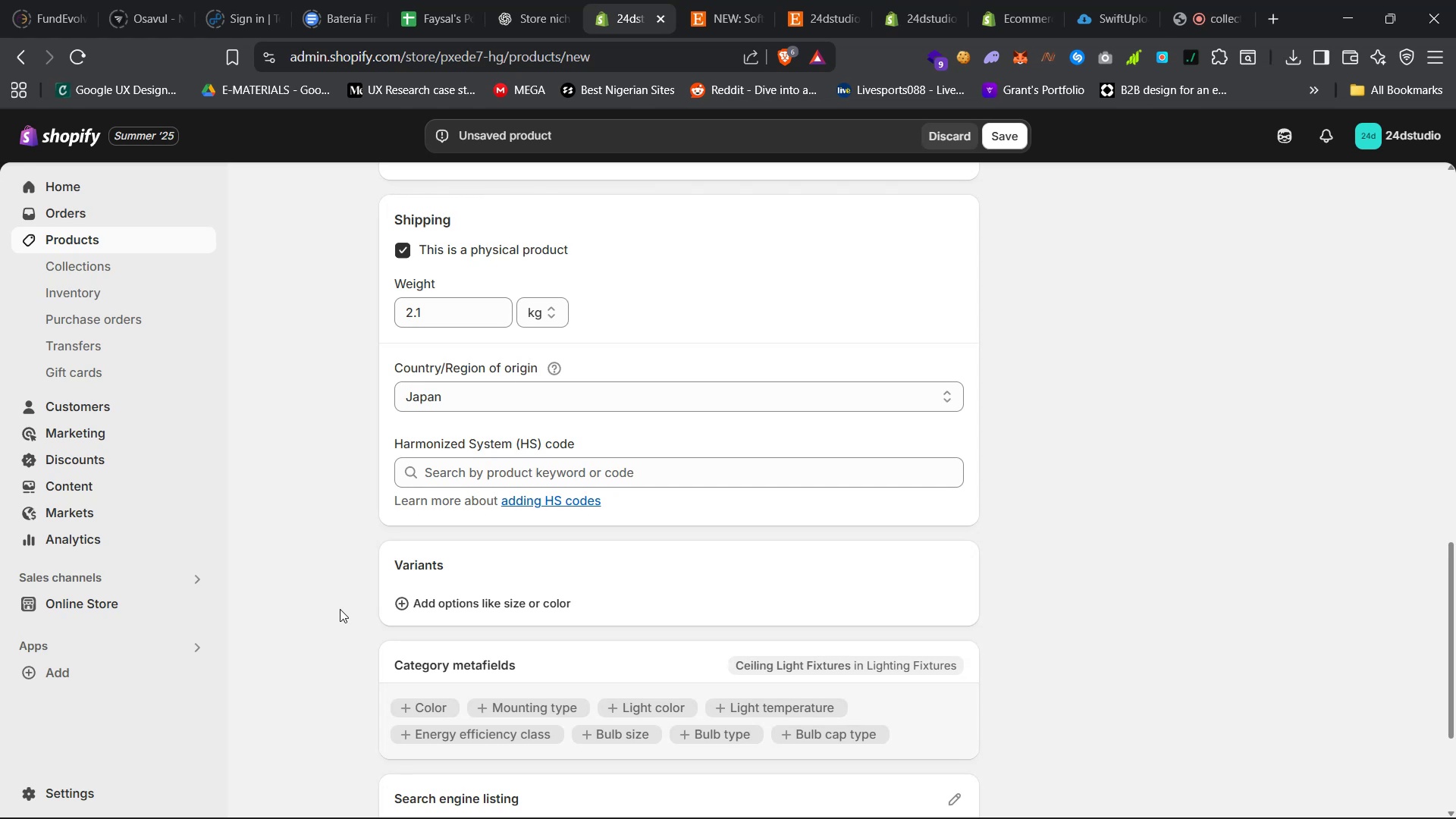 
mouse_move([490, 775])
 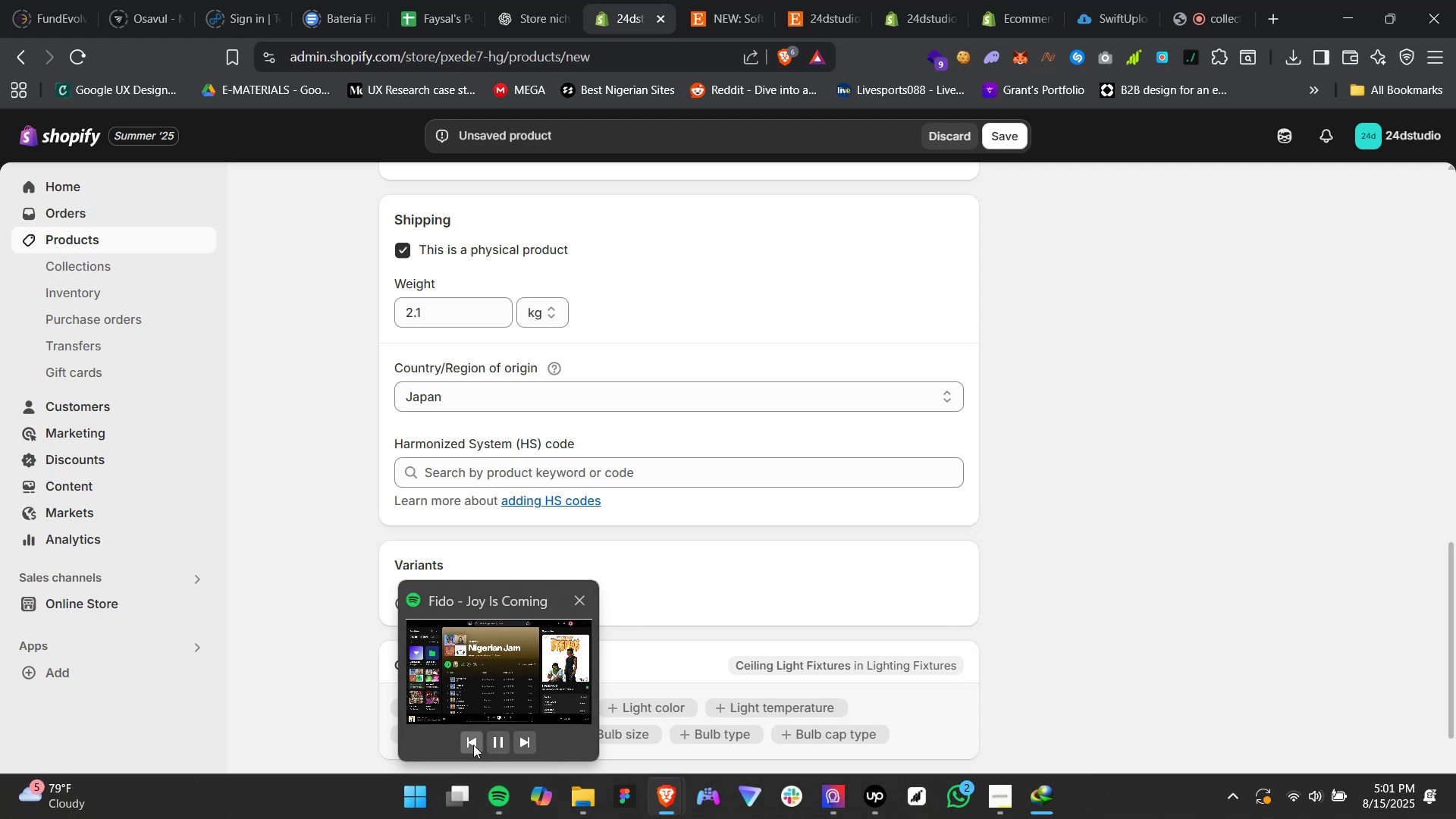 
left_click([473, 745])
 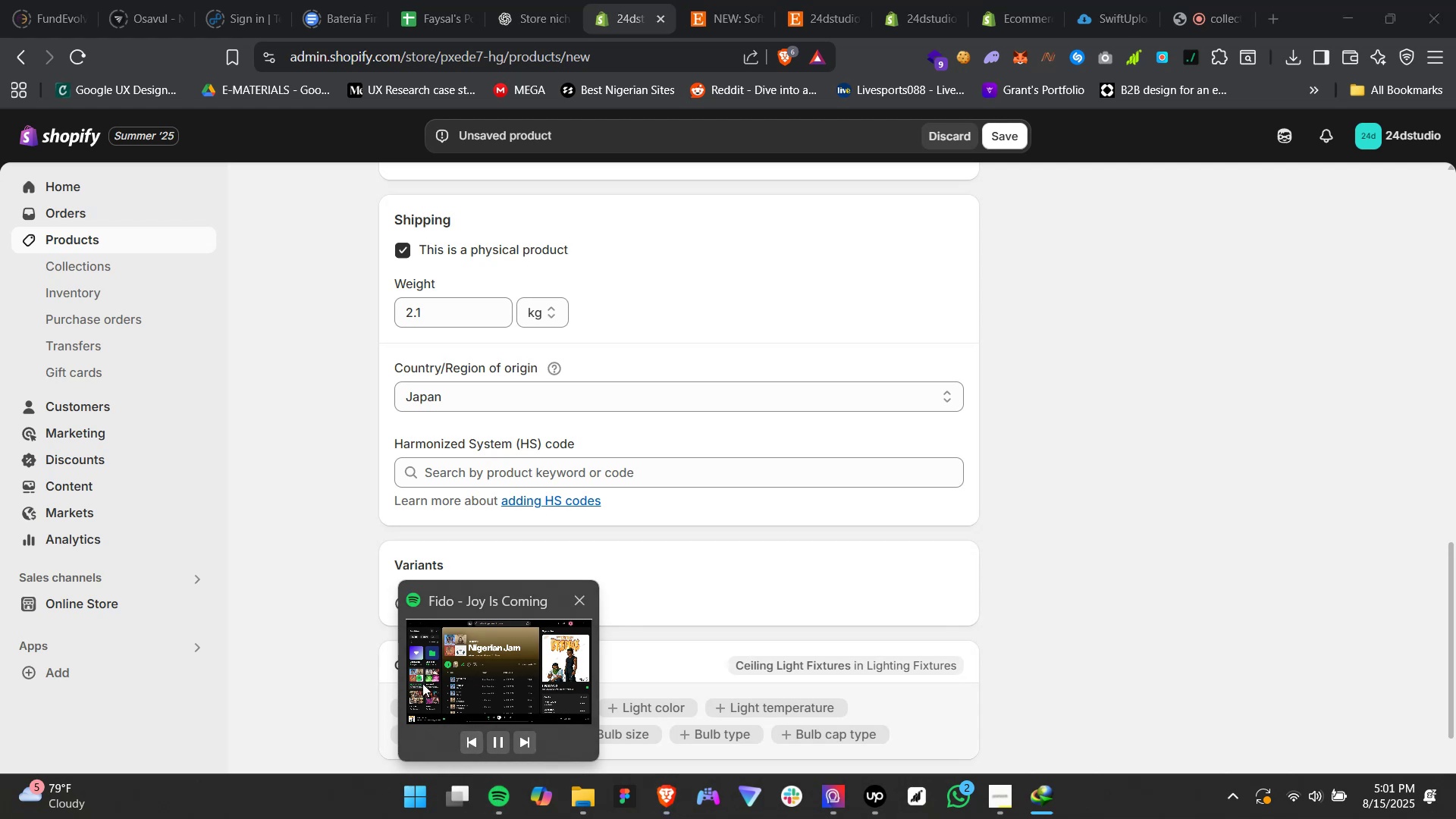 
left_click([361, 617])
 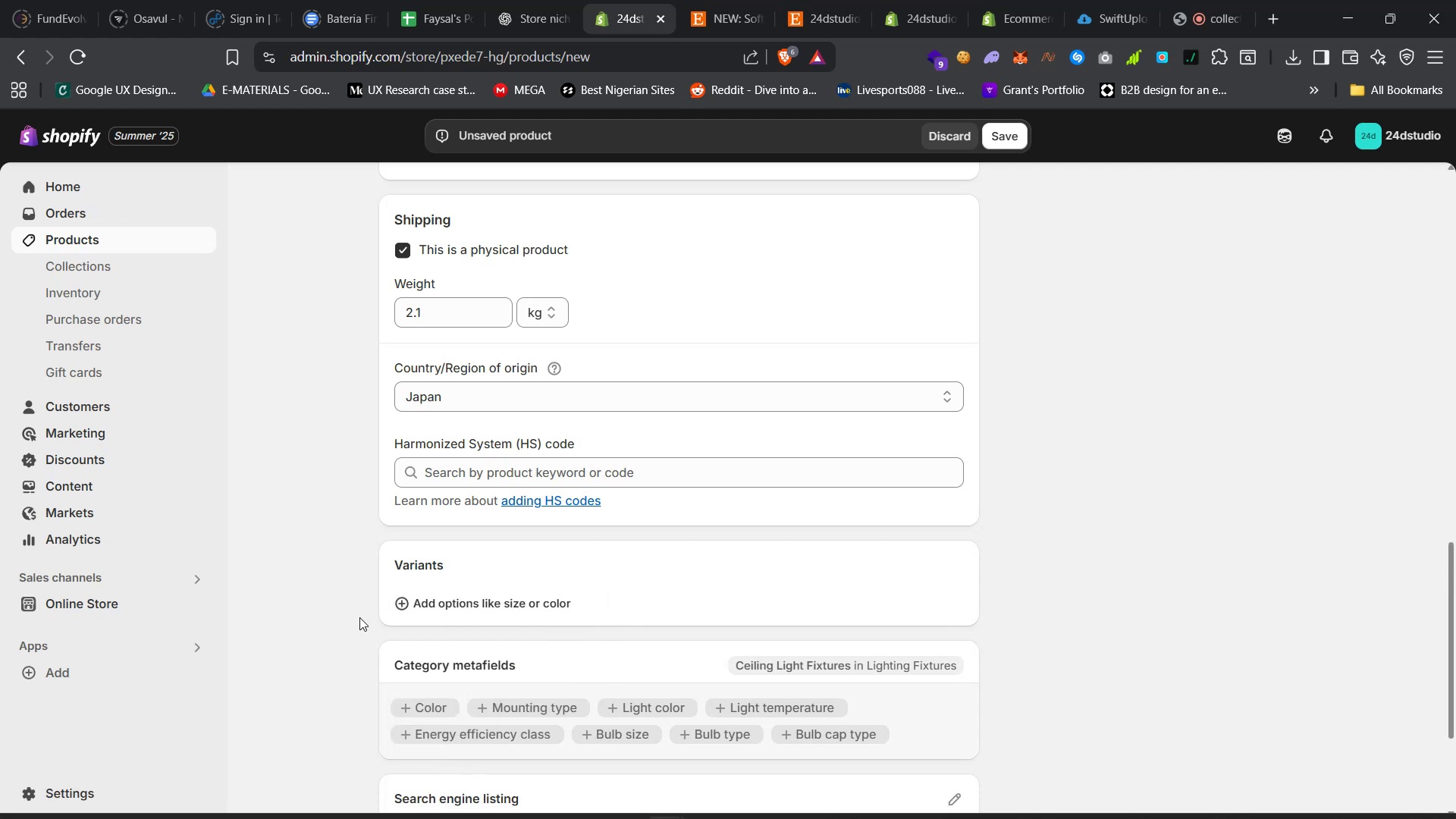 
scroll: coordinate [361, 618], scroll_direction: down, amount: 2.0
 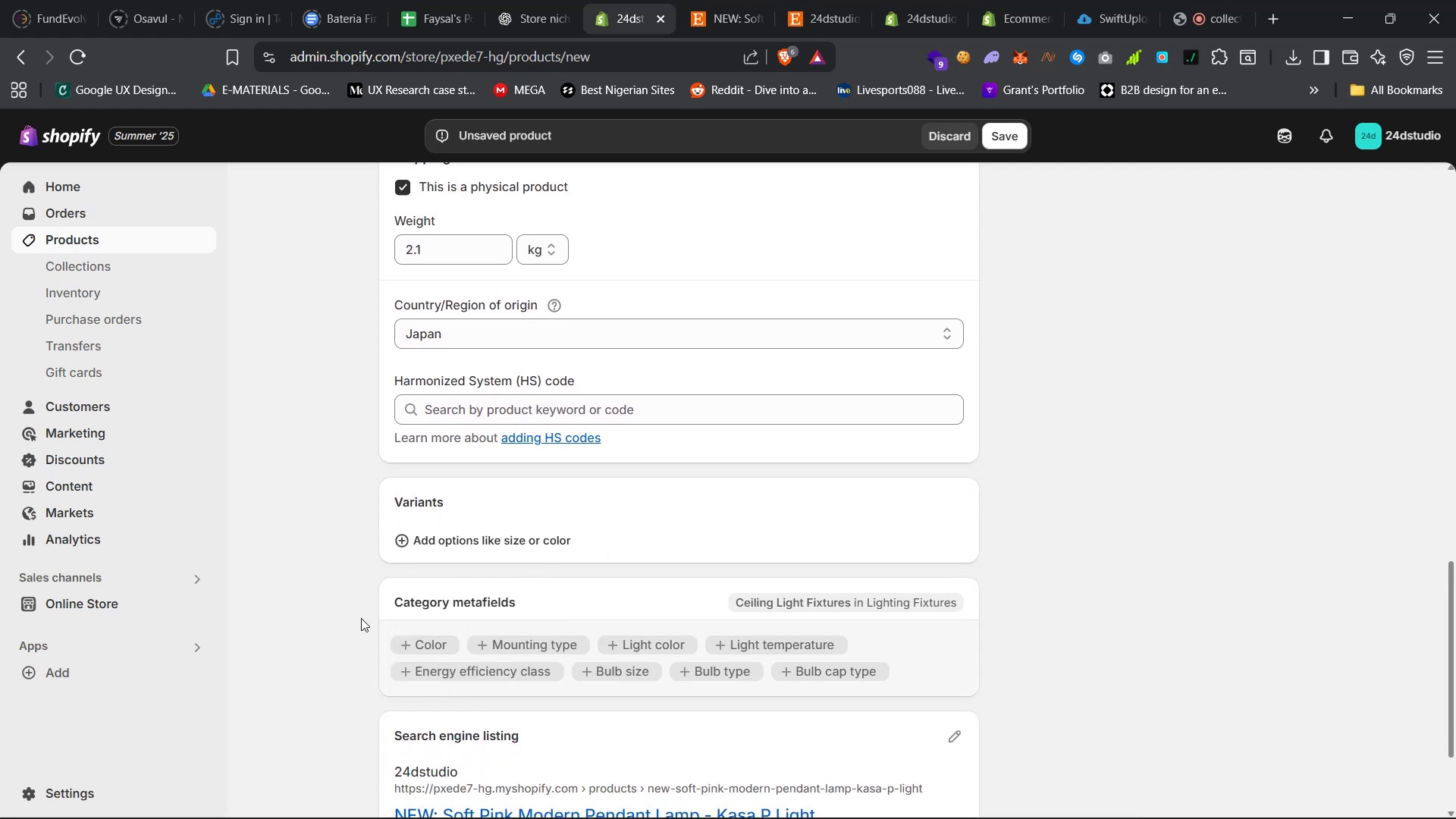 
mouse_move([436, 529])
 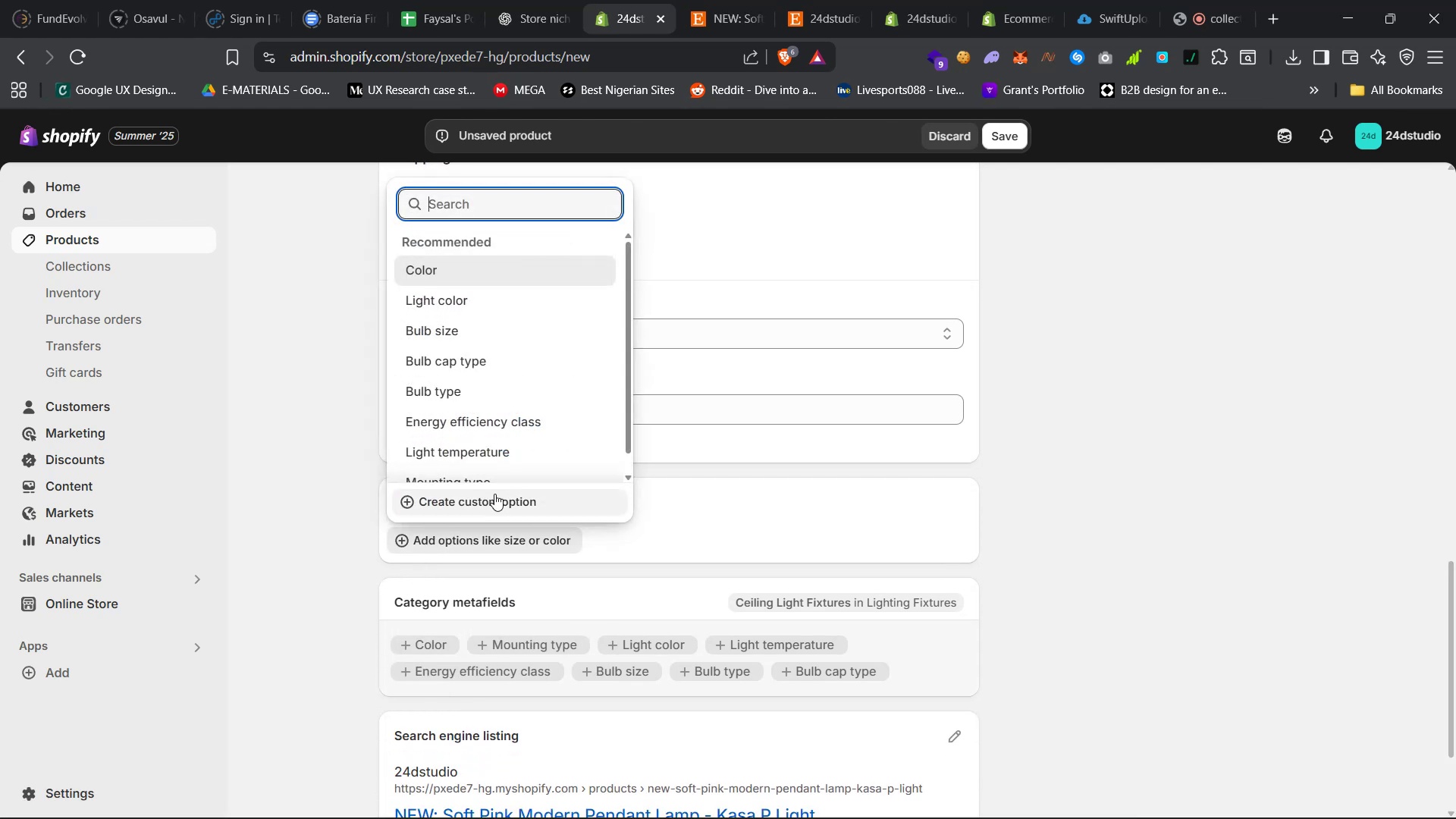 
left_click([497, 494])
 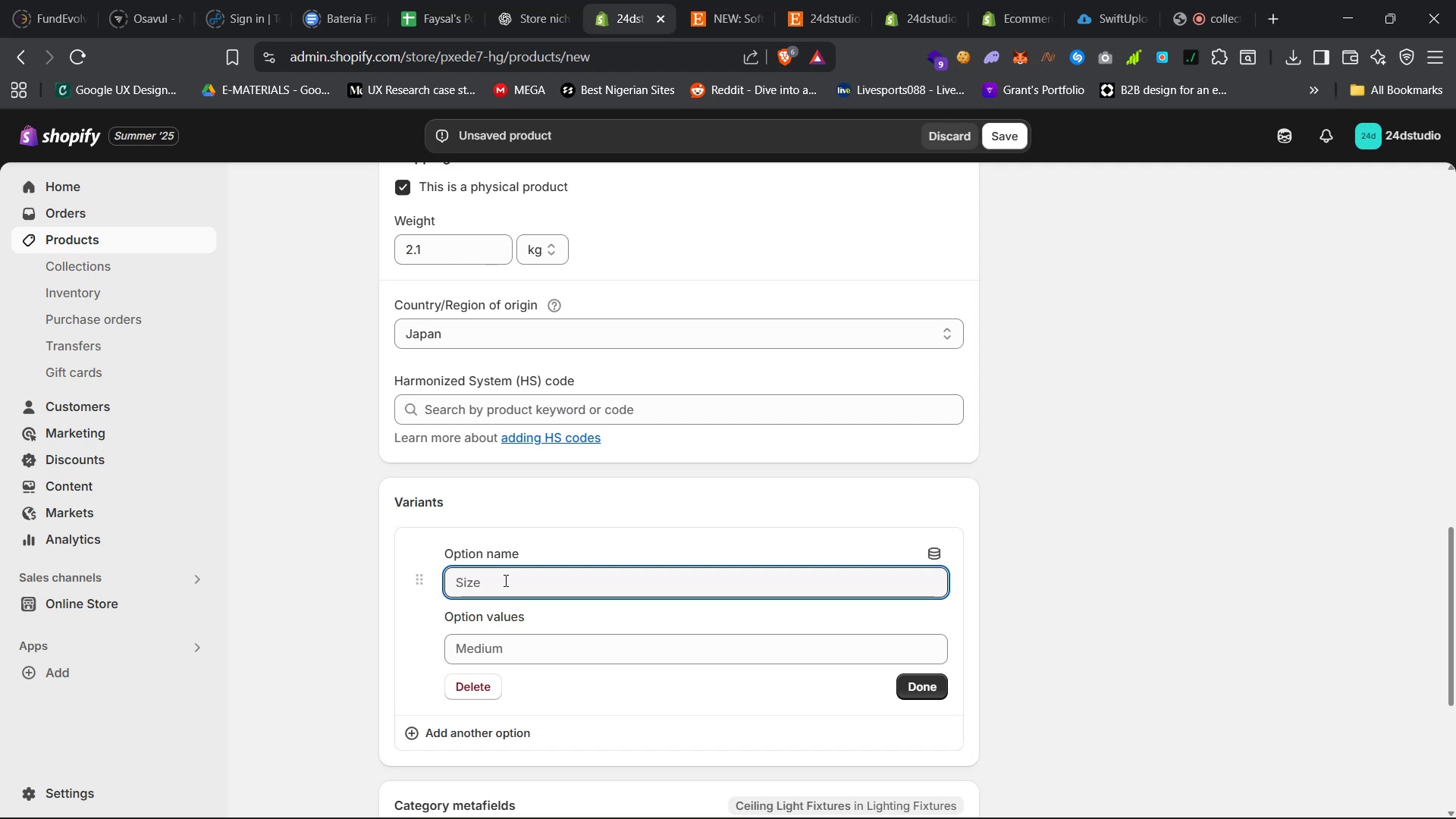 
wait(10.62)
 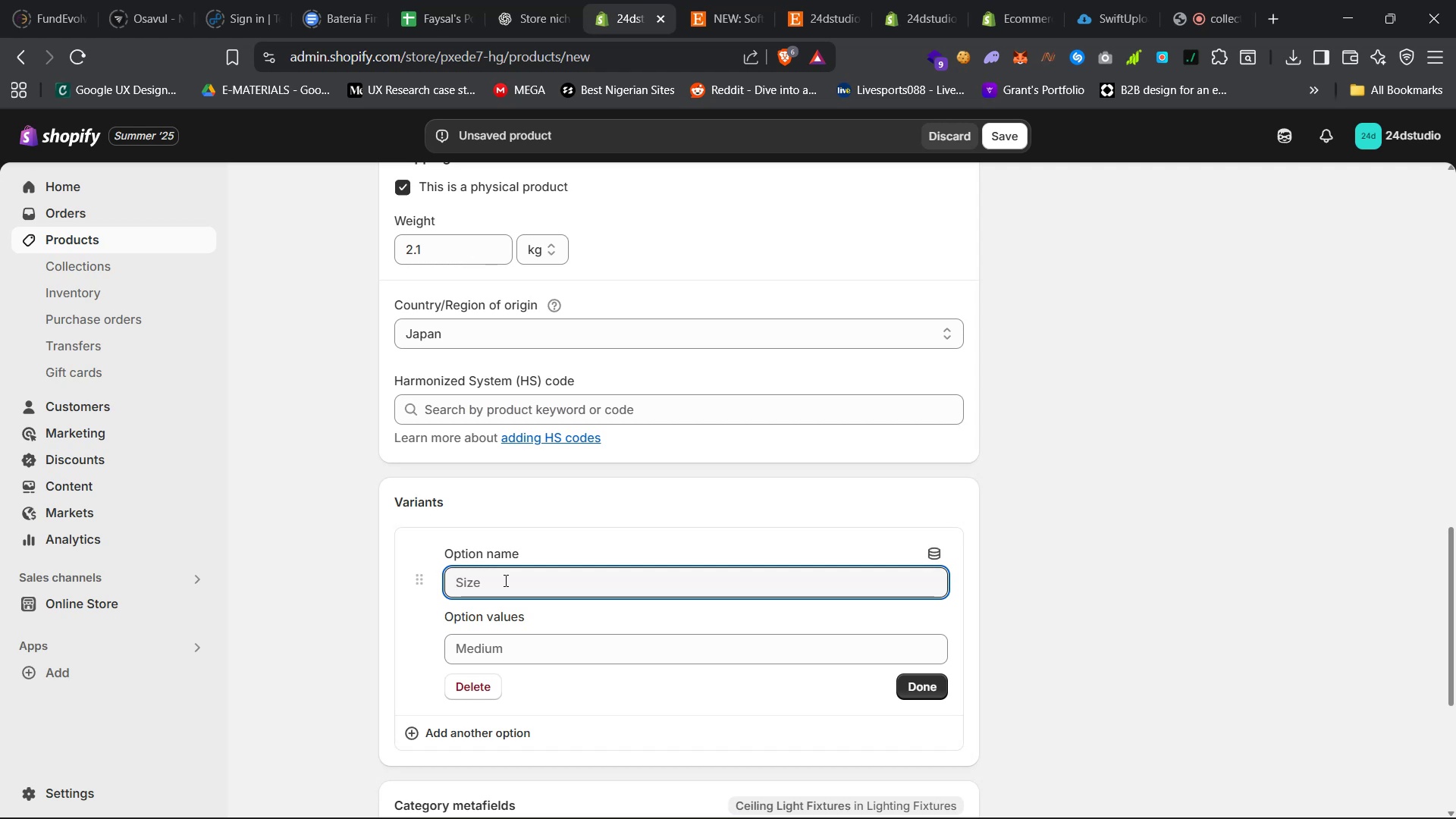 
left_click([917, 693])
 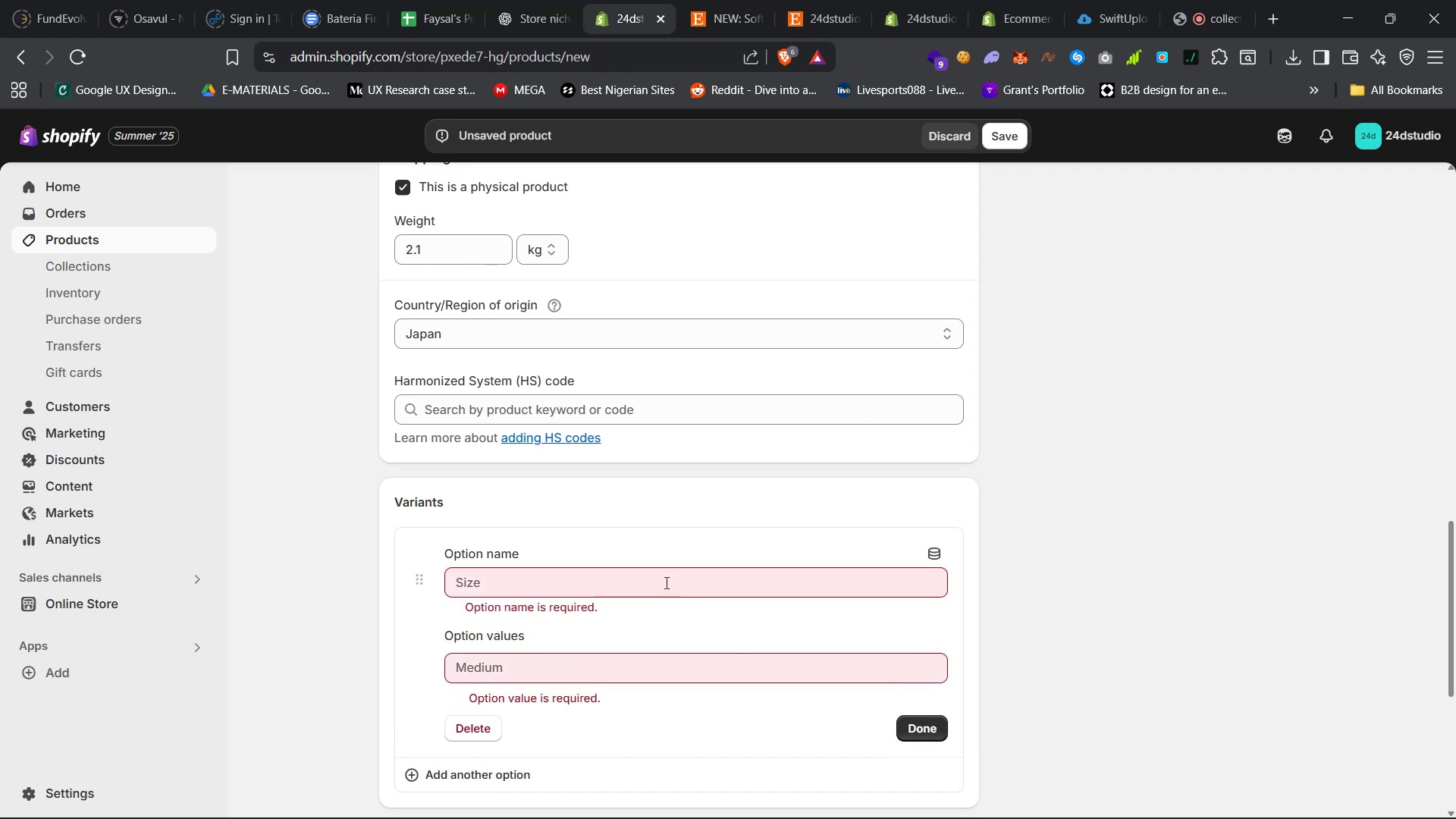 
left_click([664, 581])
 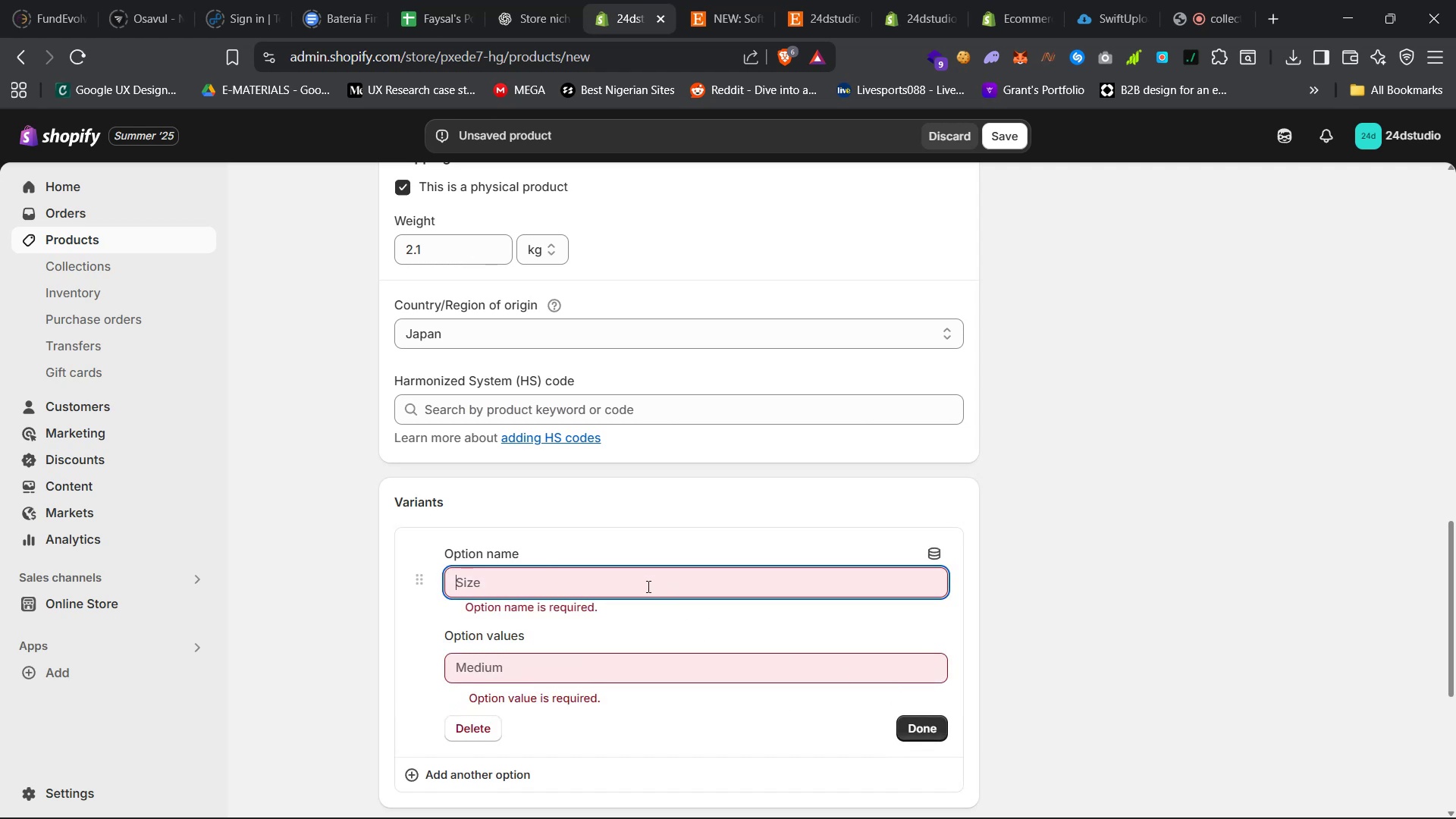 
type(Lapm)
key(Backspace)
key(Backspace)
type(mp with charger)
 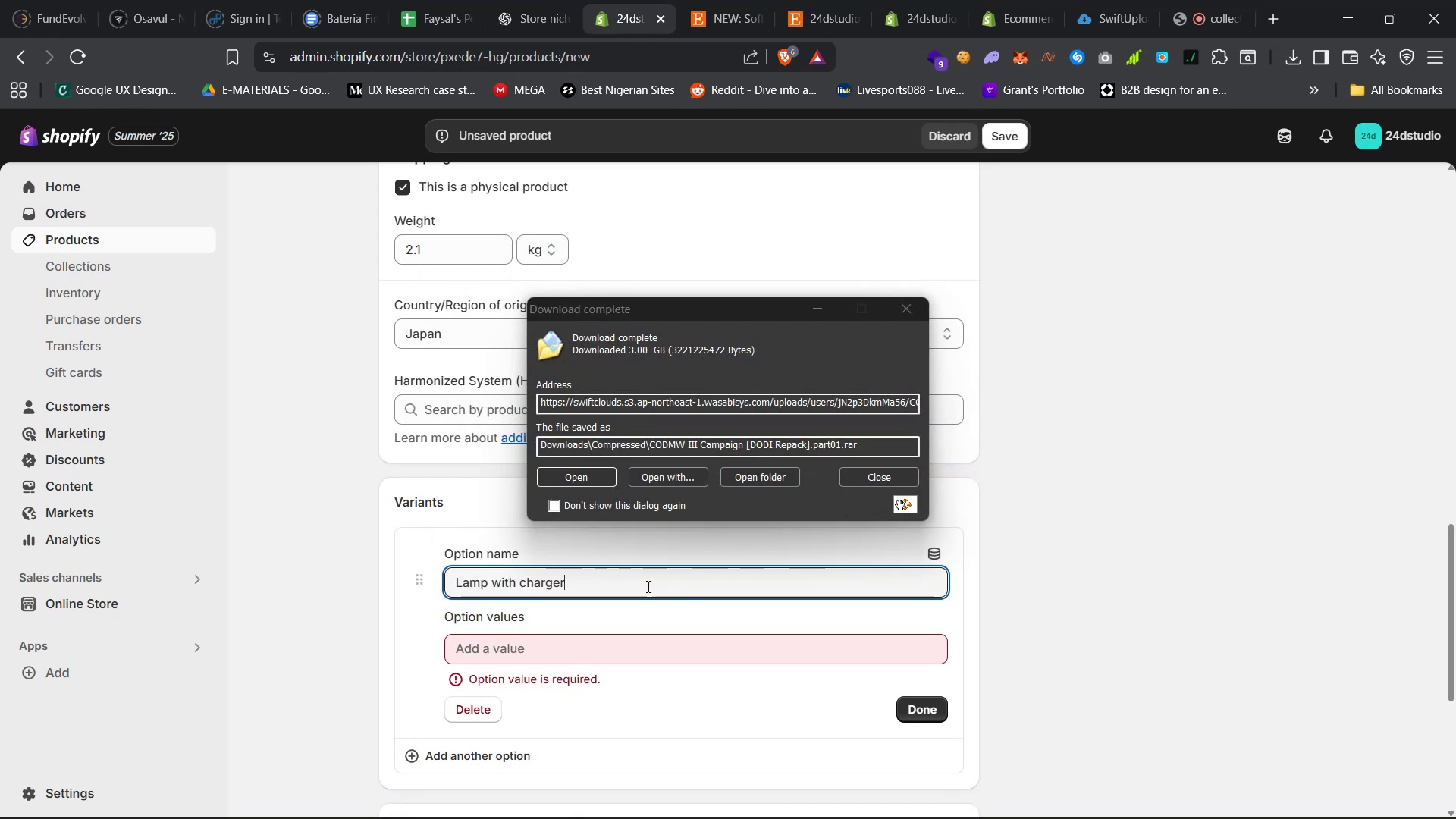 
key(Control+A)
 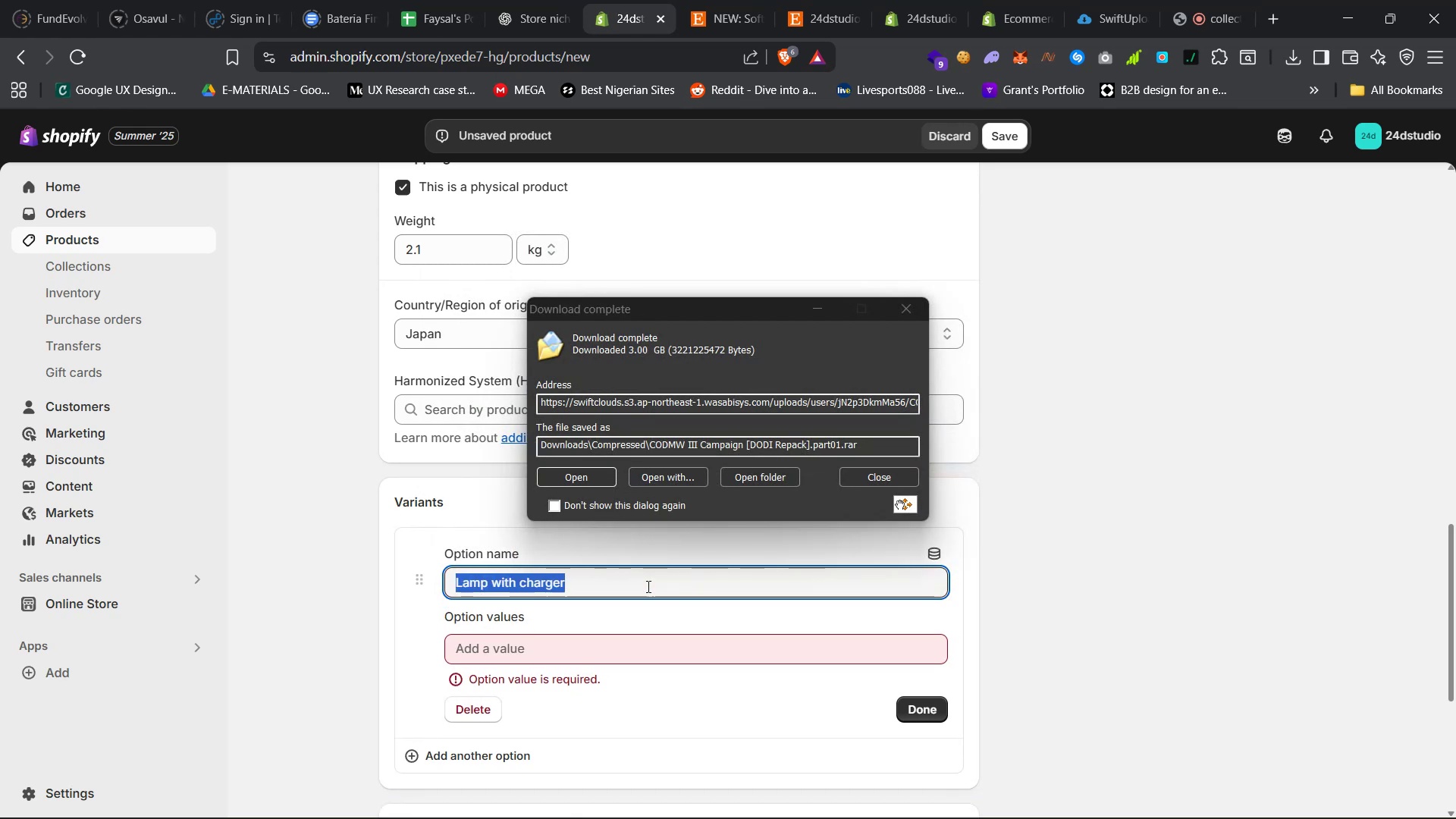 
key(Control+C)
 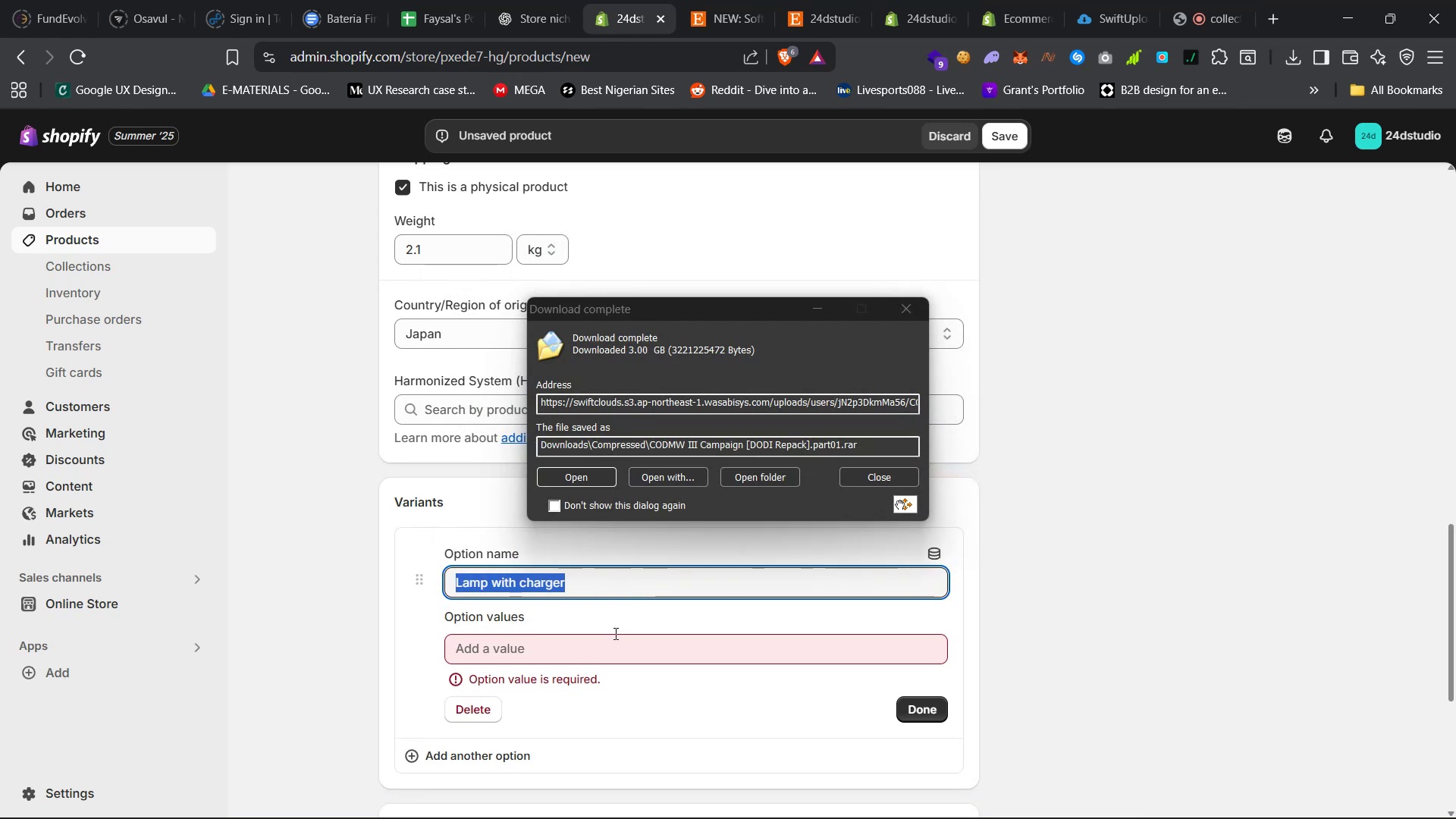 
left_click([613, 645])
 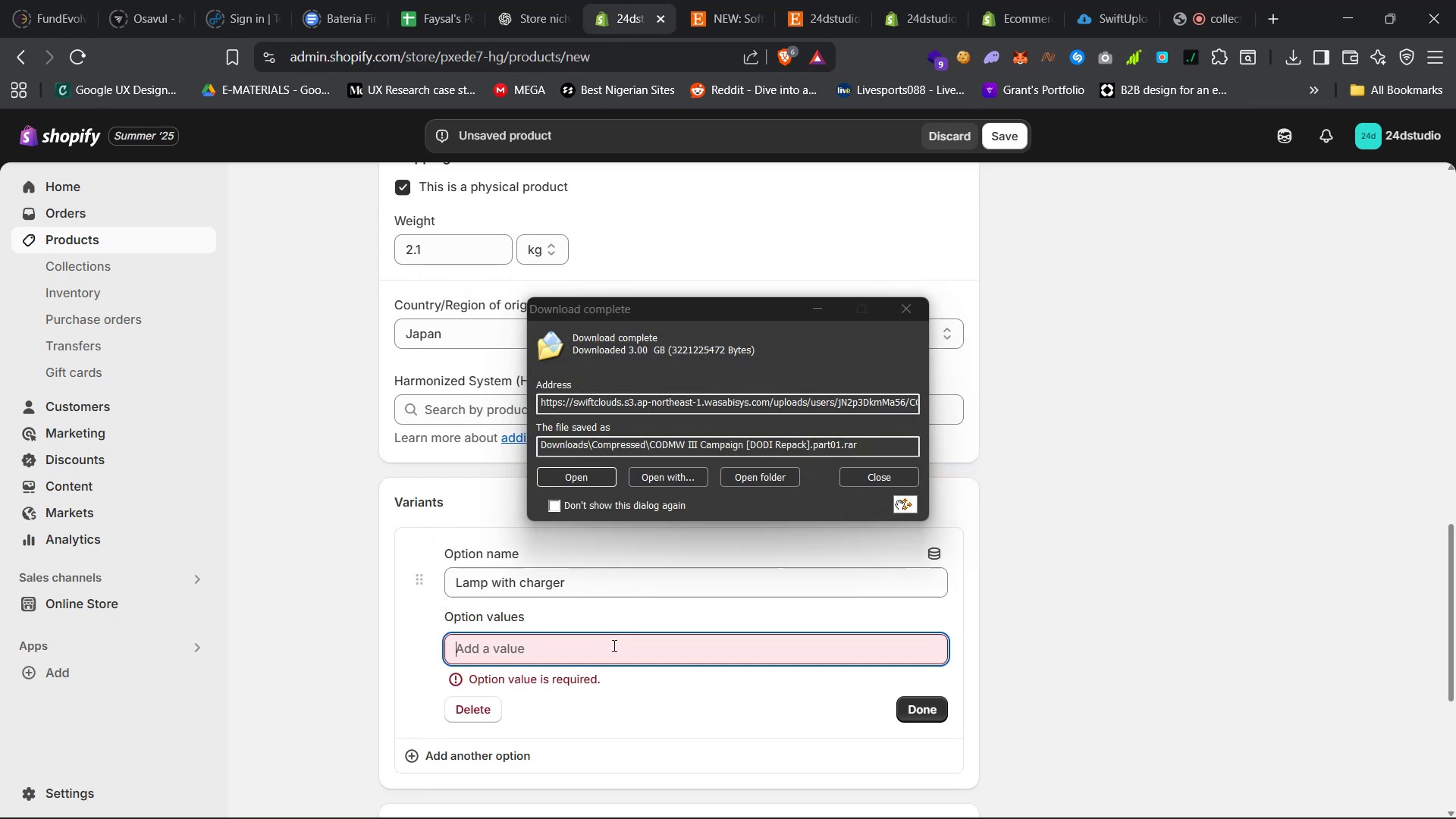 
key(Control+V)
 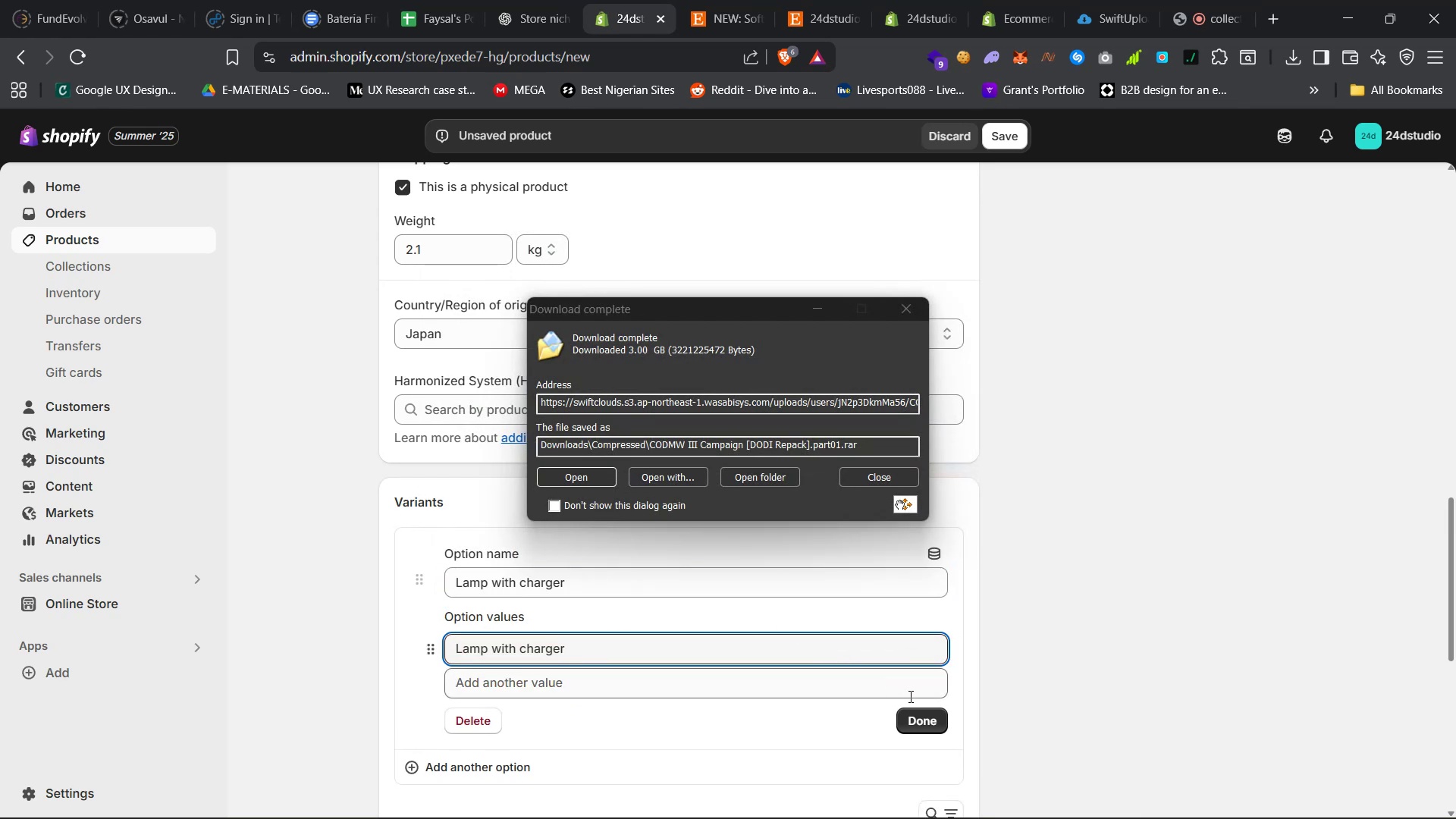 
left_click([923, 711])
 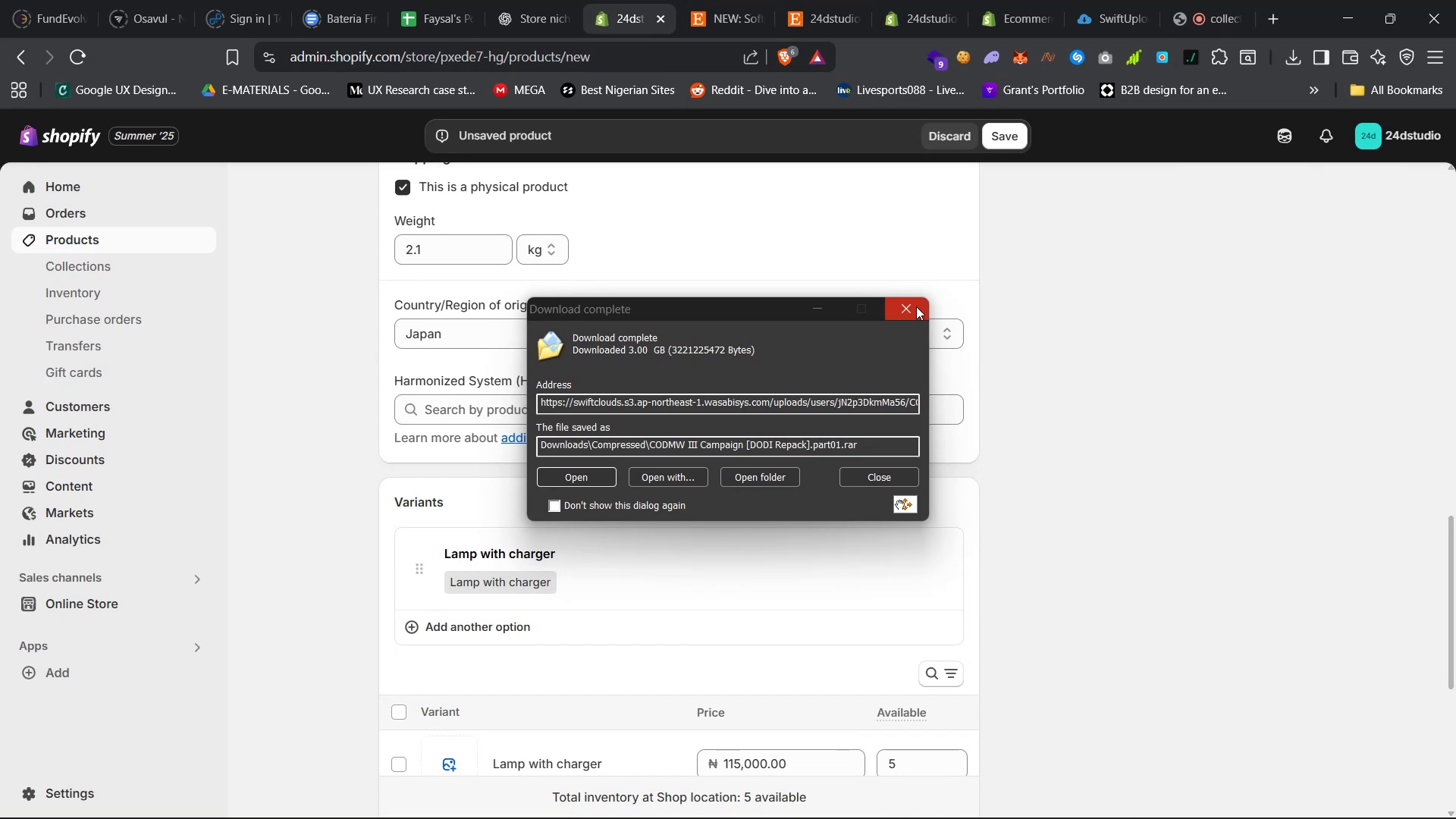 
left_click([916, 306])
 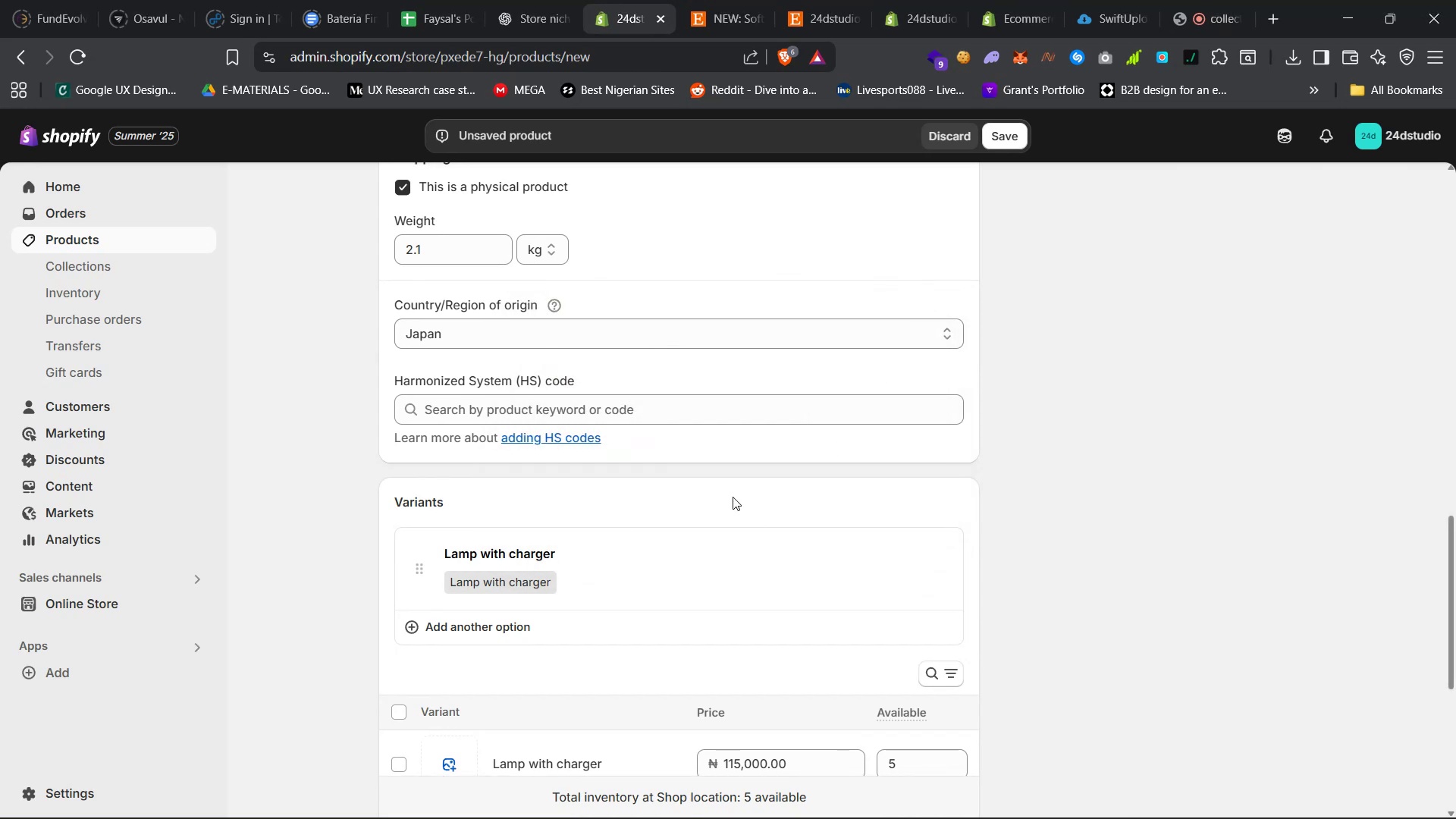 
scroll: coordinate [925, 573], scroll_direction: up, amount: 2.0
 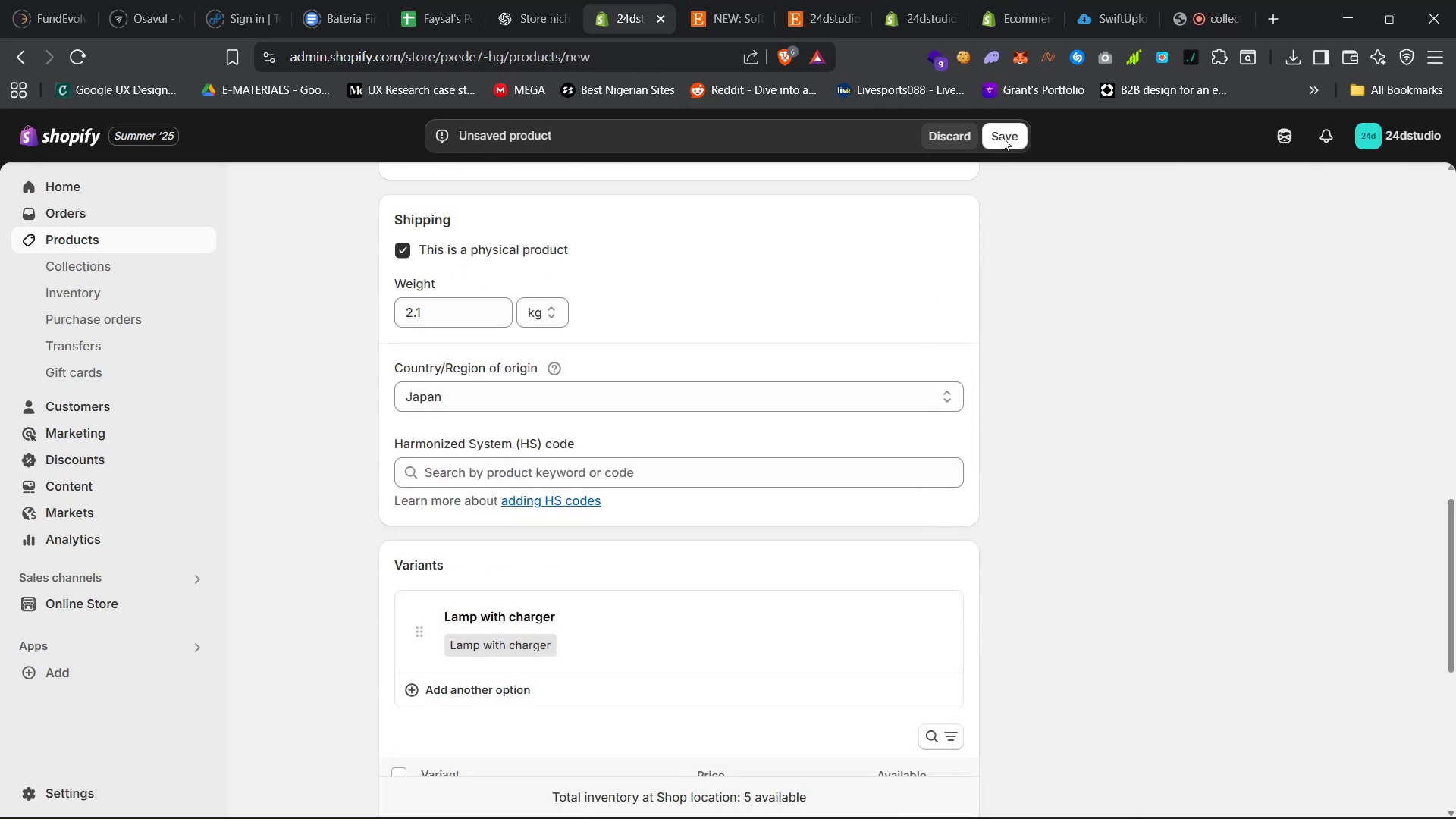 
left_click([1021, 121])
 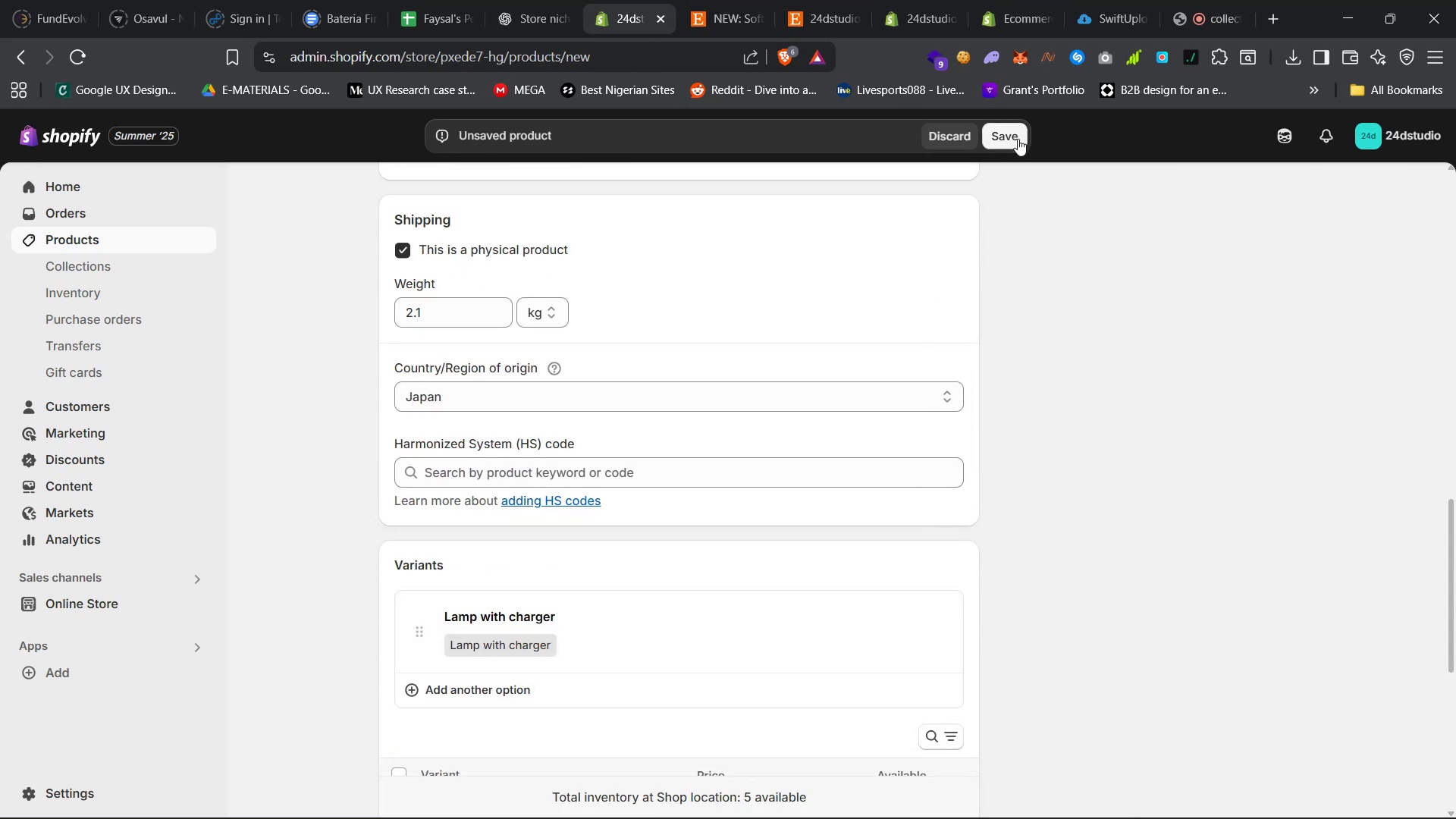 
left_click([1018, 139])
 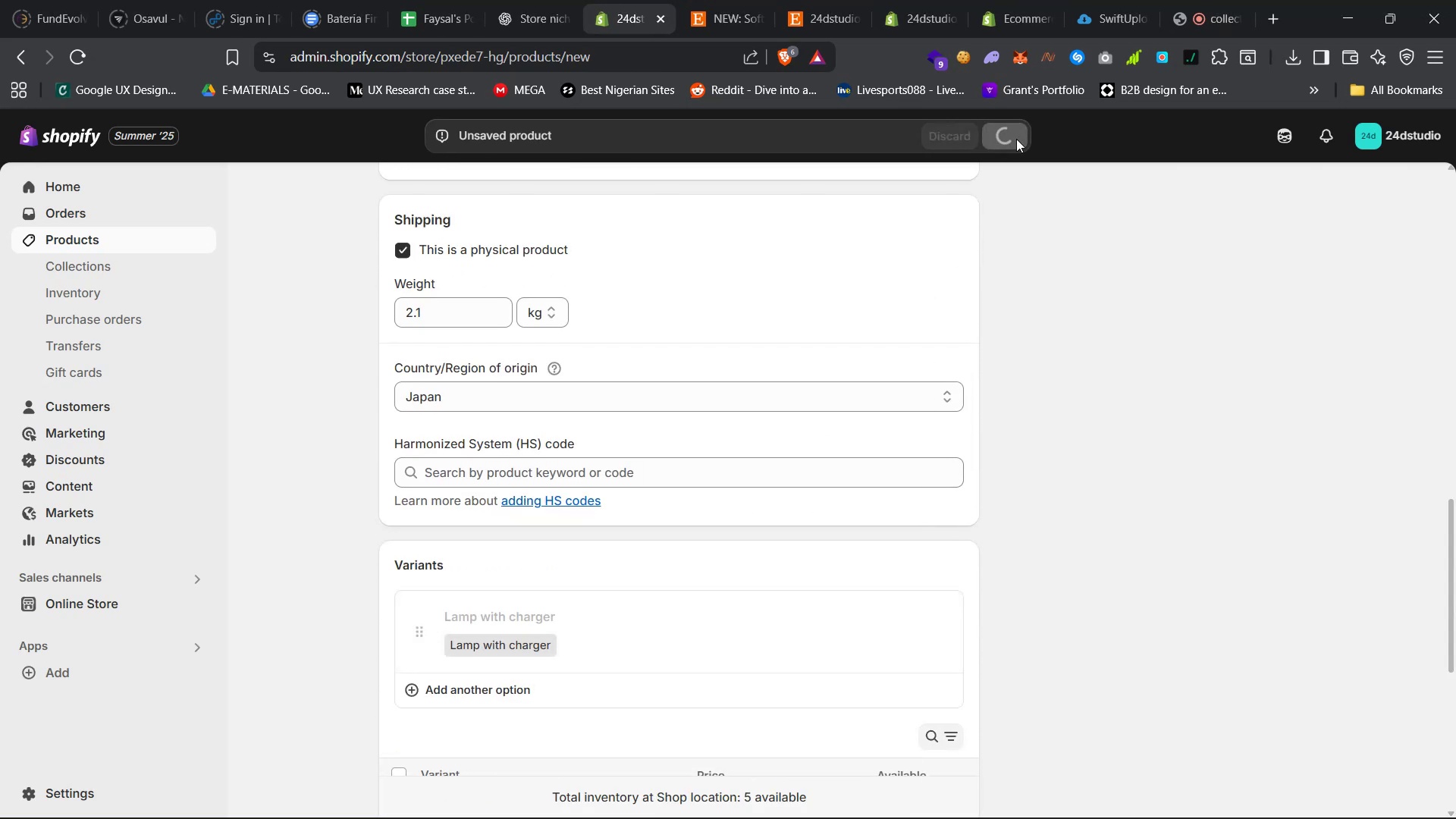 
scroll: coordinate [984, 347], scroll_direction: up, amount: 65.0
 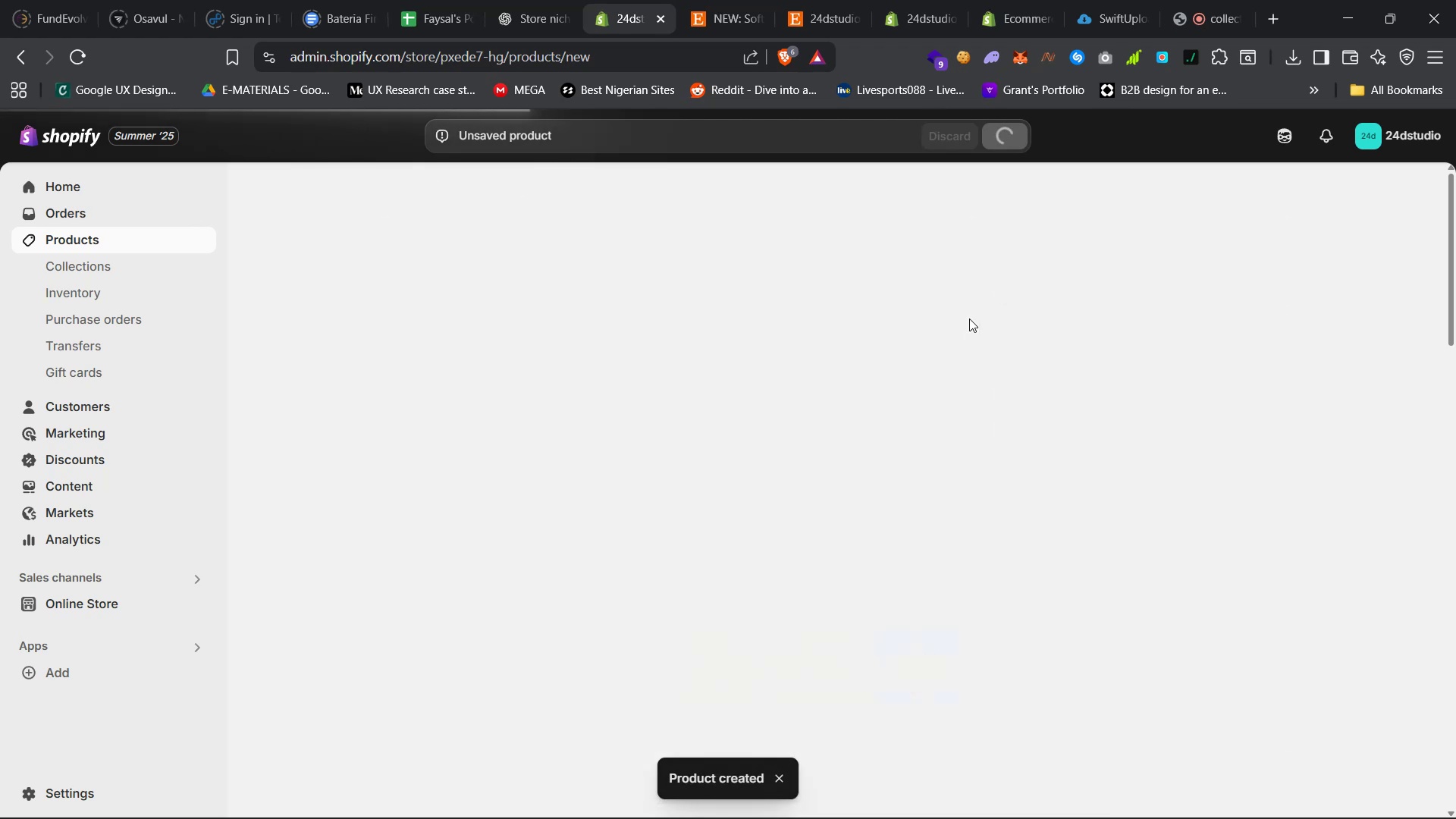 
wait(11.09)
 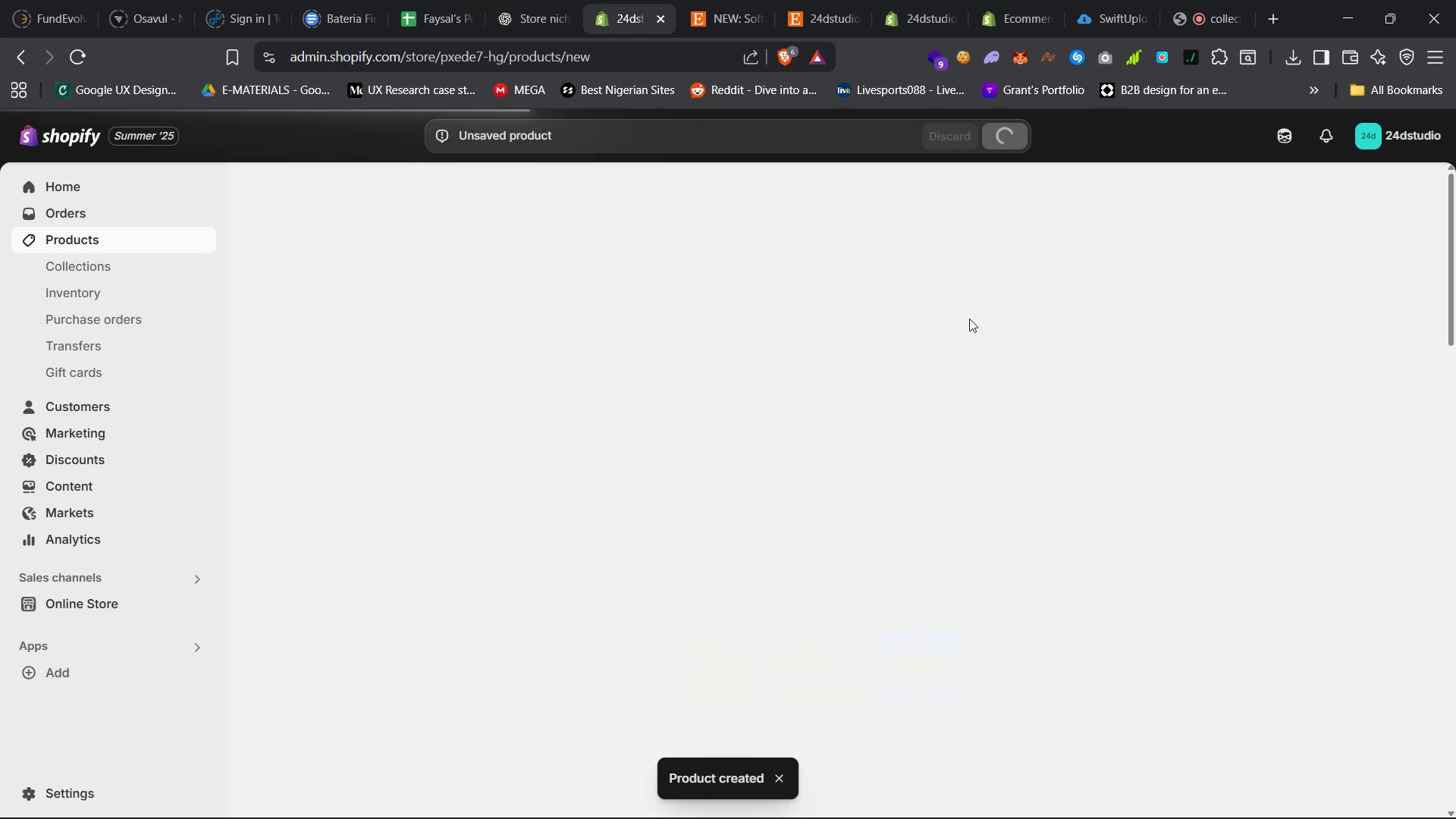 
left_click([1199, 0])
 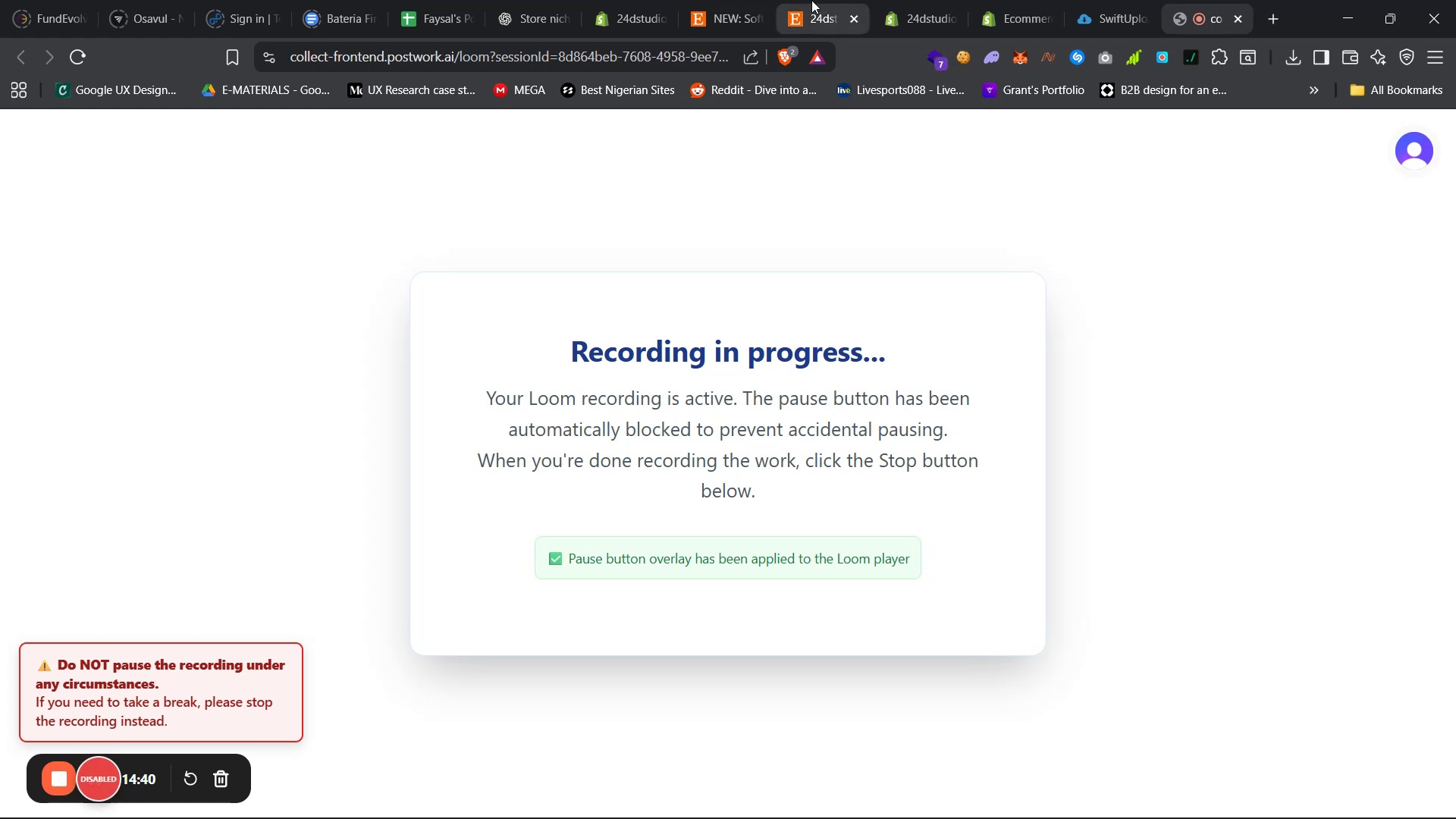 
left_click([720, 0])
 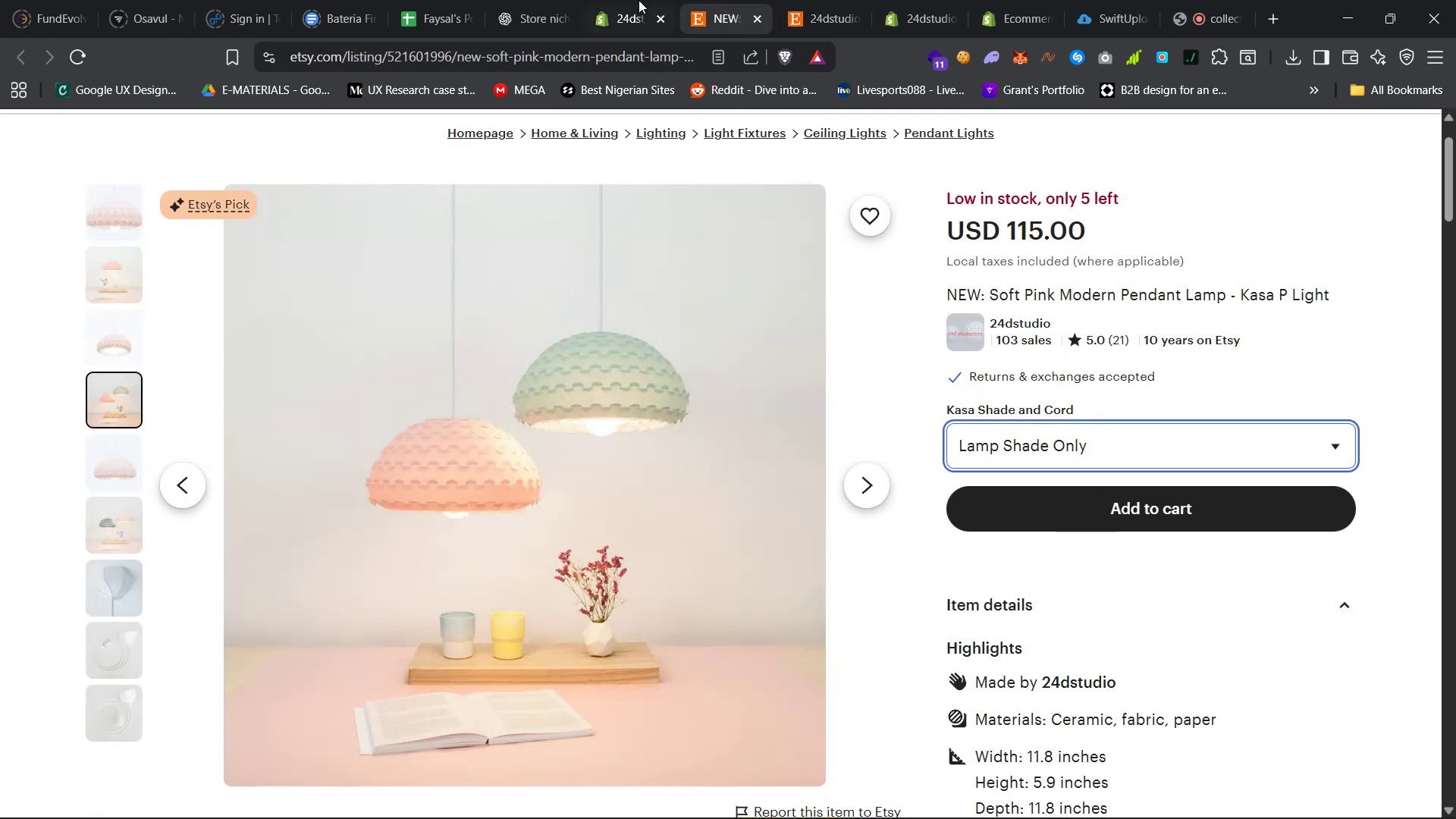 
left_click([615, 0])
 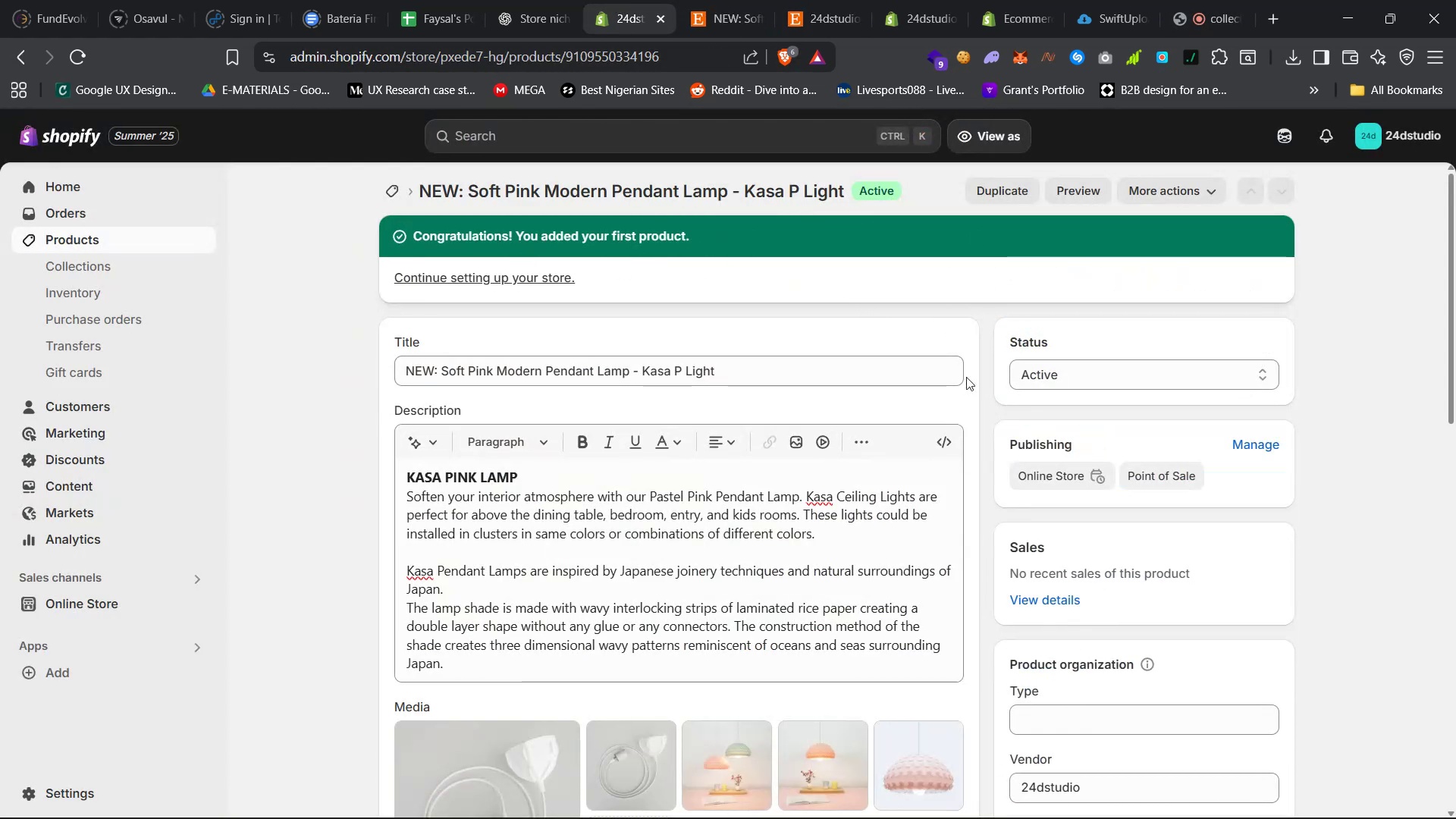 
left_click([1072, 187])
 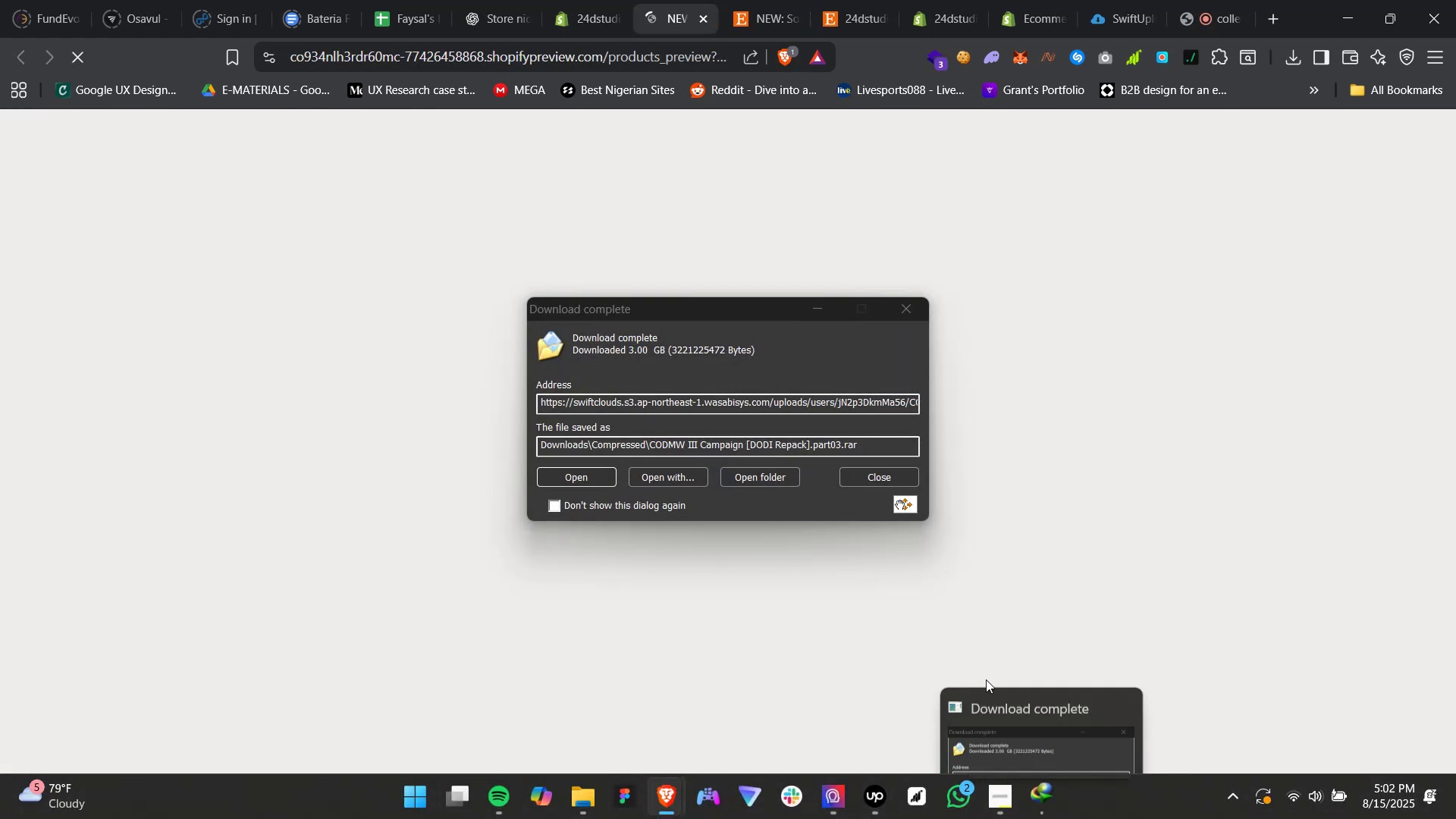 
left_click([875, 472])
 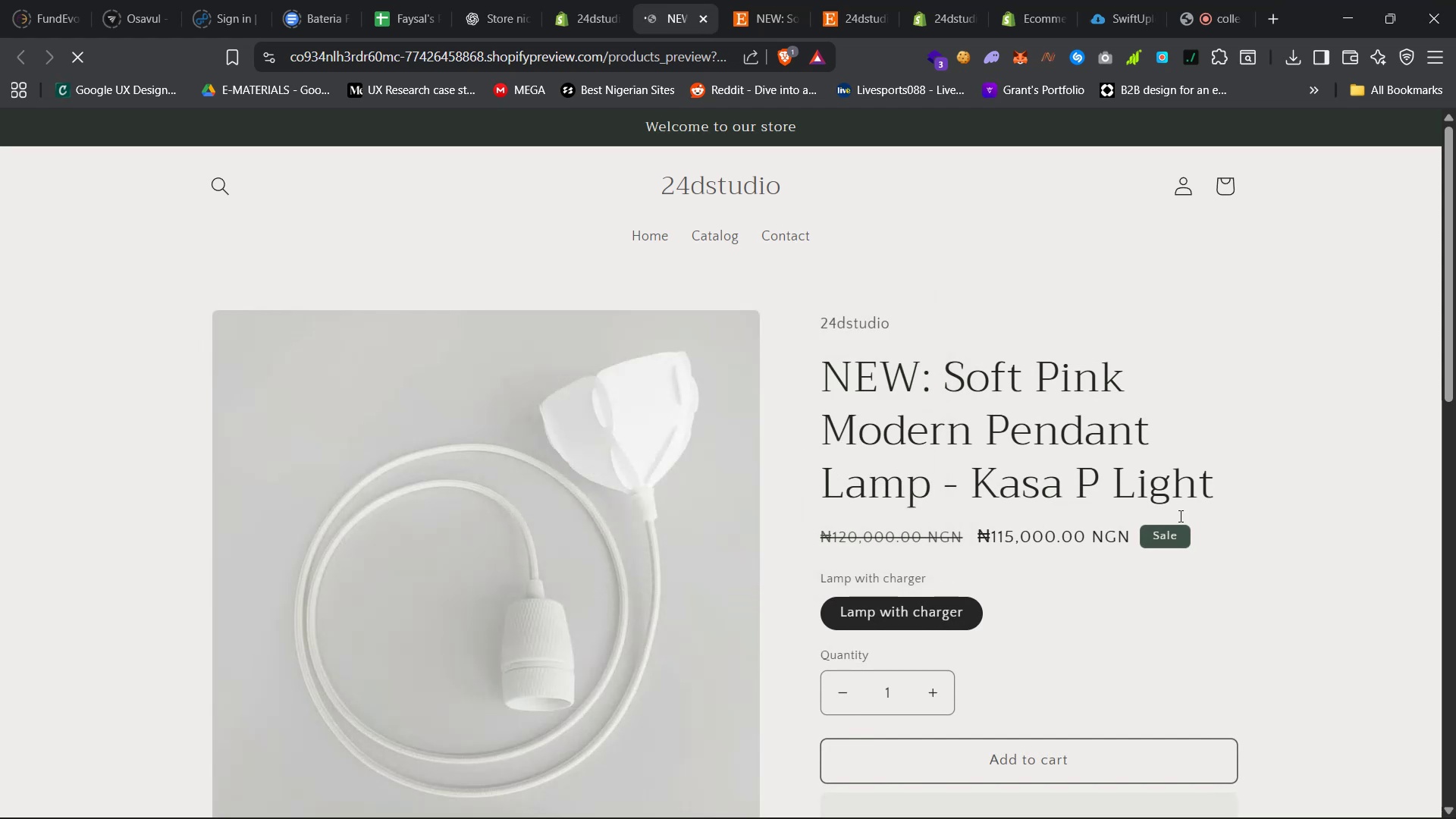 
scroll: coordinate [1222, 568], scroll_direction: down, amount: 2.0
 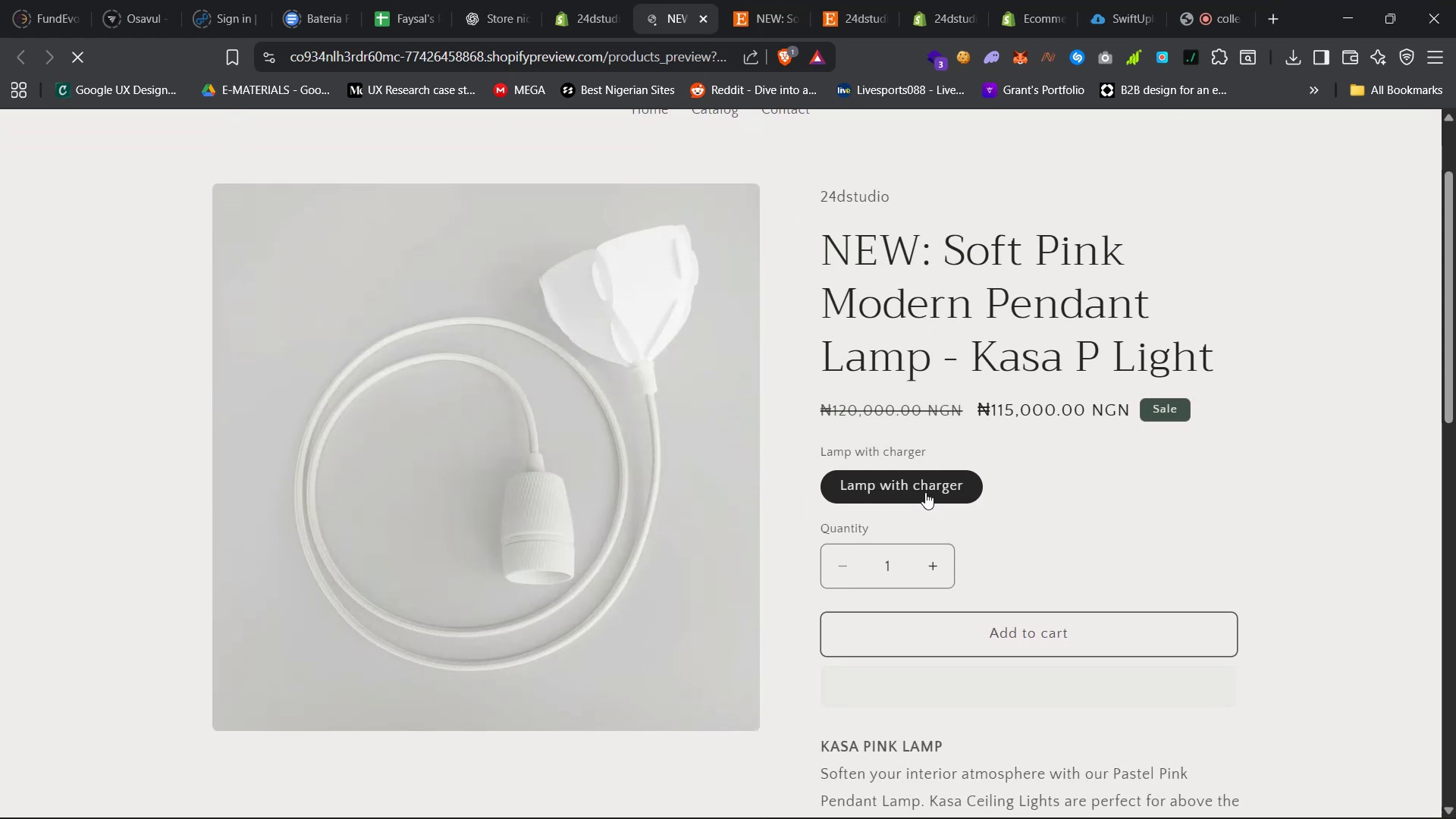 
left_click([925, 491])
 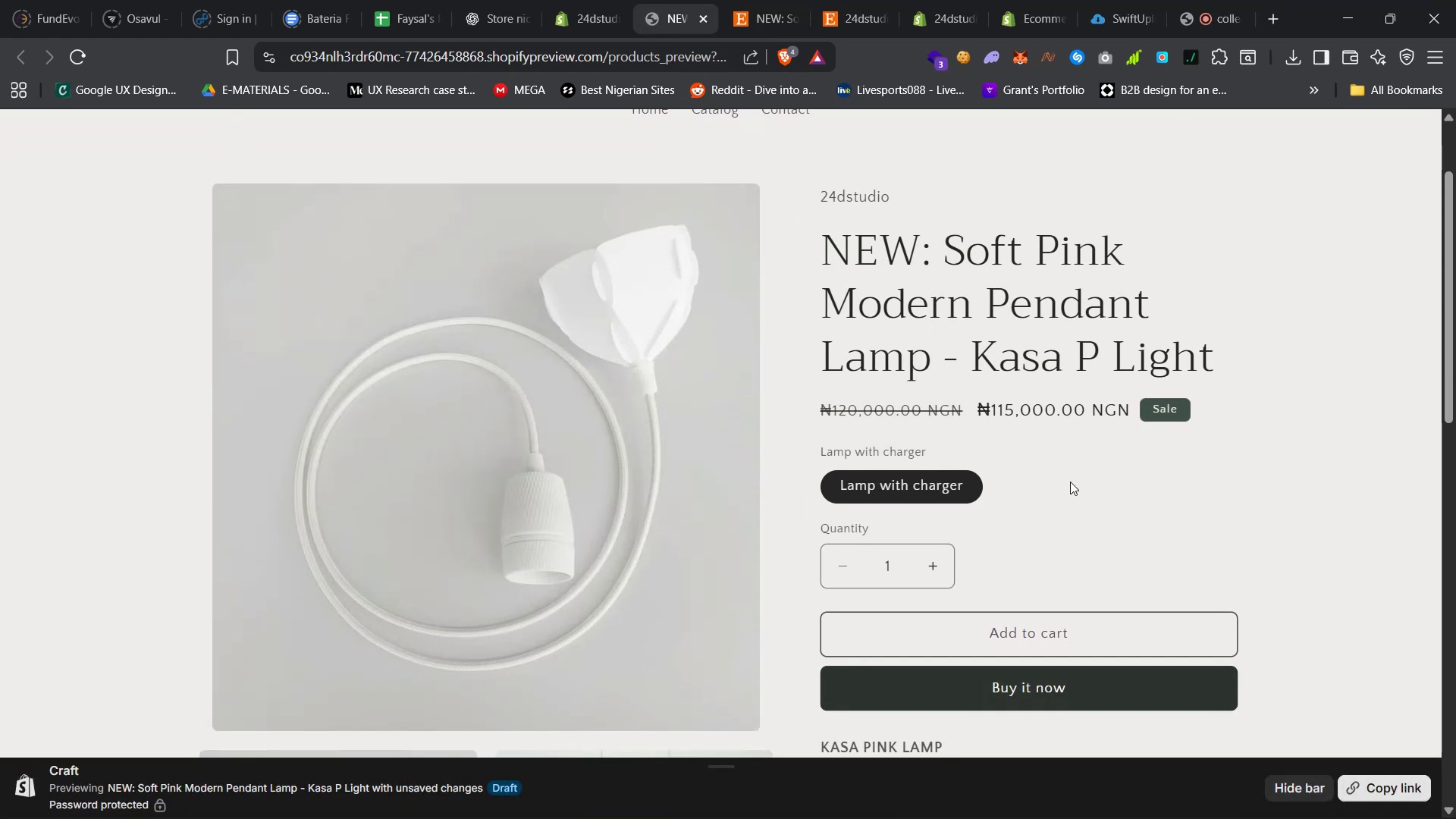 
wait(11.78)
 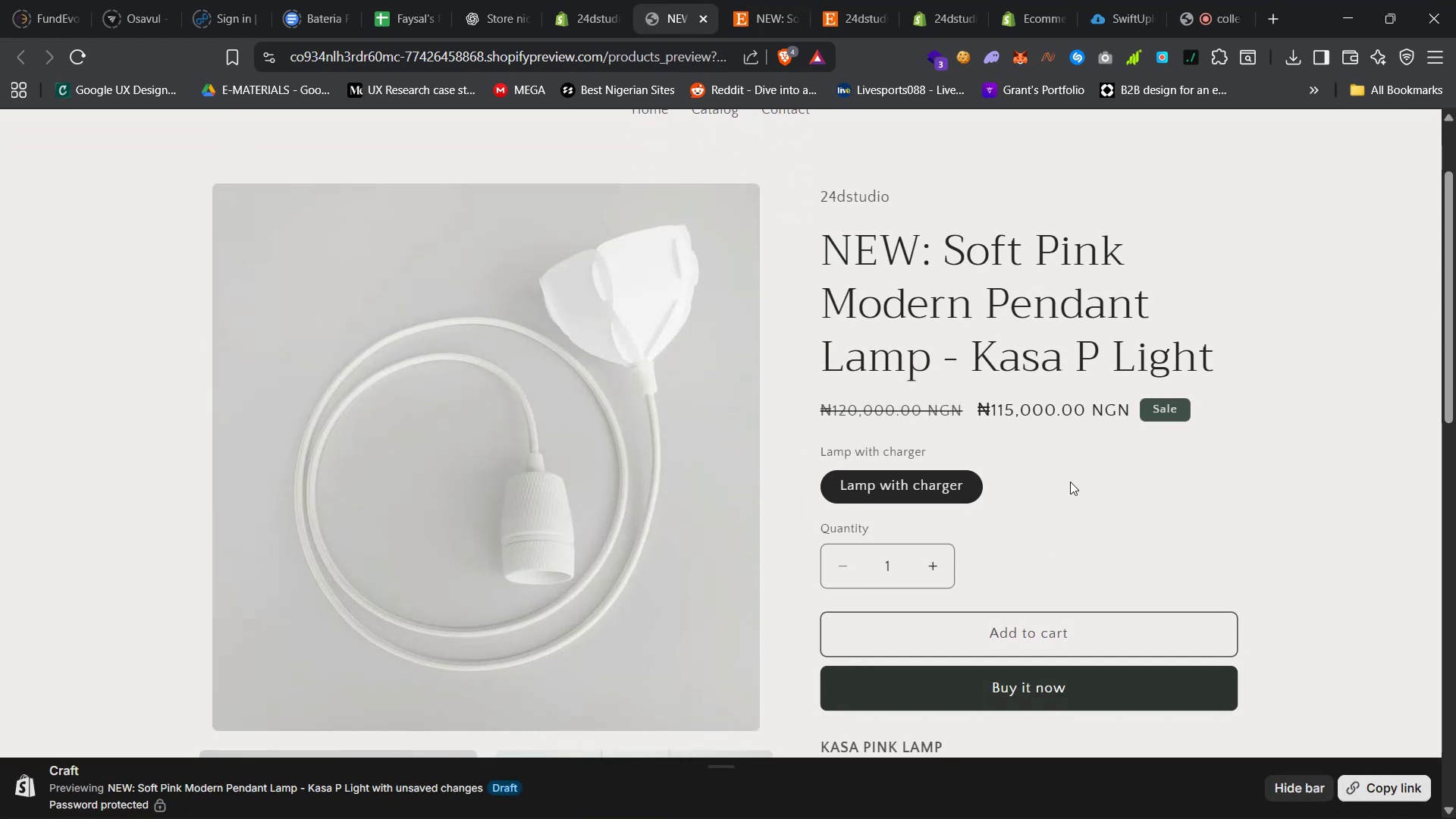 
scroll: coordinate [1060, 479], scroll_direction: down, amount: 12.0
 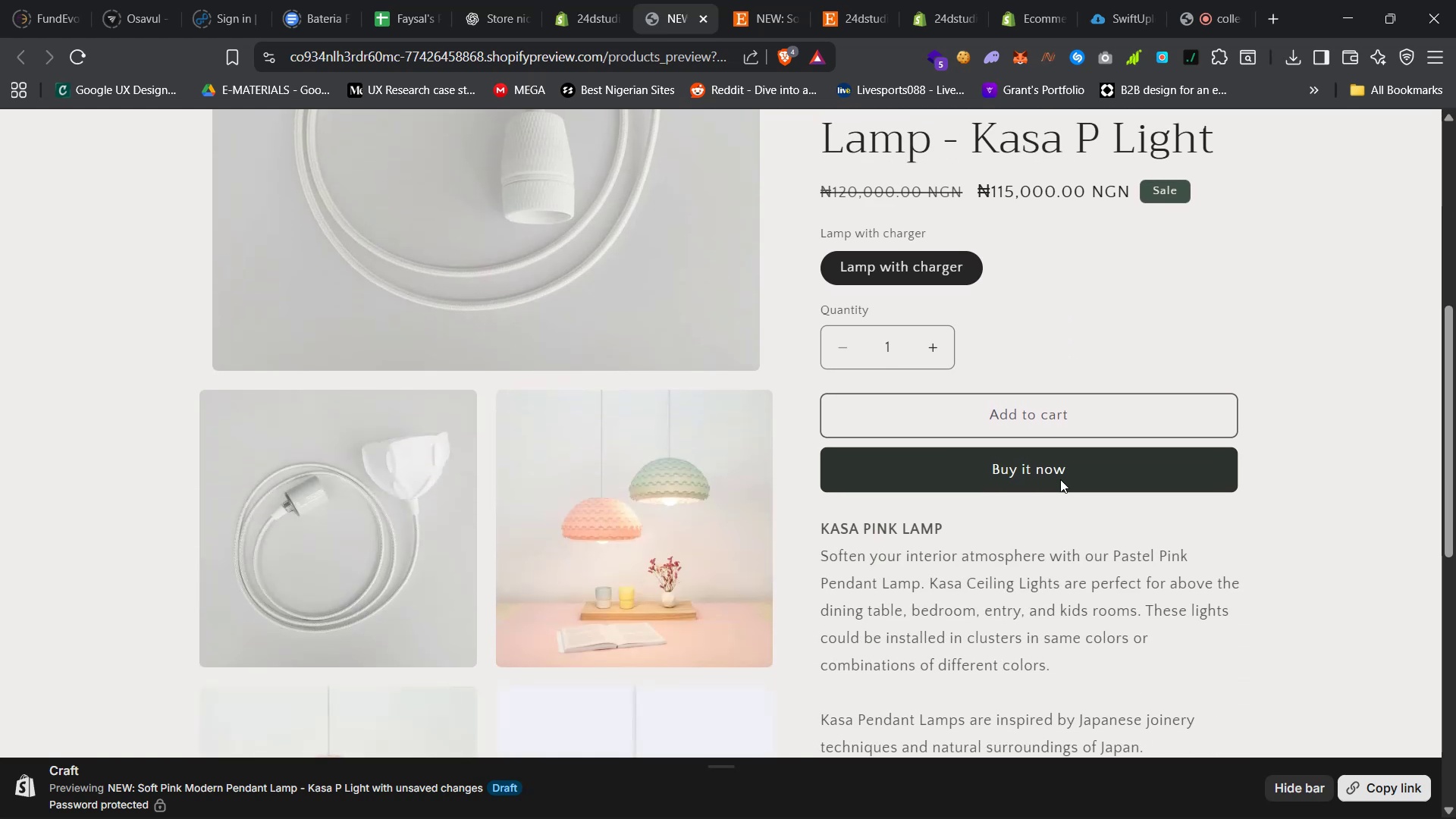 
scroll: coordinate [1060, 478], scroll_direction: up, amount: 18.0
 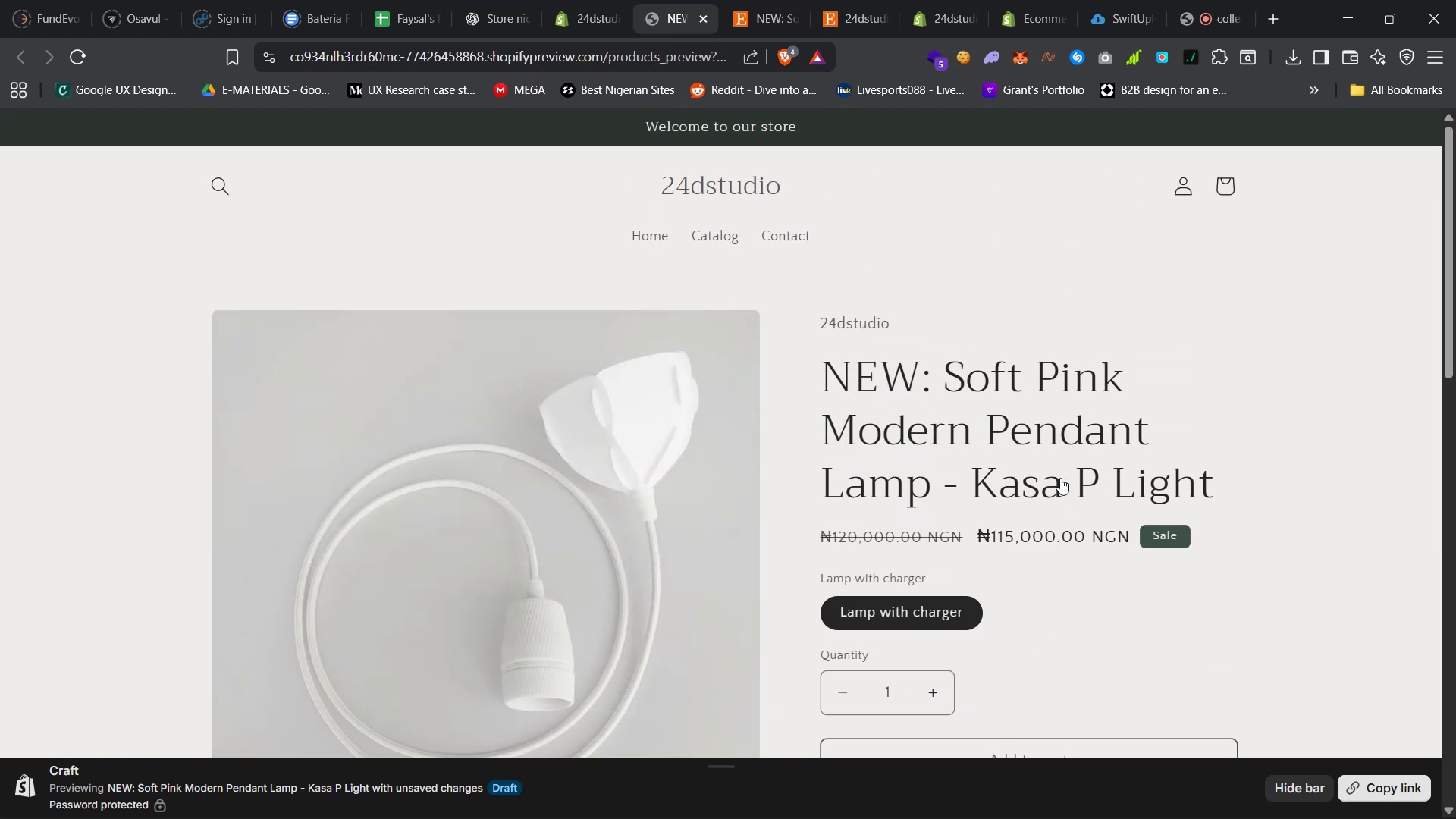 
scroll: coordinate [1060, 479], scroll_direction: down, amount: 12.0
 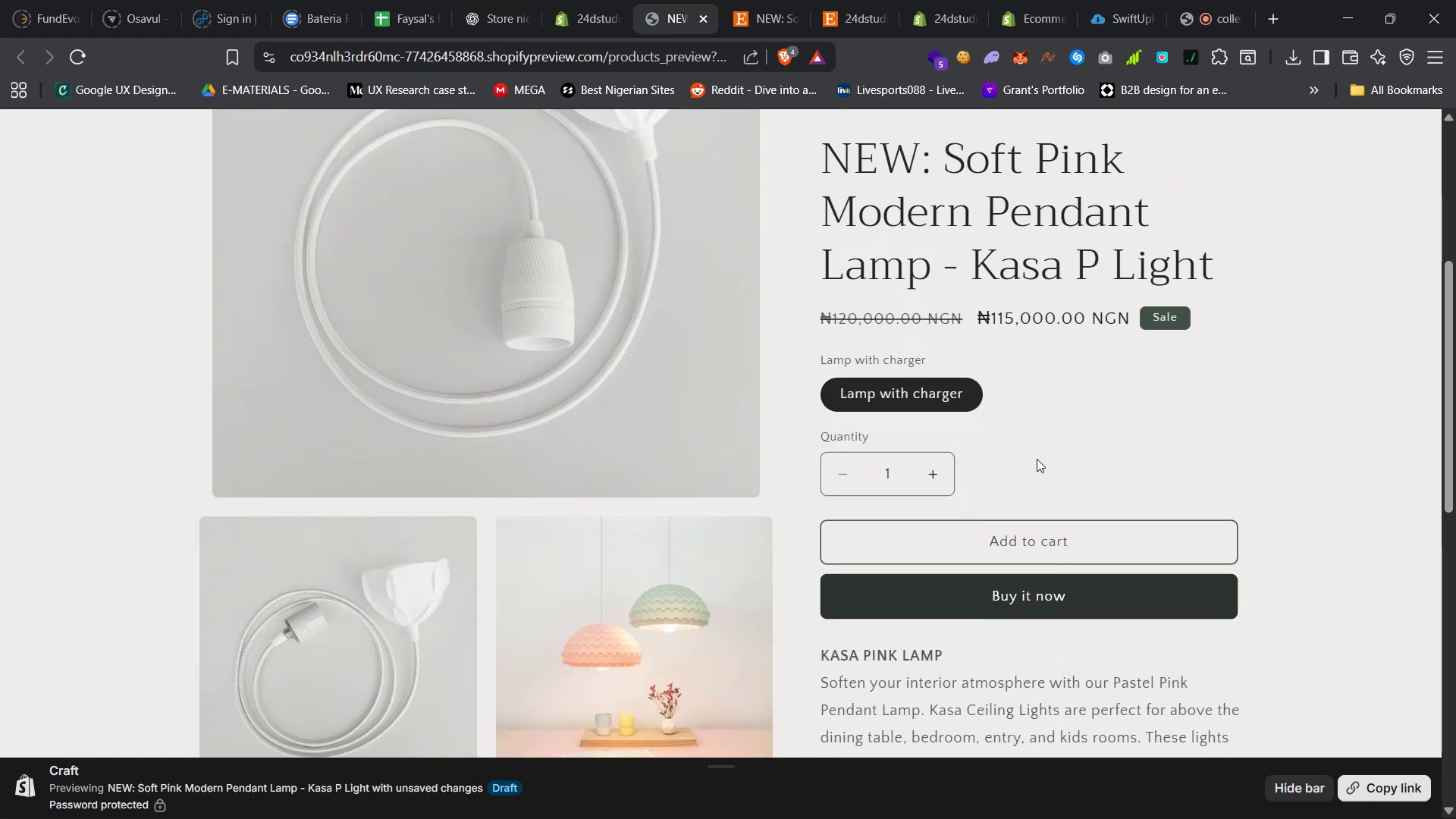 
scroll: coordinate [1037, 468], scroll_direction: up, amount: 27.0
 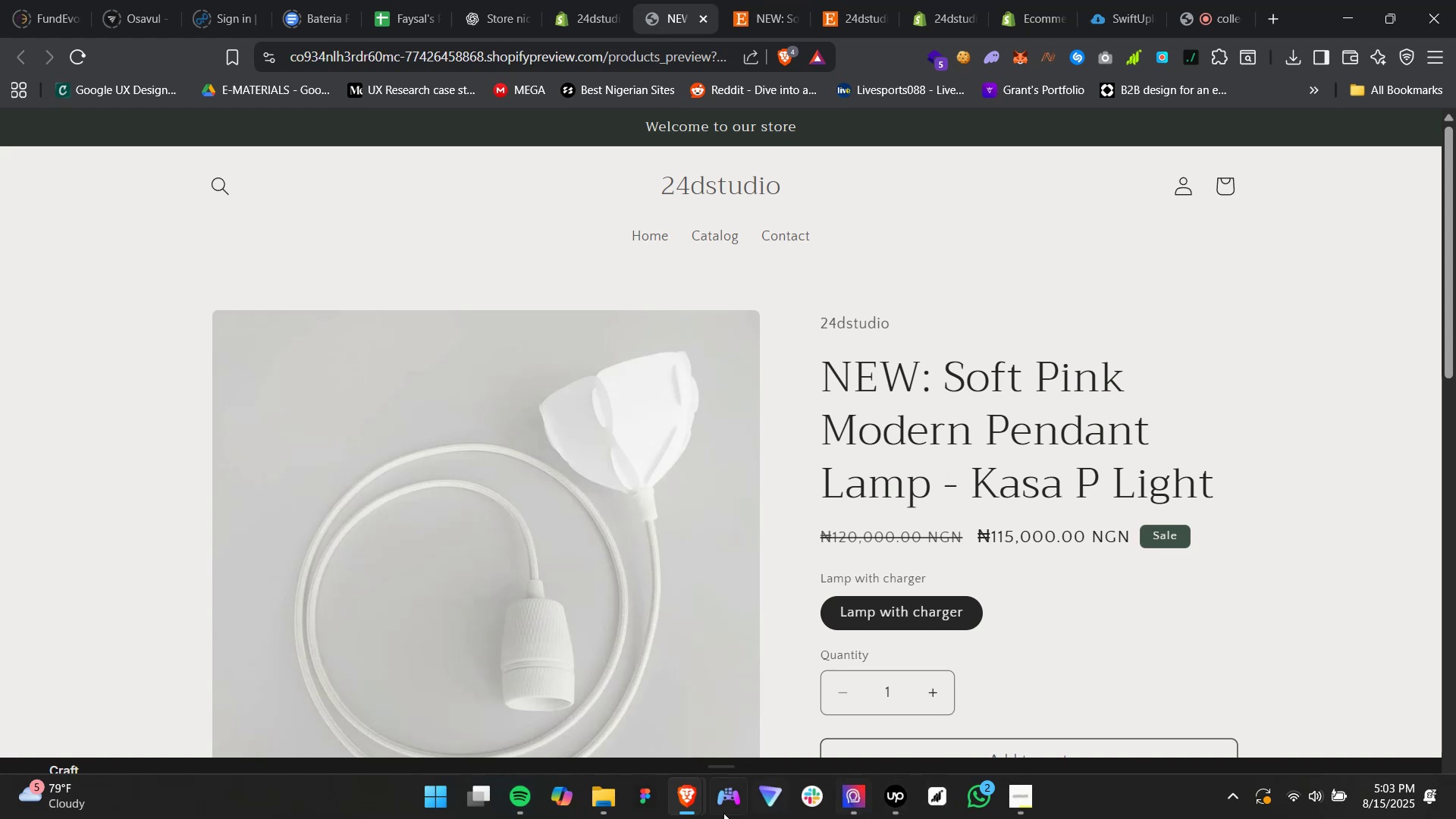 
left_click([598, 793])
 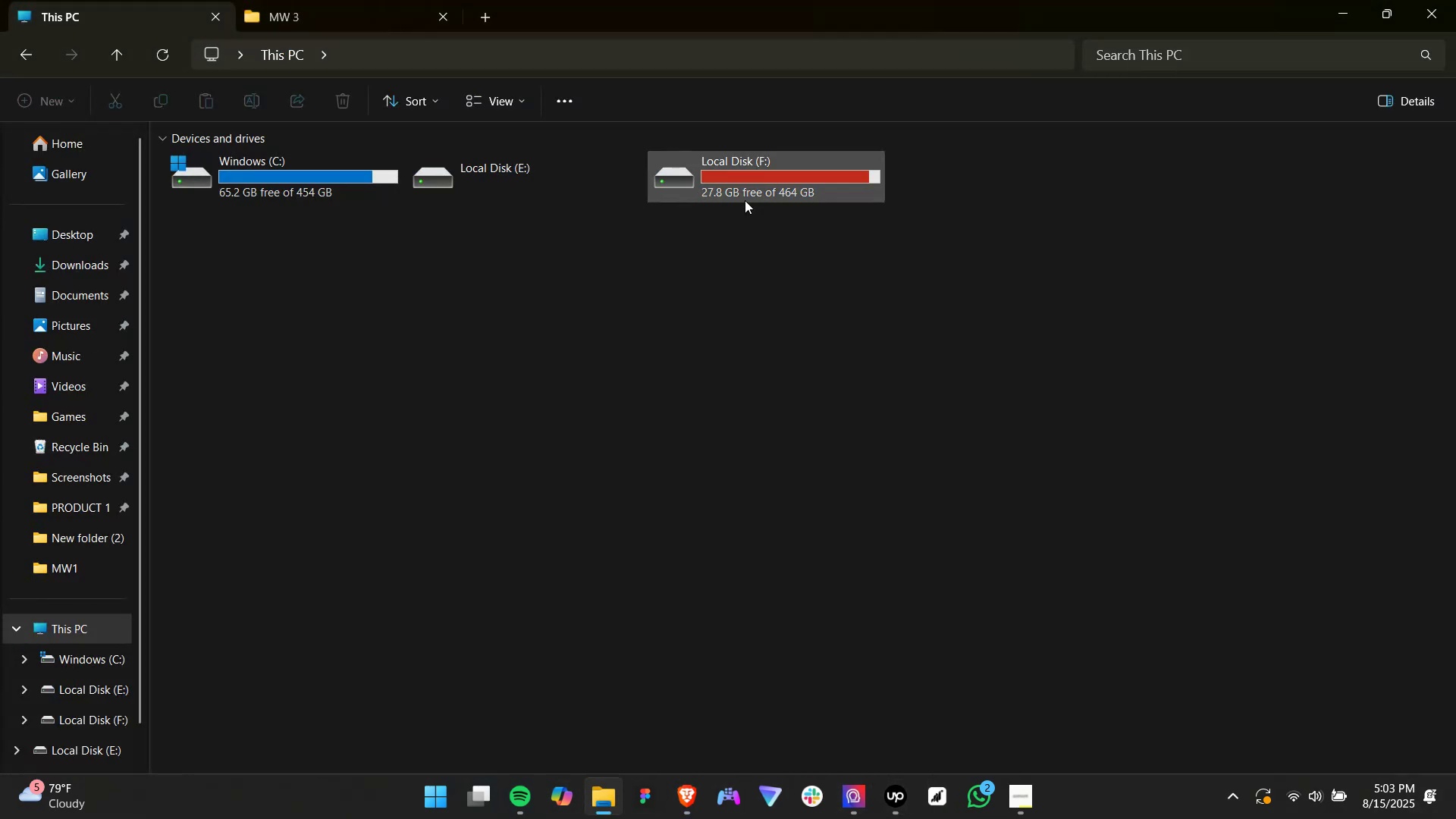 
left_click([794, 187])
 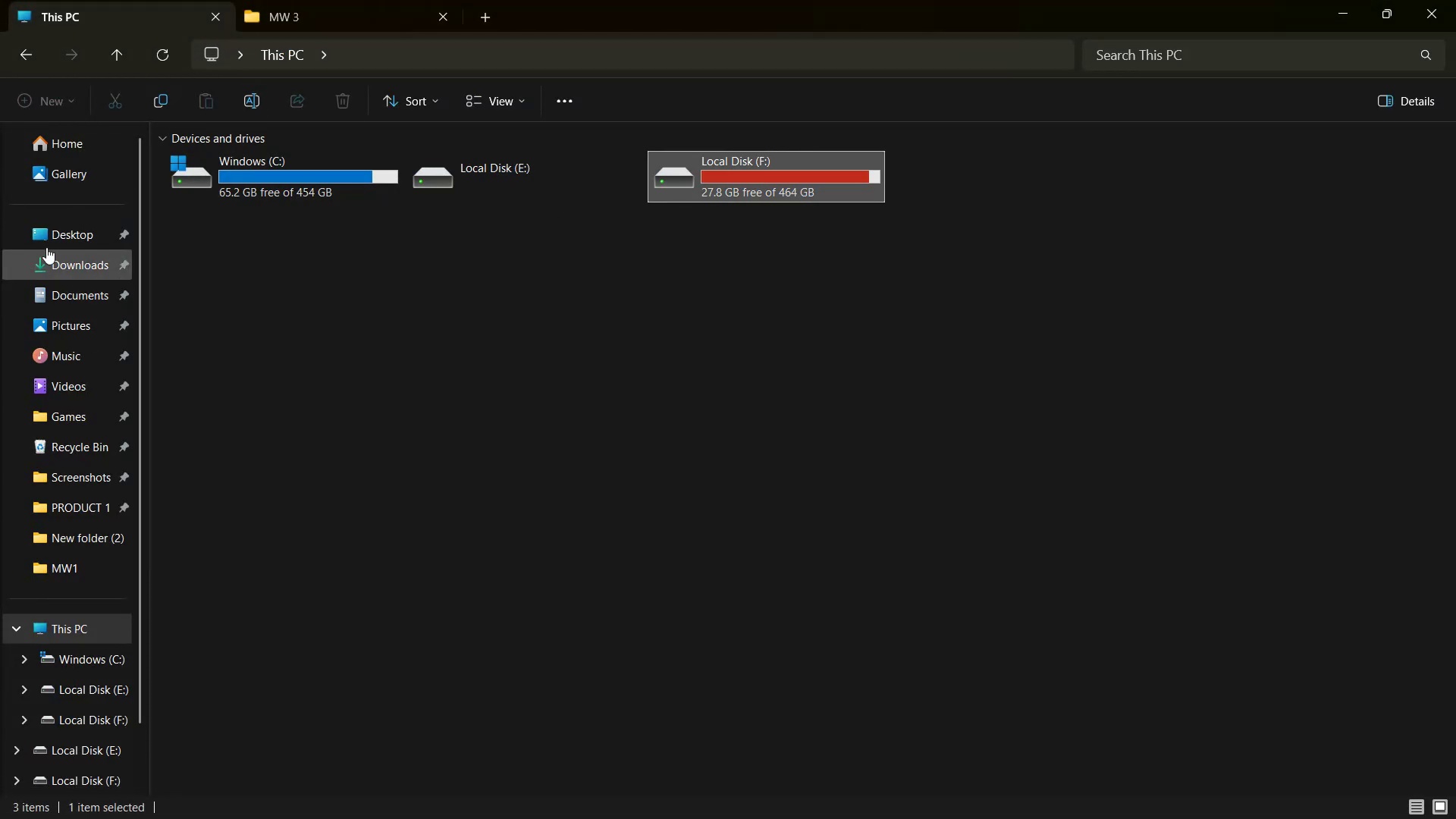 
left_click([68, 277])
 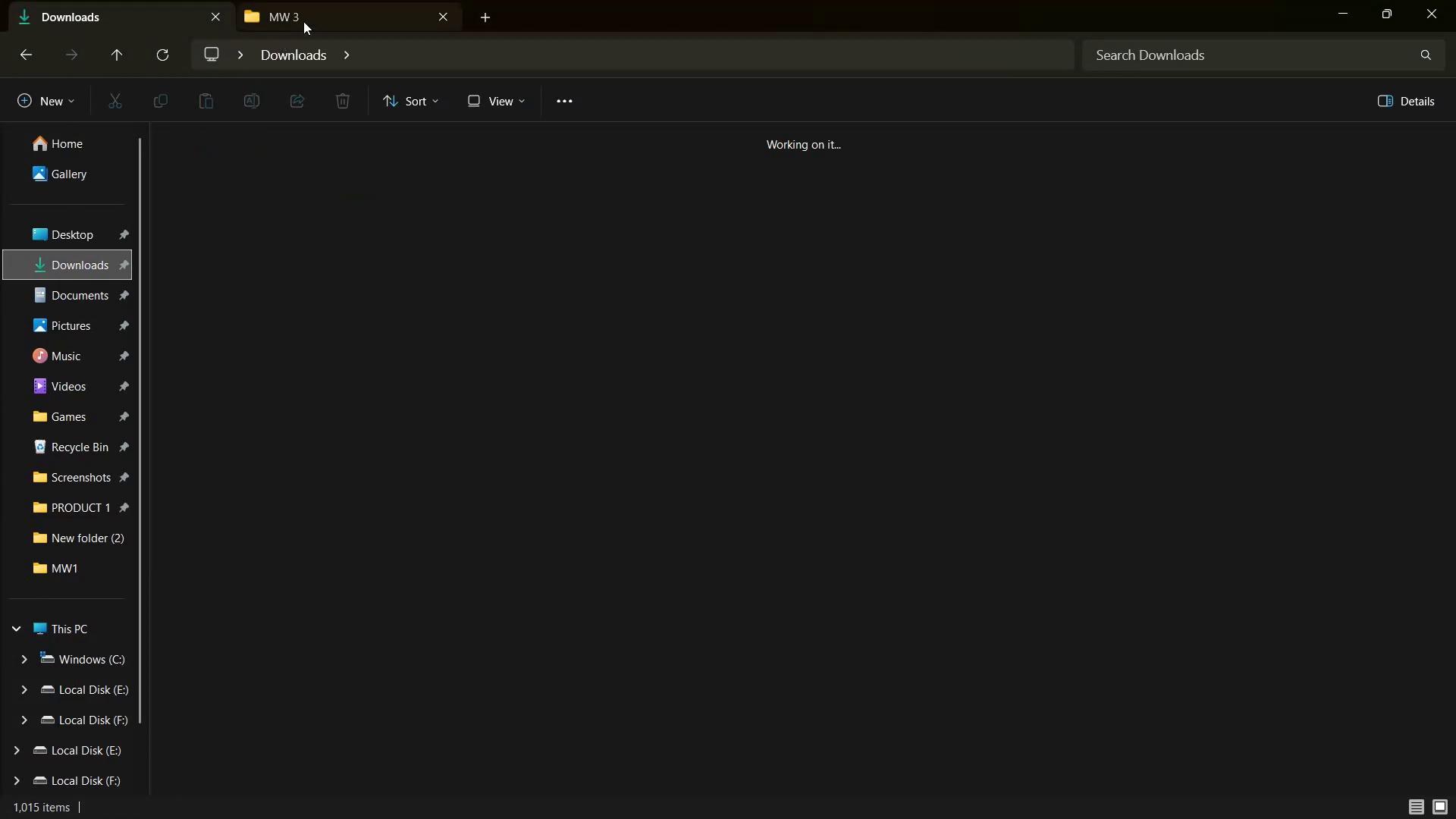 
left_click([316, 14])
 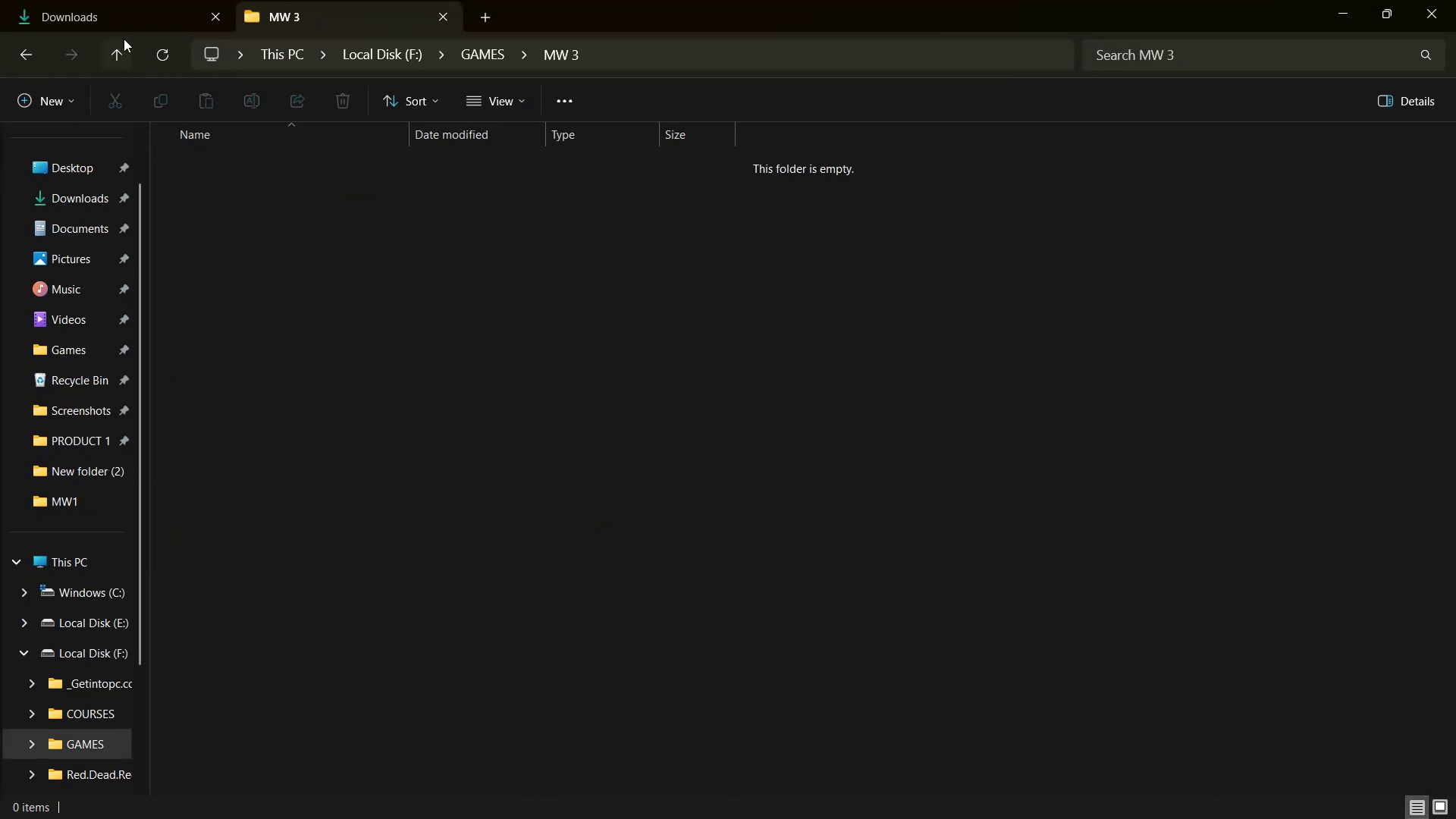 
left_click([125, 12])
 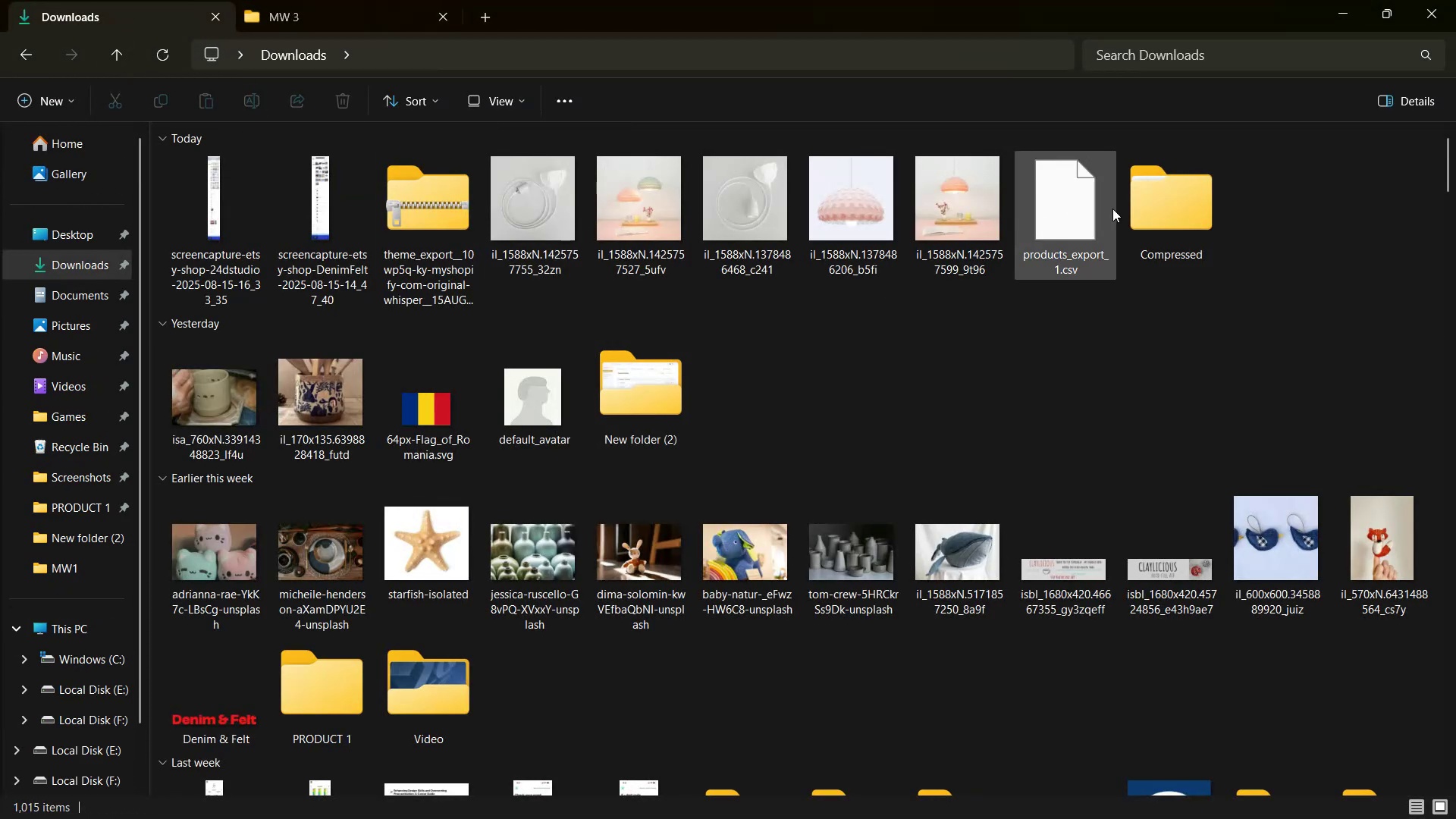 
double_click([1152, 208])
 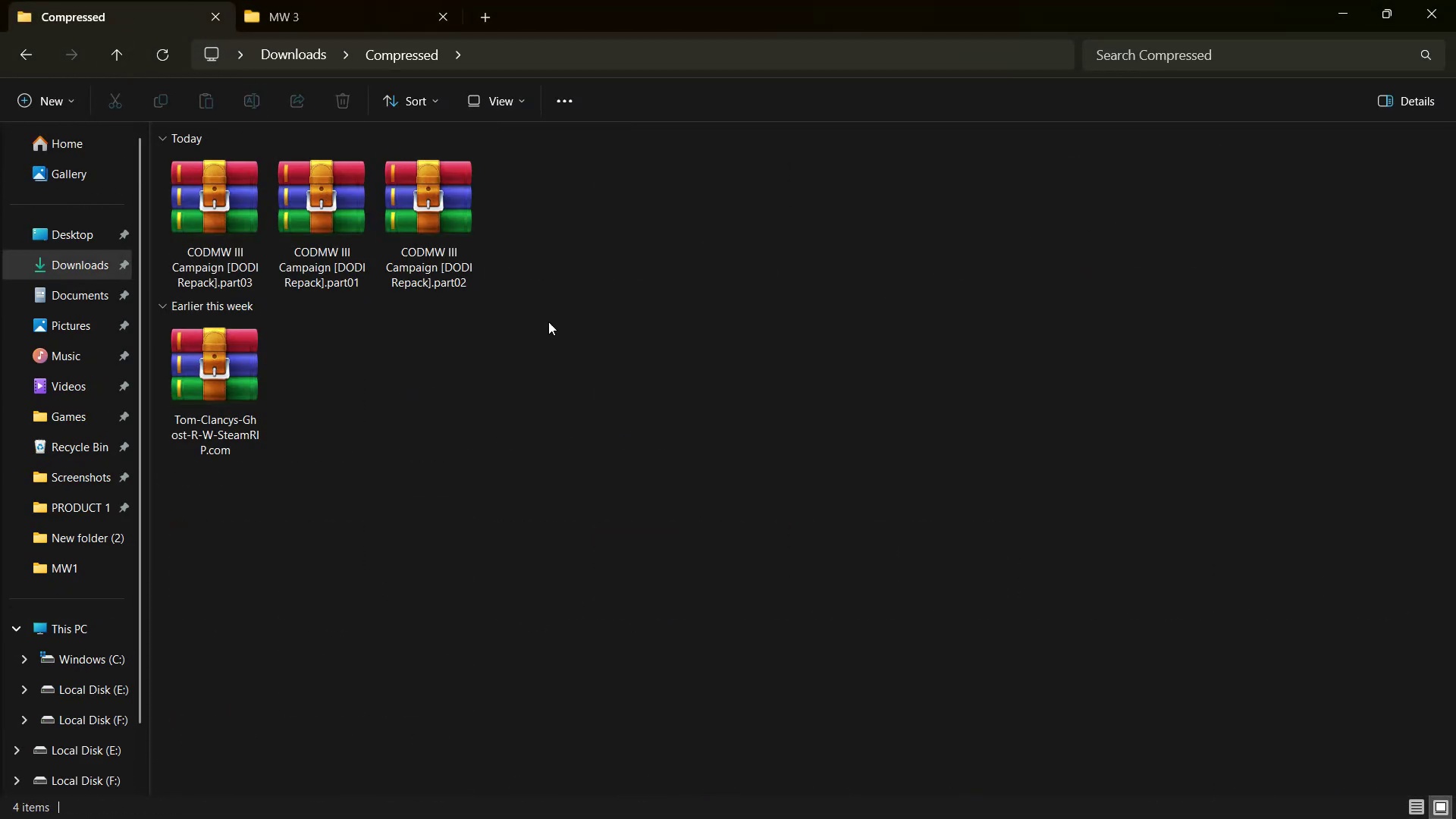 
left_click_drag(start_coordinate=[620, 236], to_coordinate=[226, 235])
 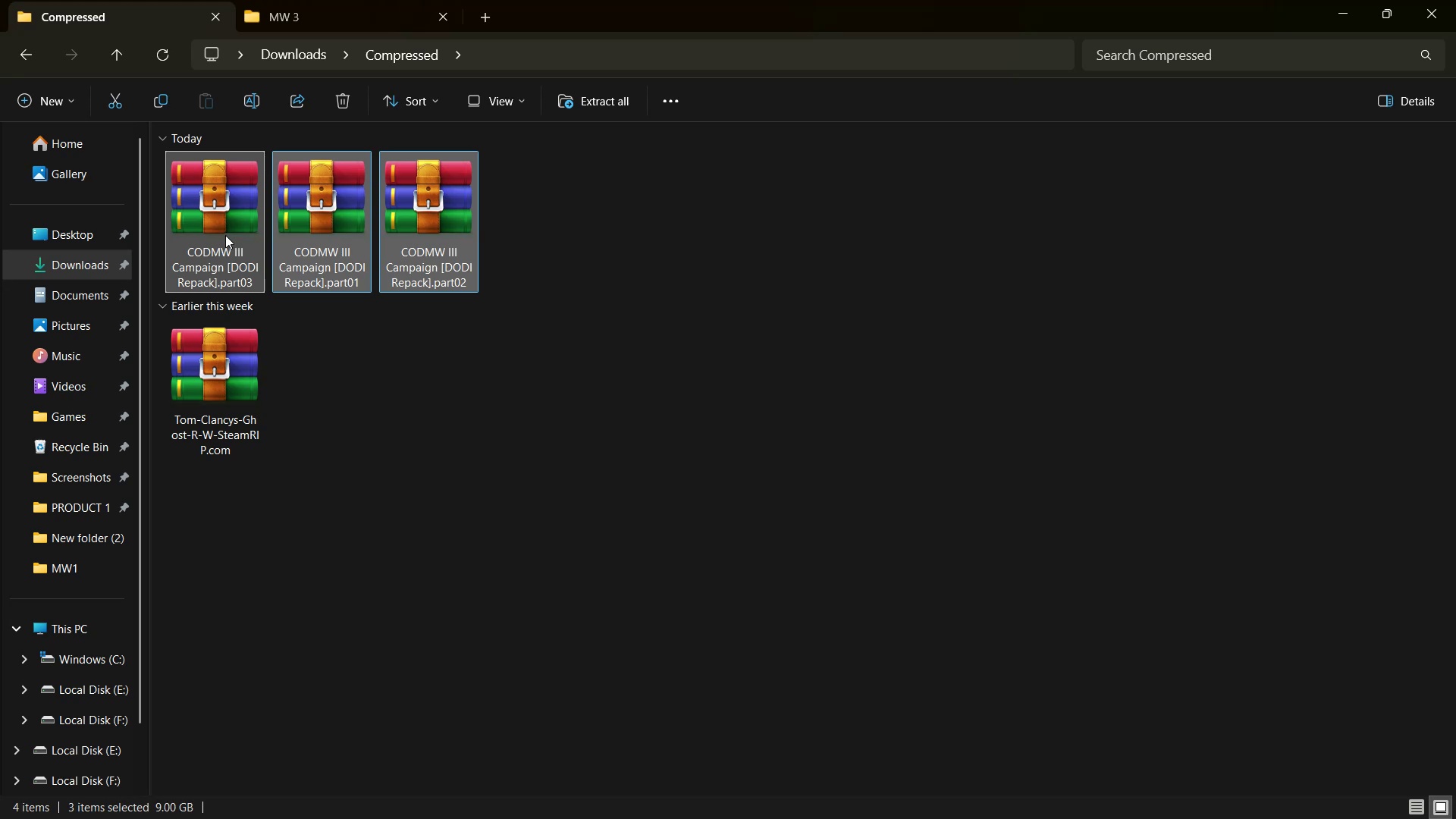 
right_click([225, 235])
 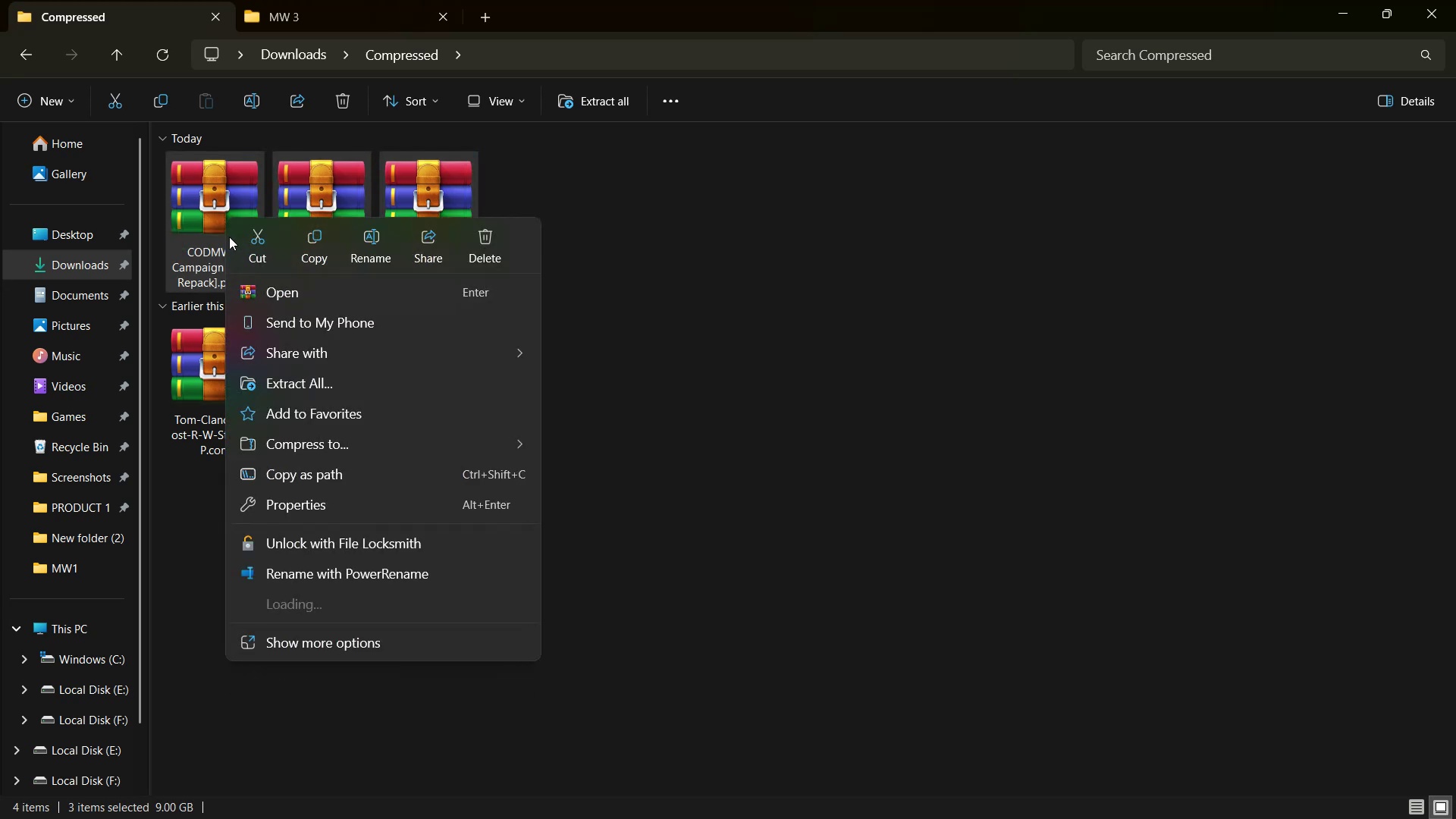 
left_click([248, 249])
 